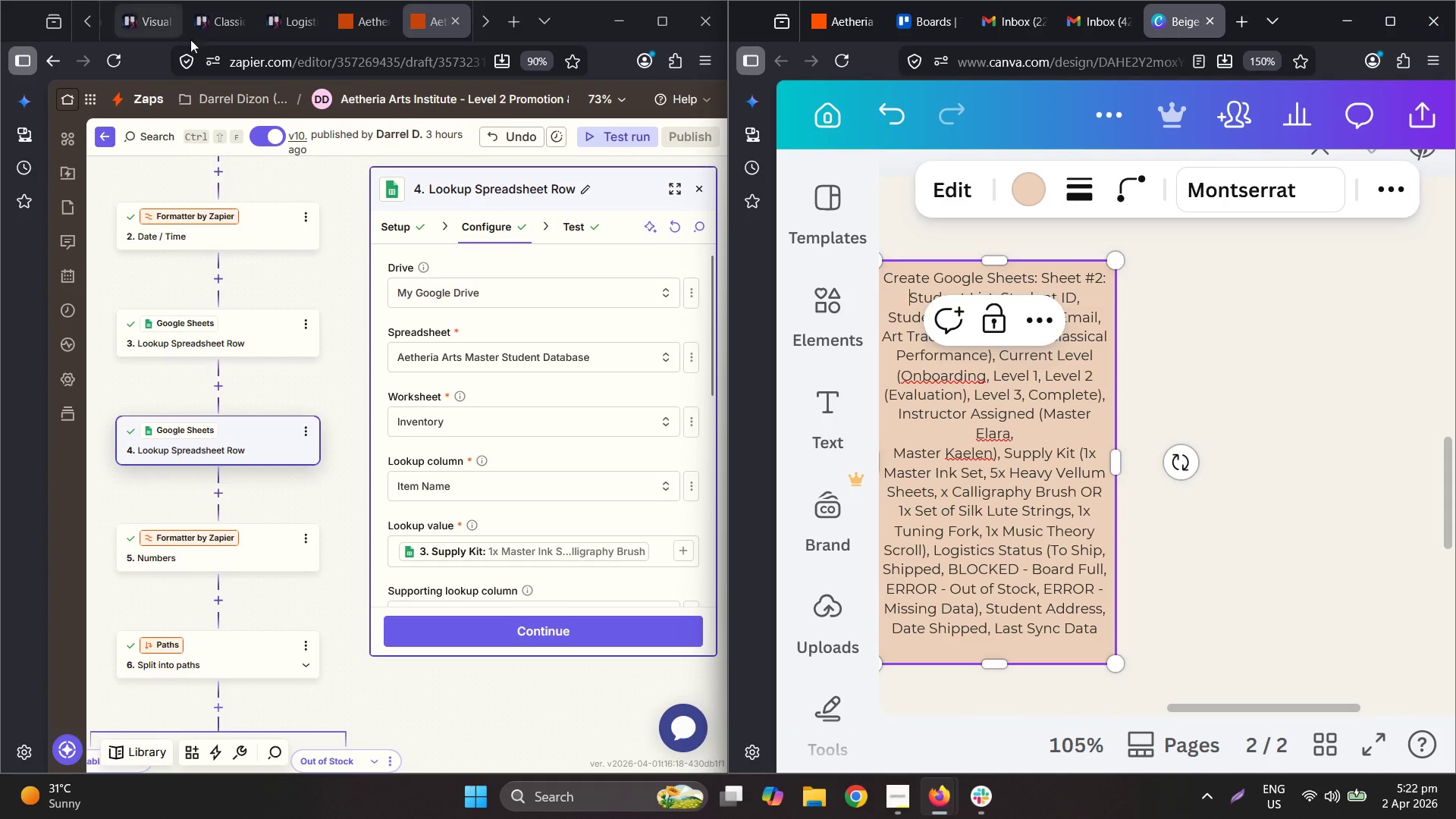 
double_click([92, 28])
 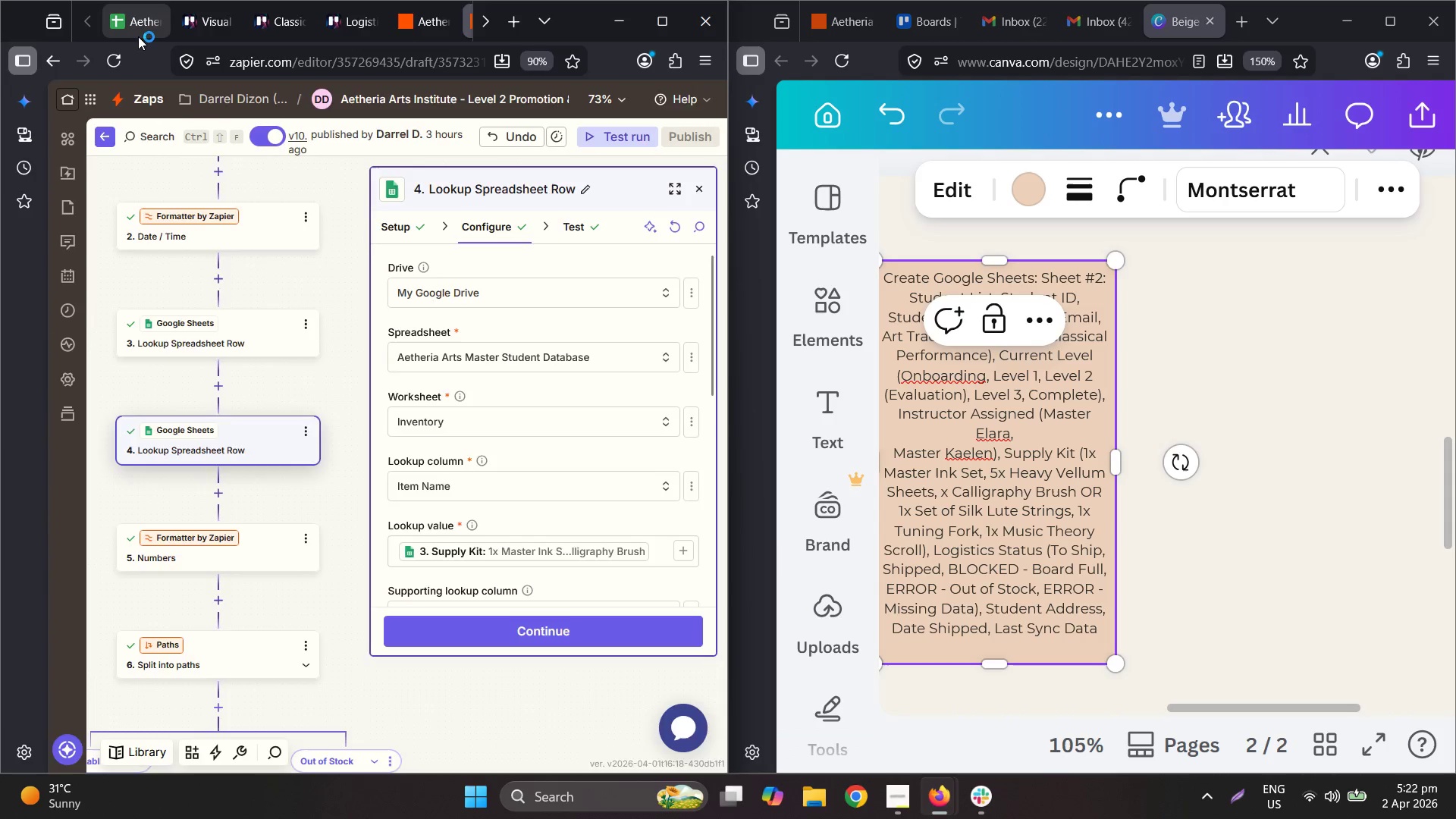 
left_click([138, 36])
 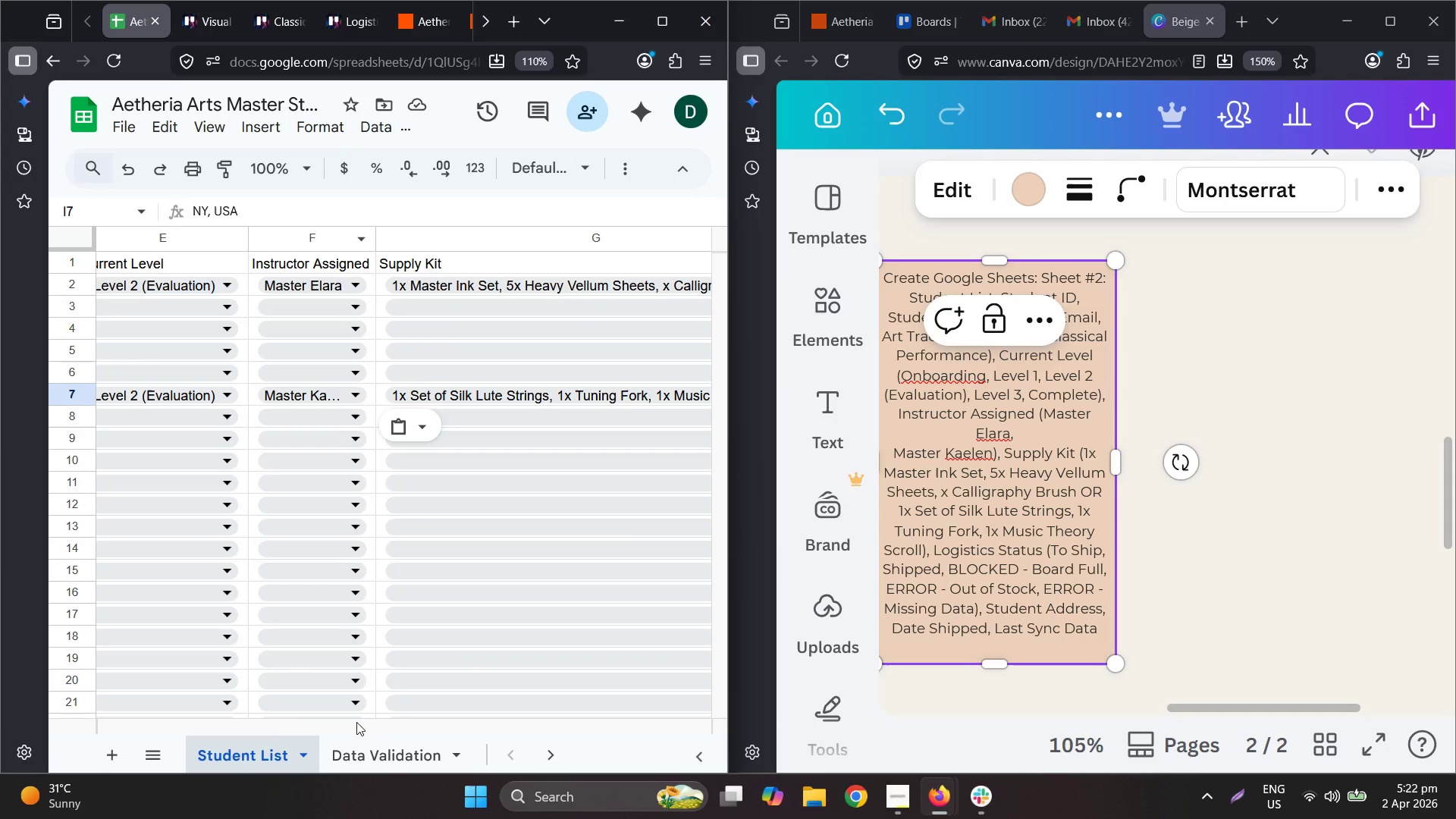 
left_click([364, 742])
 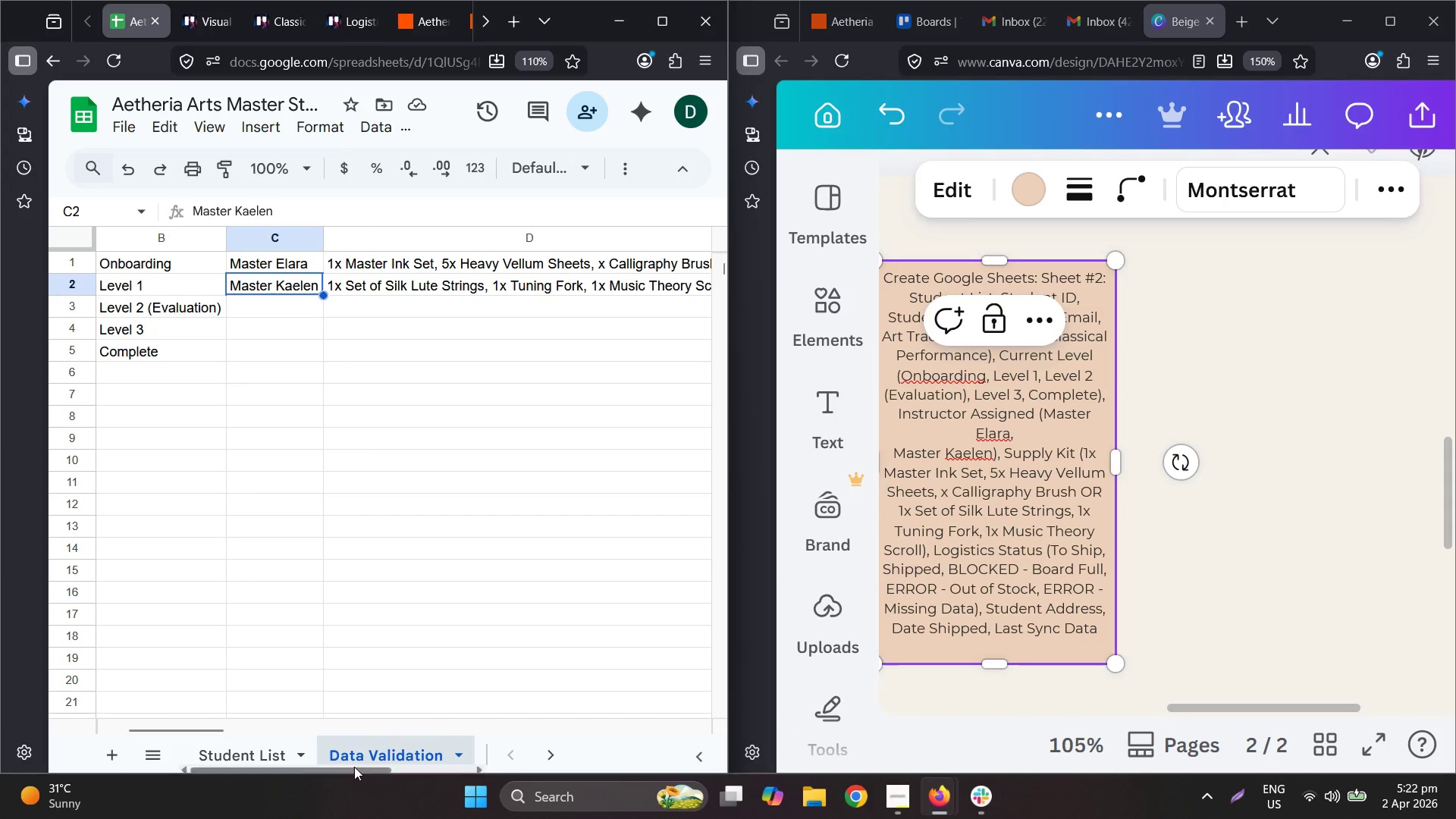 
left_click([561, 761])
 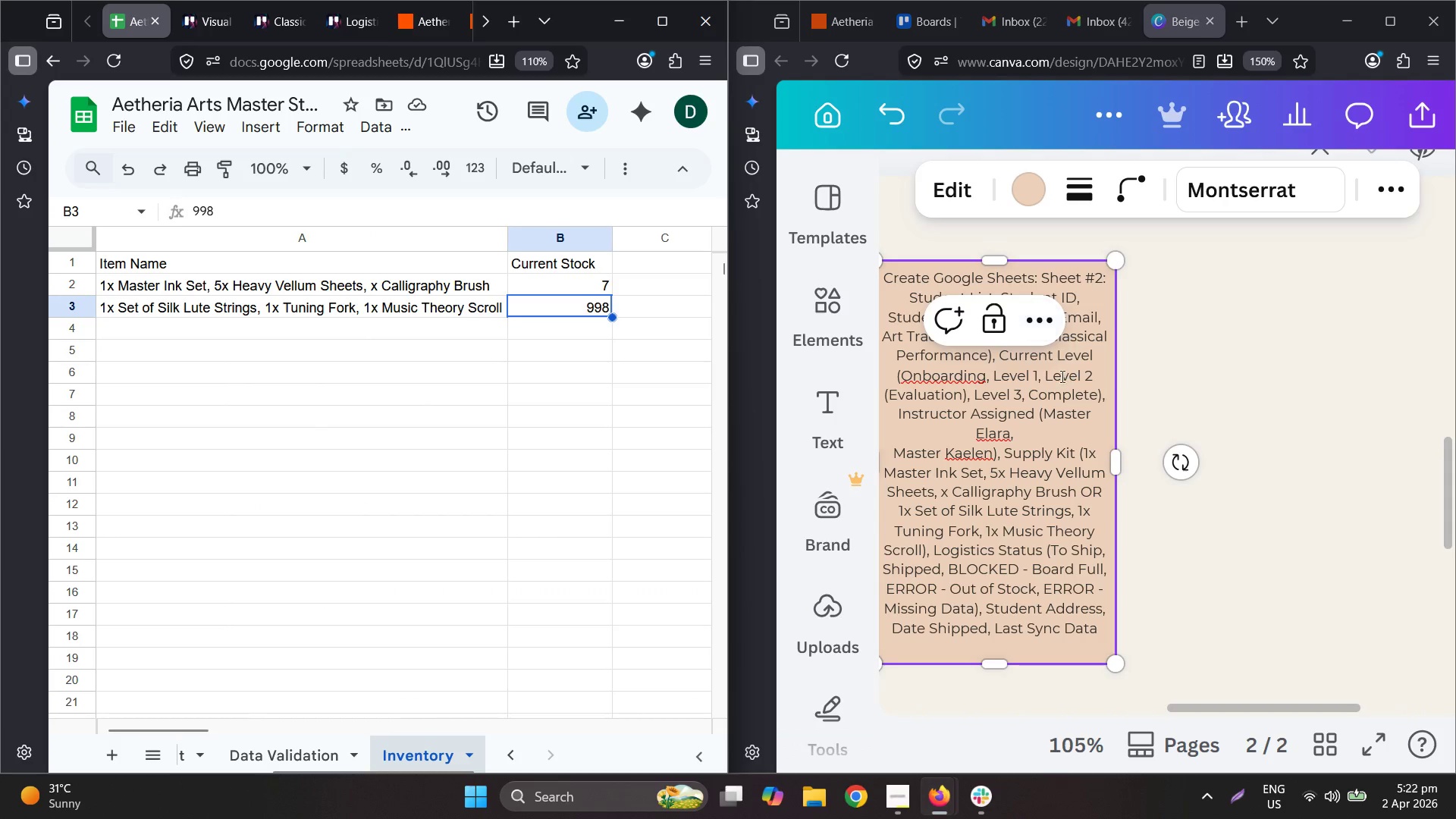 
left_click([1078, 287])
 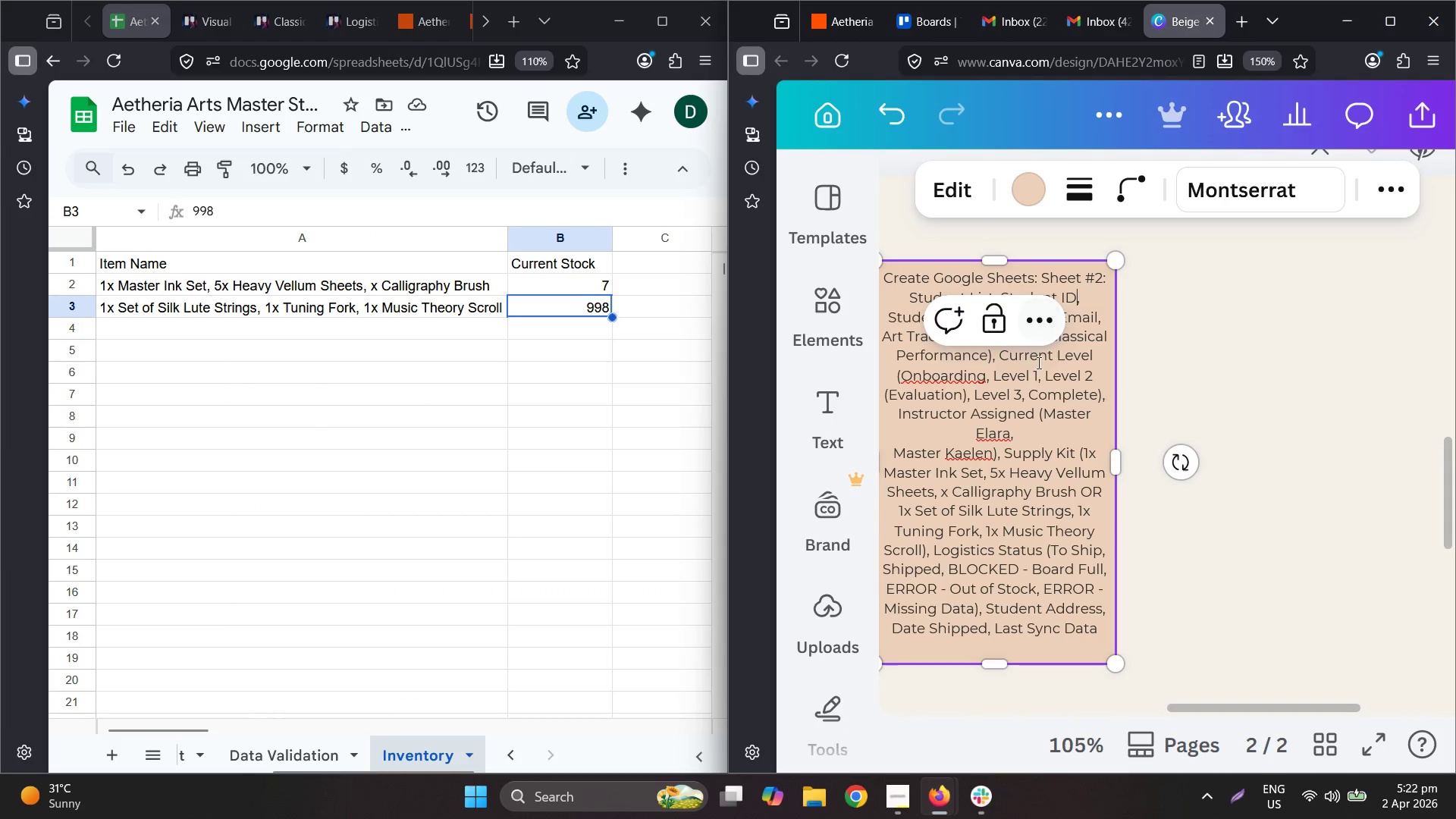 
hold_key(key=ControlLeft, duration=0.7)
left_click([1229, 356])
 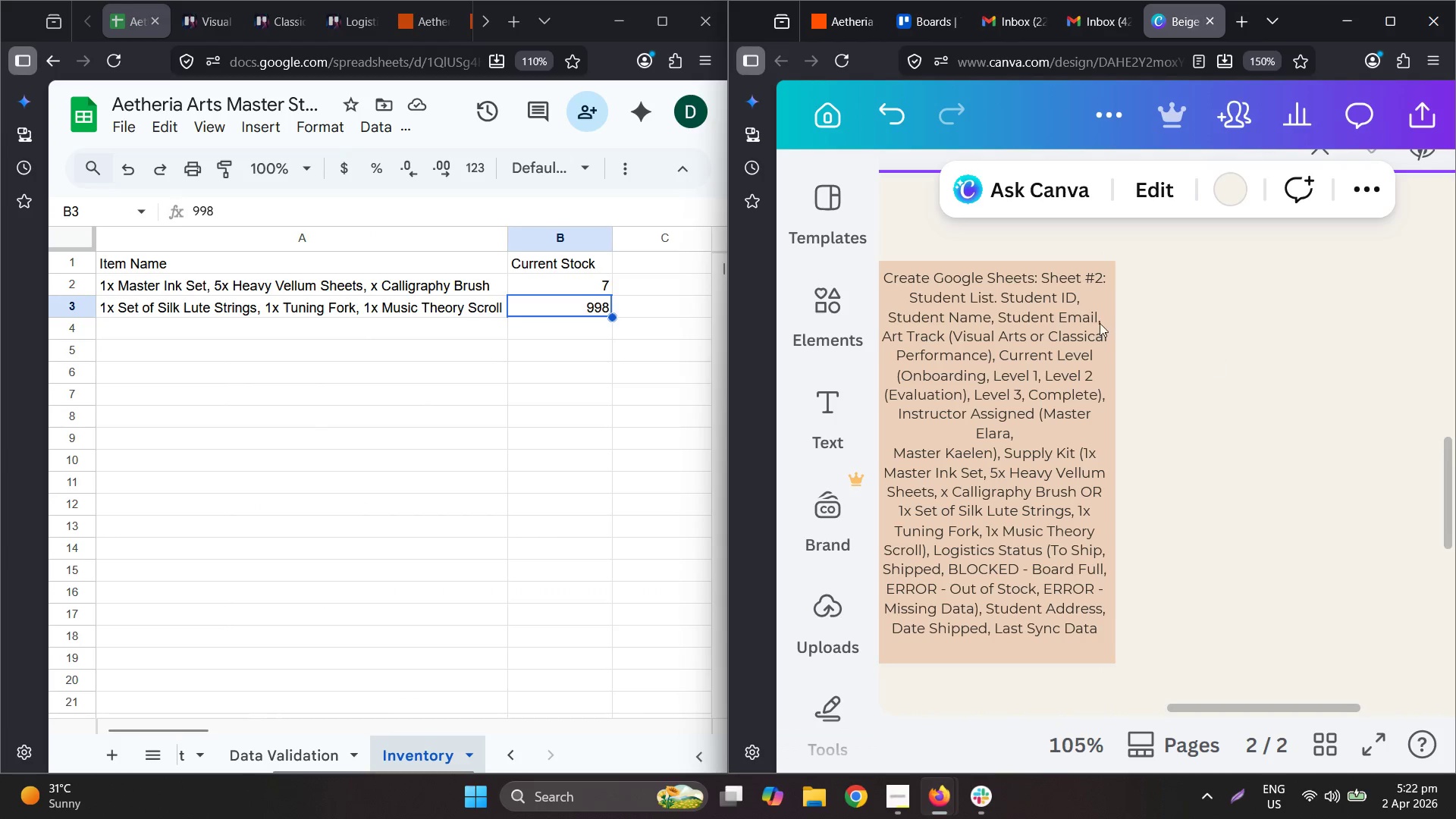 
scroll: coordinate [1054, 310], scroll_direction: up, amount: 3.0
 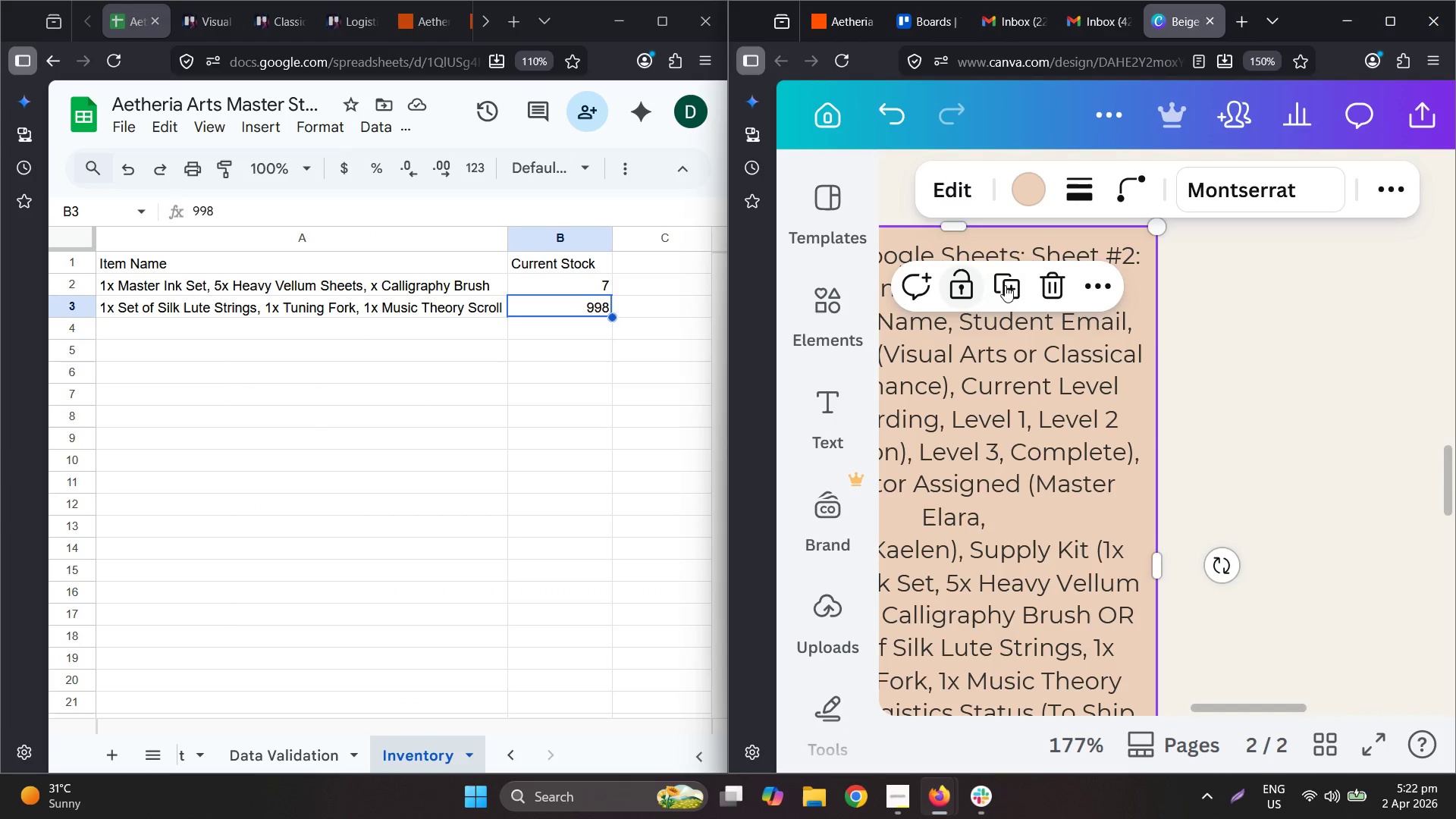 
hold_key(key=ControlLeft, duration=0.48)
scroll: coordinate [1076, 335], scroll_direction: down, amount: 4.0
 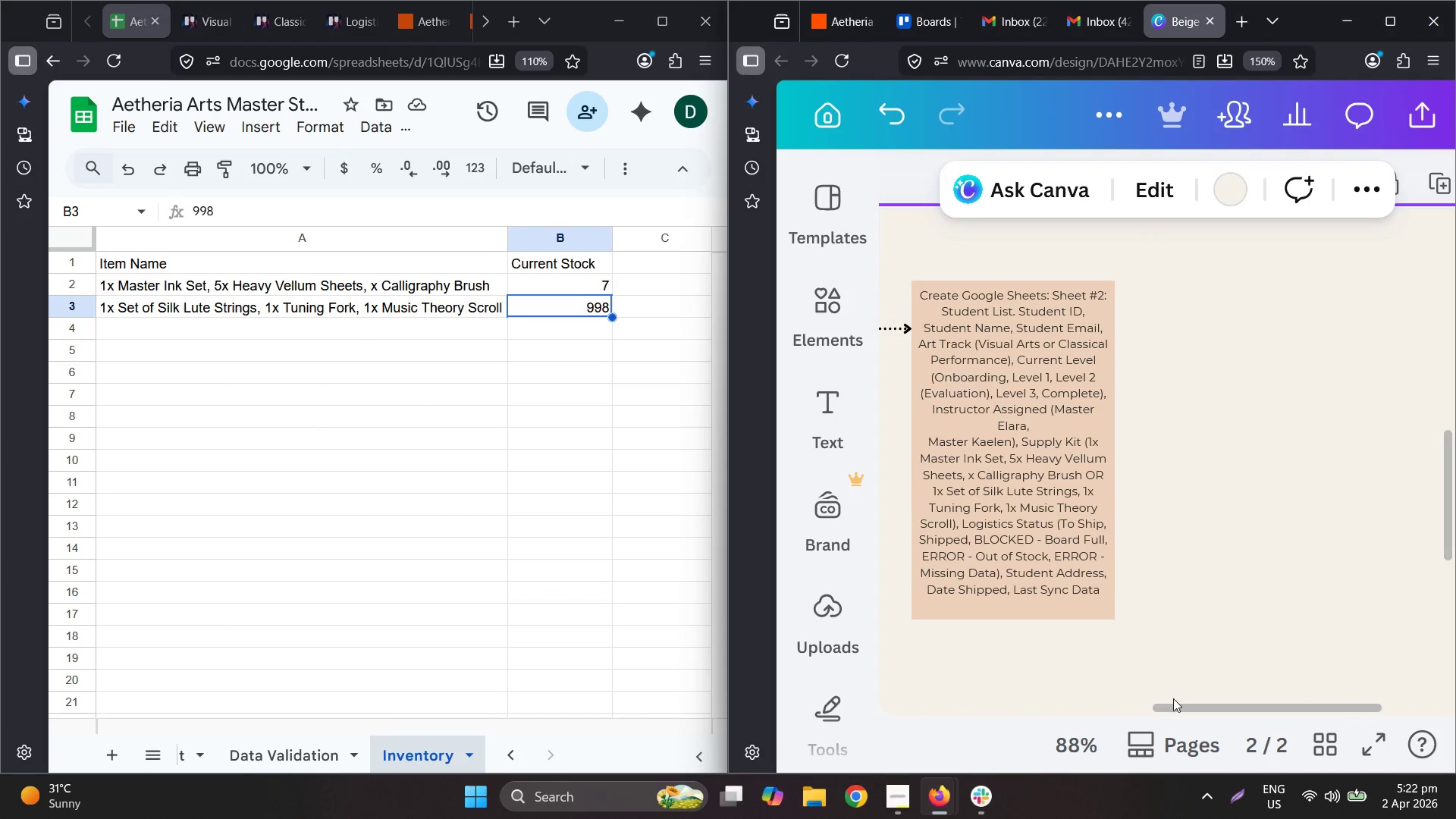 
left_click_drag(start_coordinate=[1188, 706], to_coordinate=[1116, 698])
 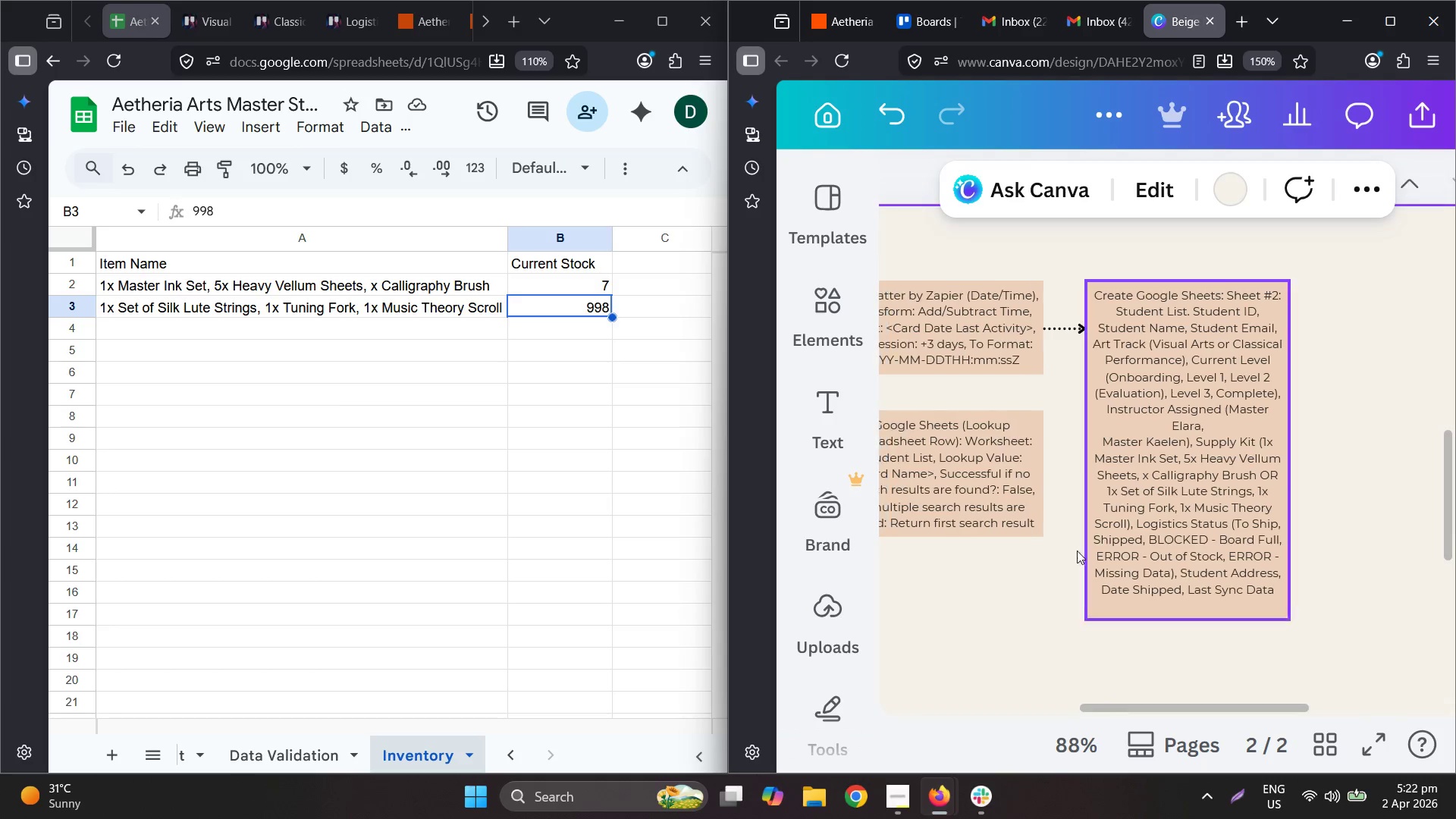 
hold_key(key=ControlLeft, duration=0.53)
 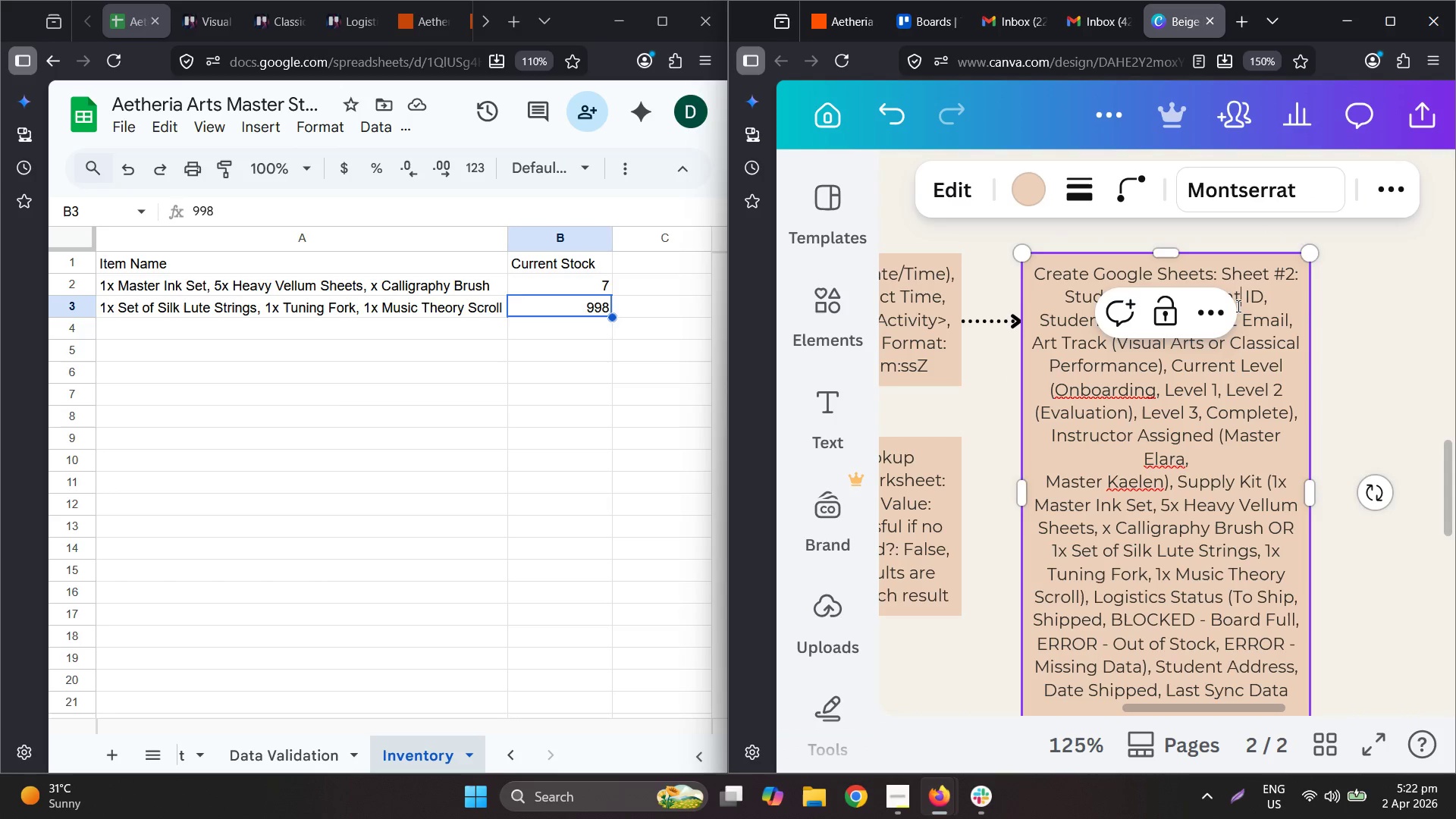 
left_click([1237, 306])
 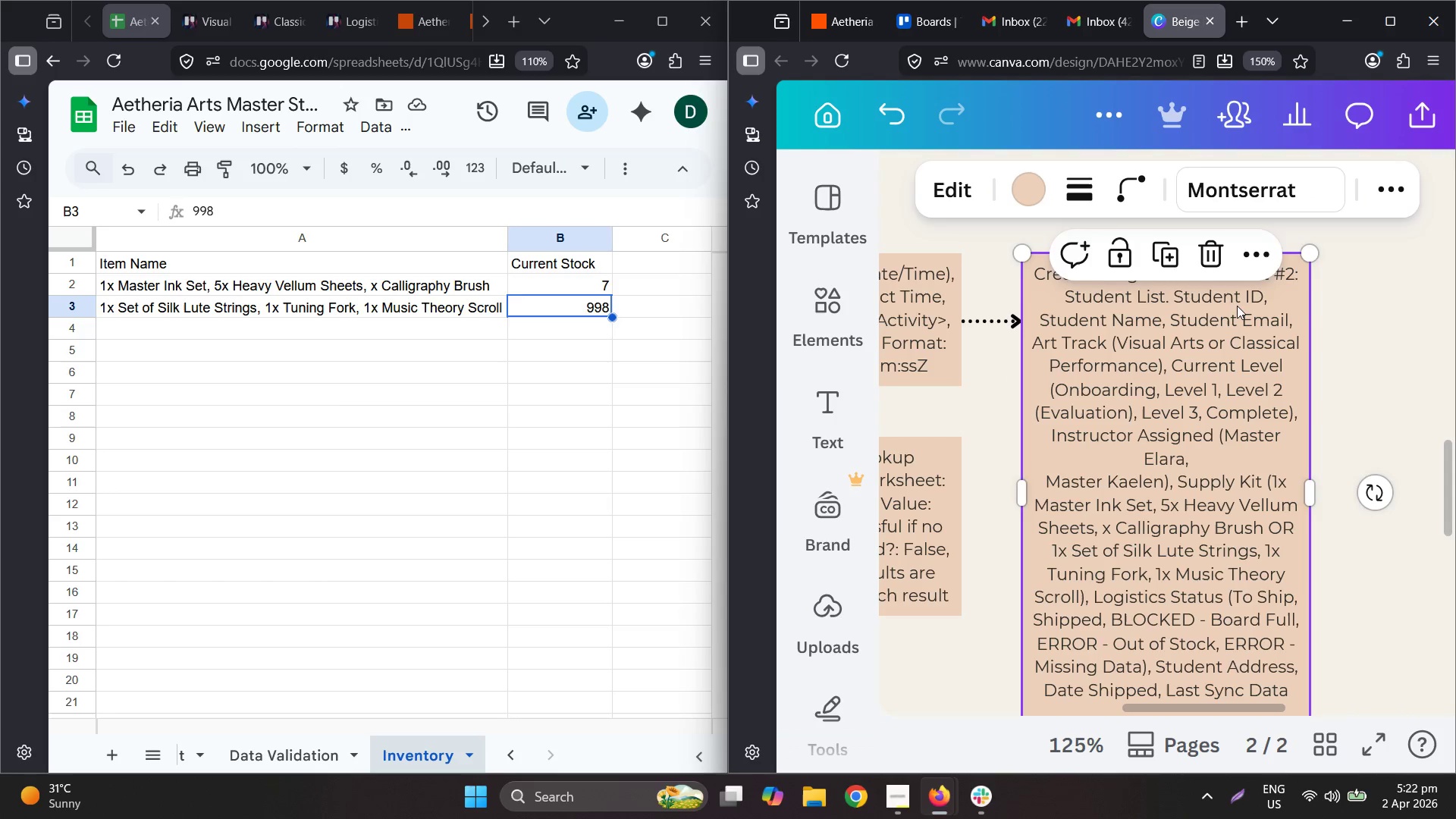 
scroll: coordinate [1243, 341], scroll_direction: up, amount: 2.0
 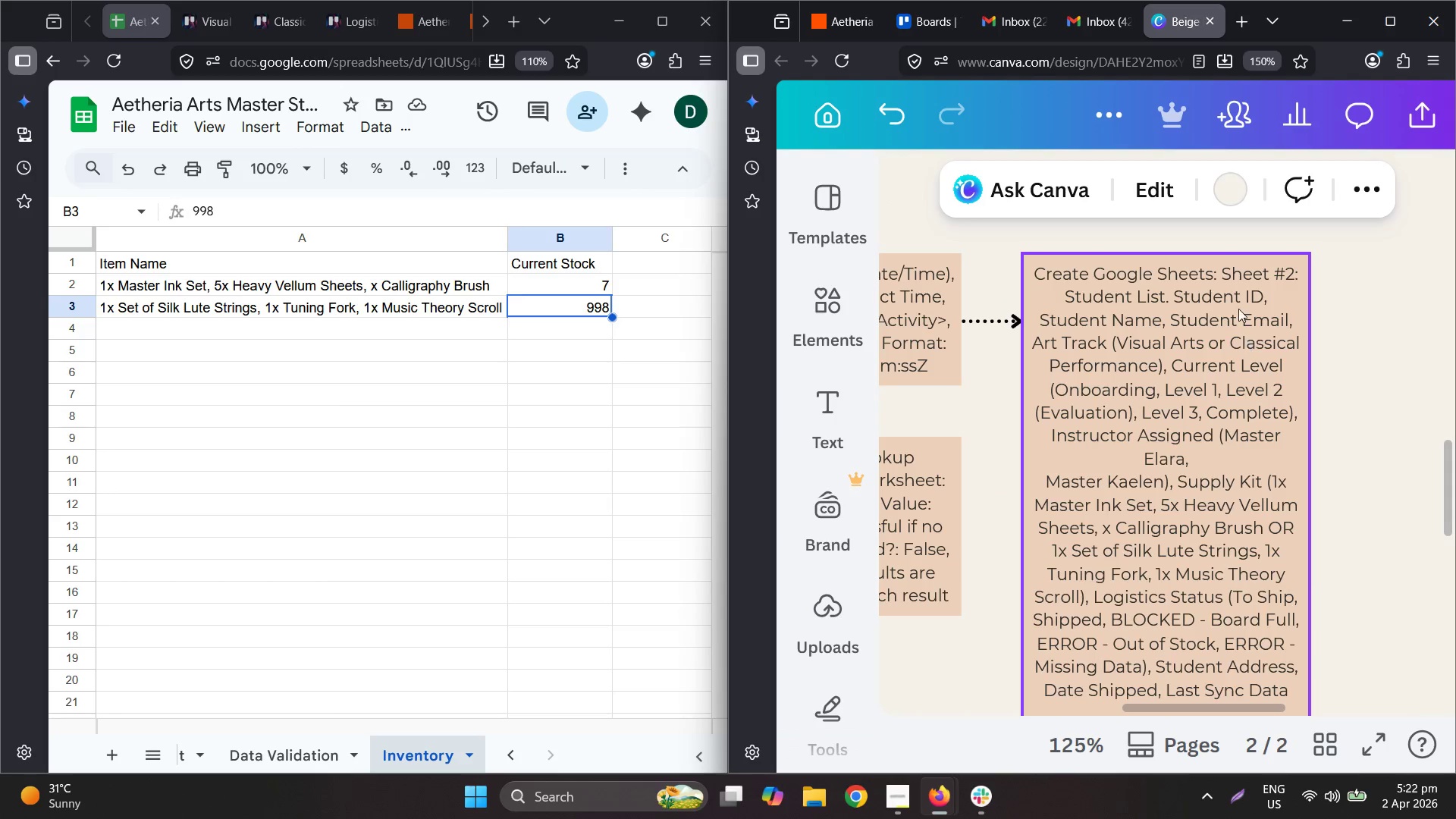 
double_click([1237, 306])
 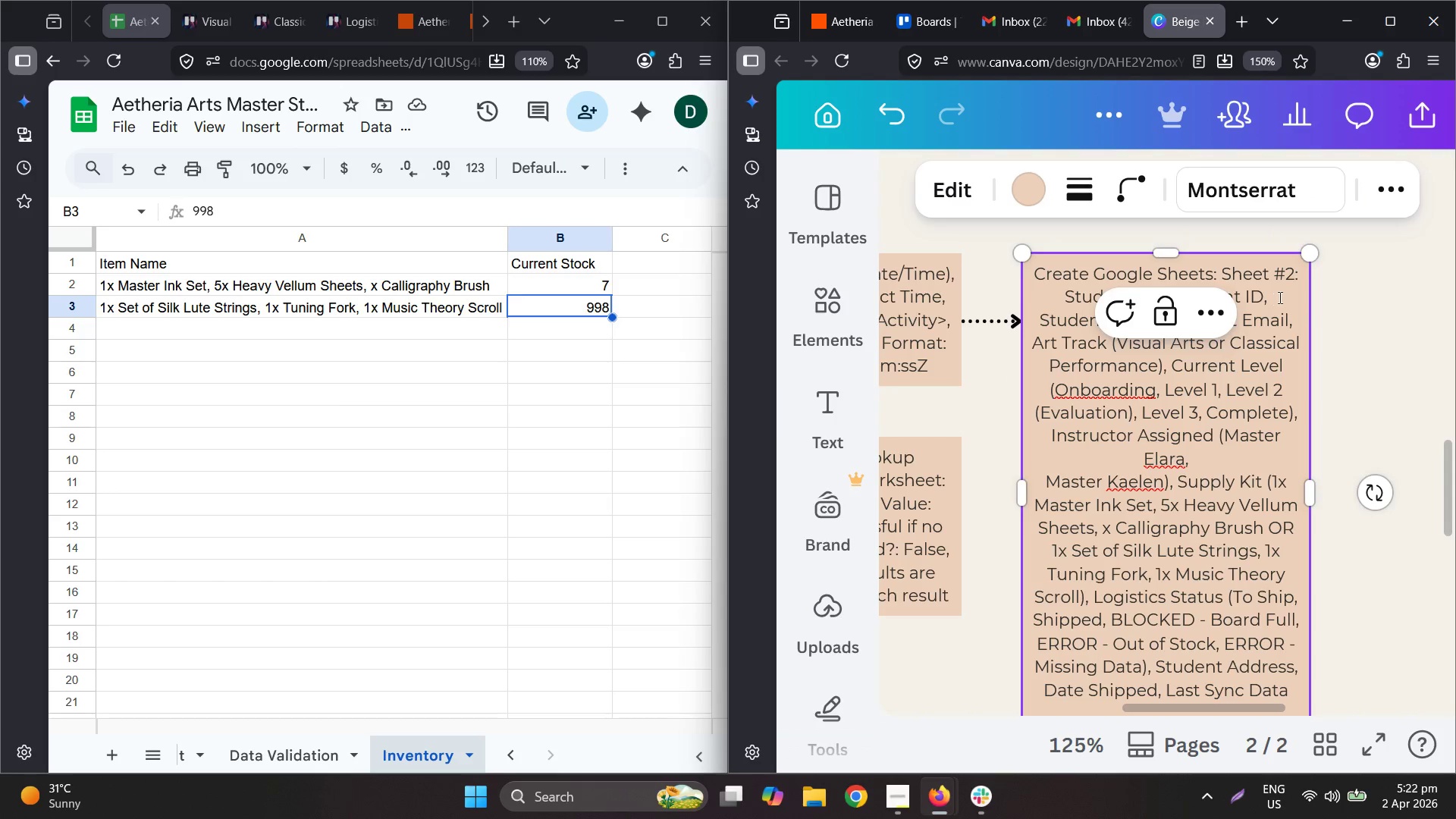 
left_click_drag(start_coordinate=[1158, 310], to_coordinate=[1033, 391])
 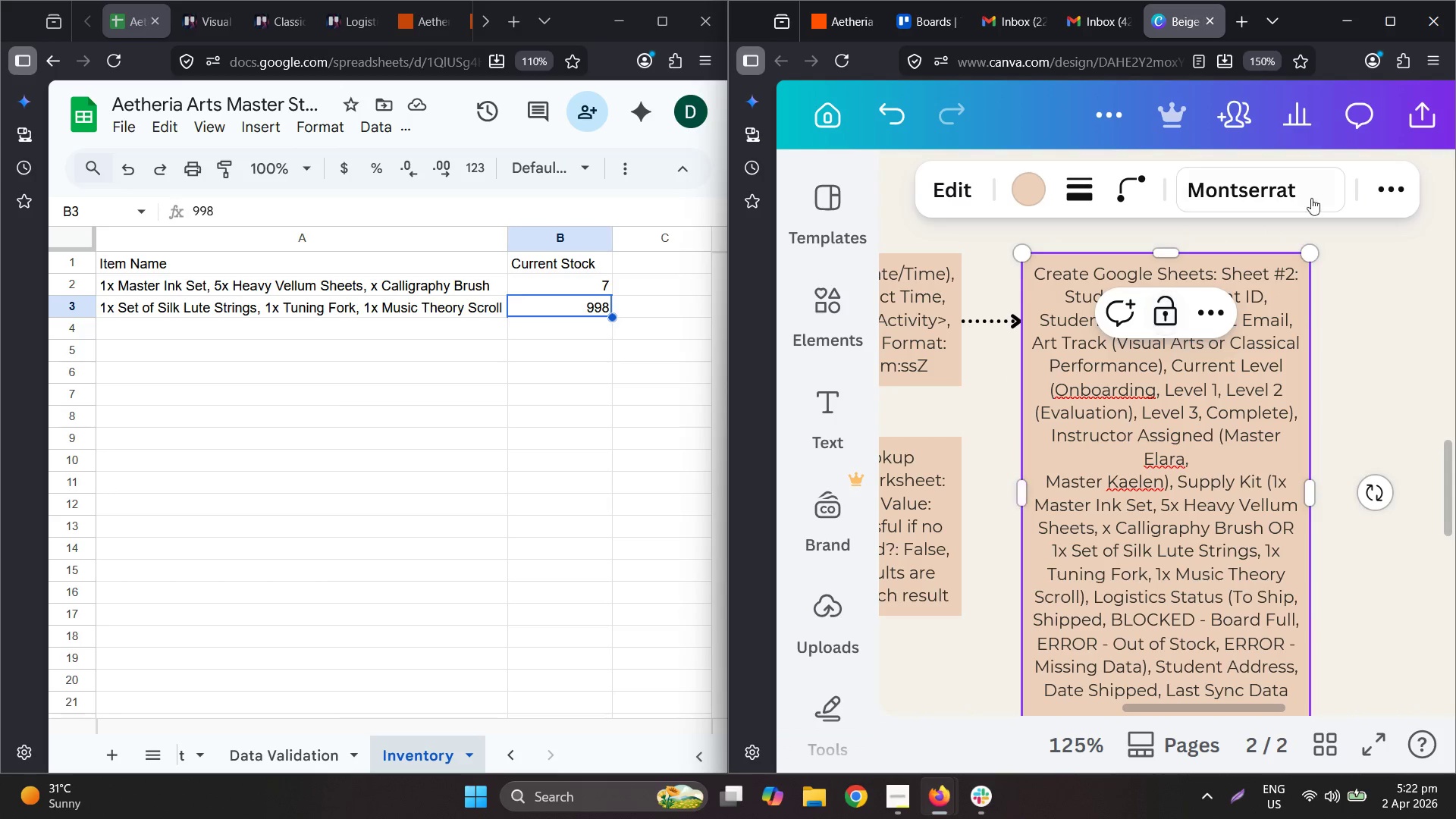 
key(Control+ControlLeft)
 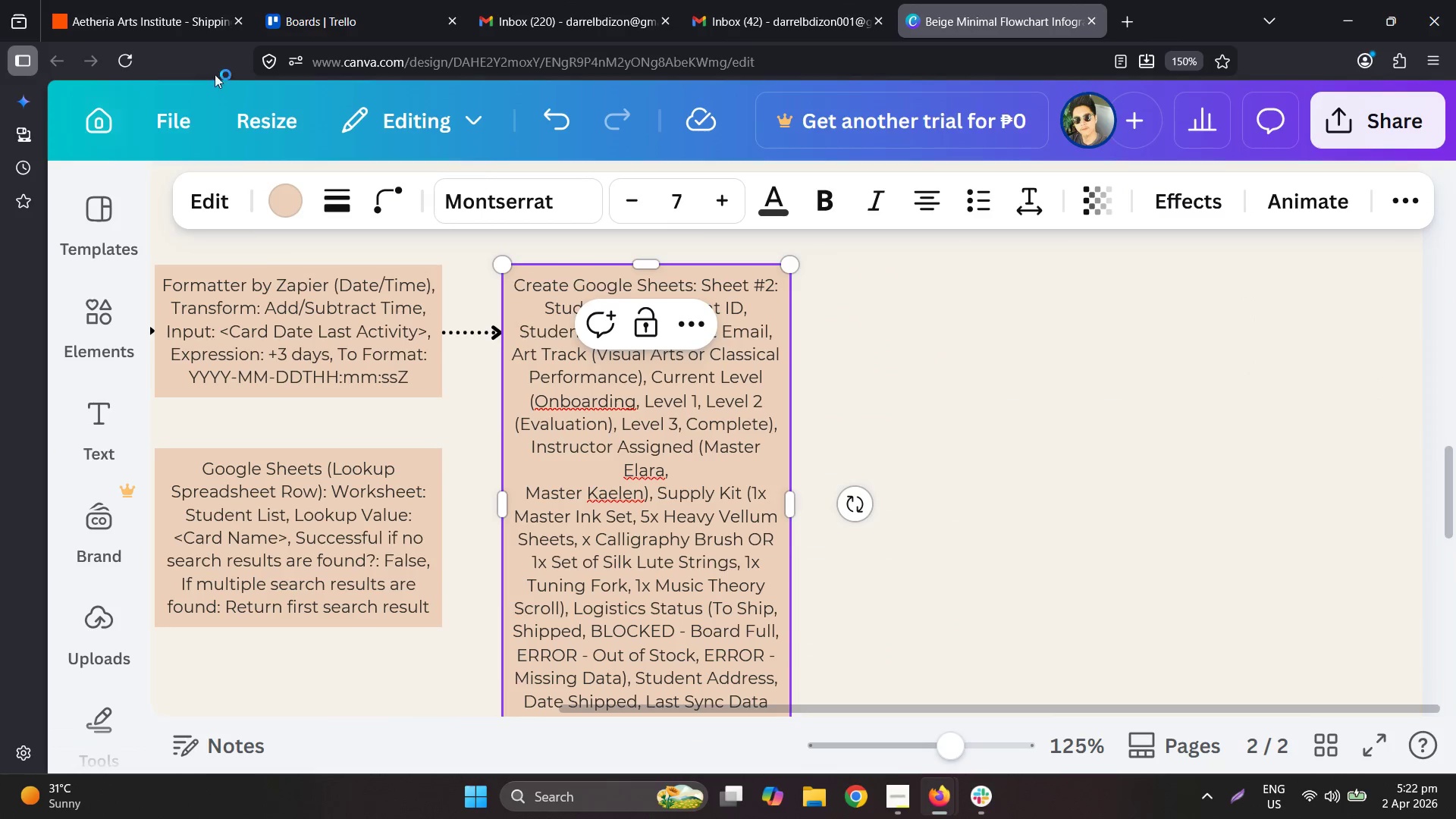 
key(Control+ControlLeft)
 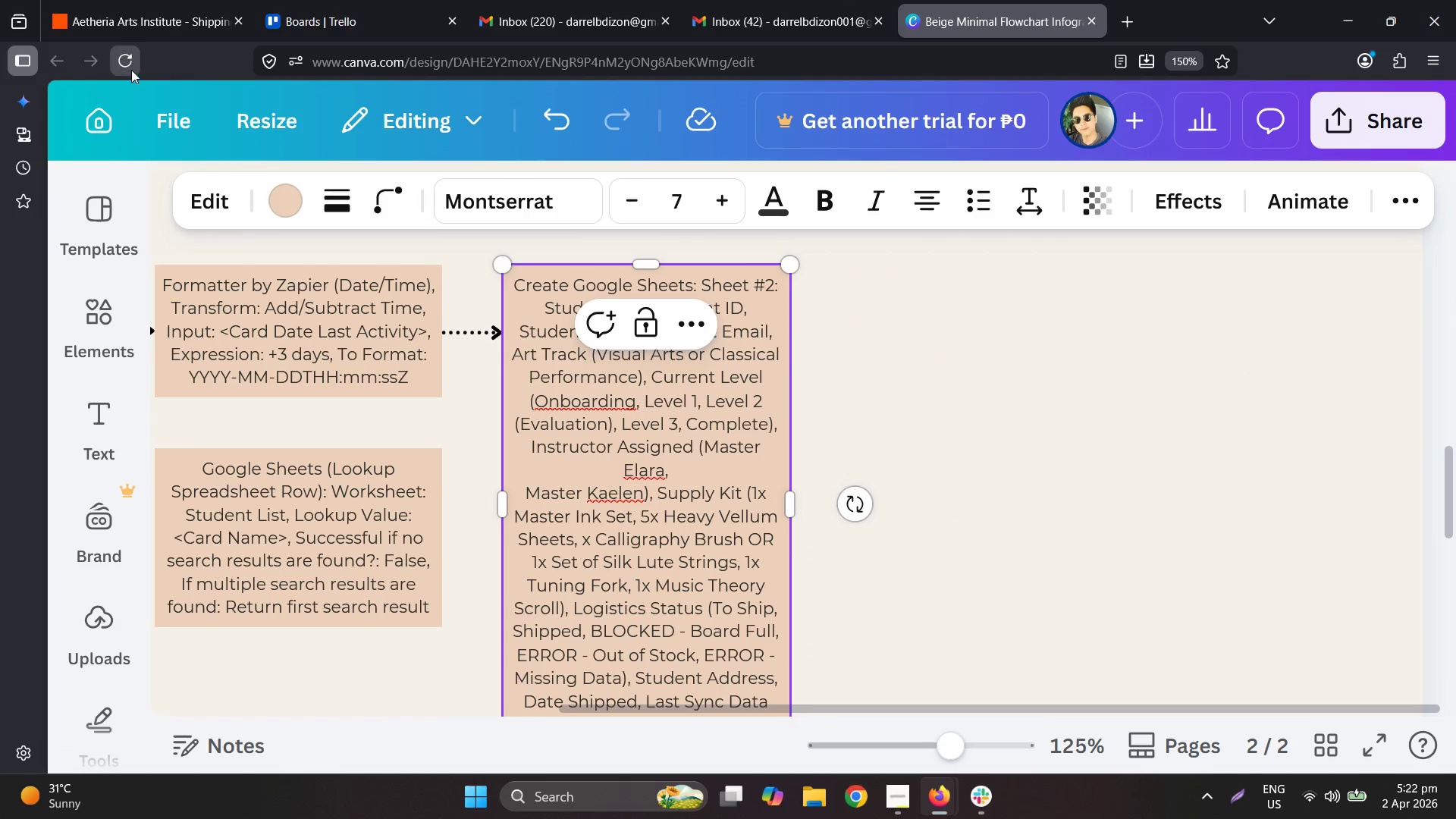 
left_click([129, 61])
 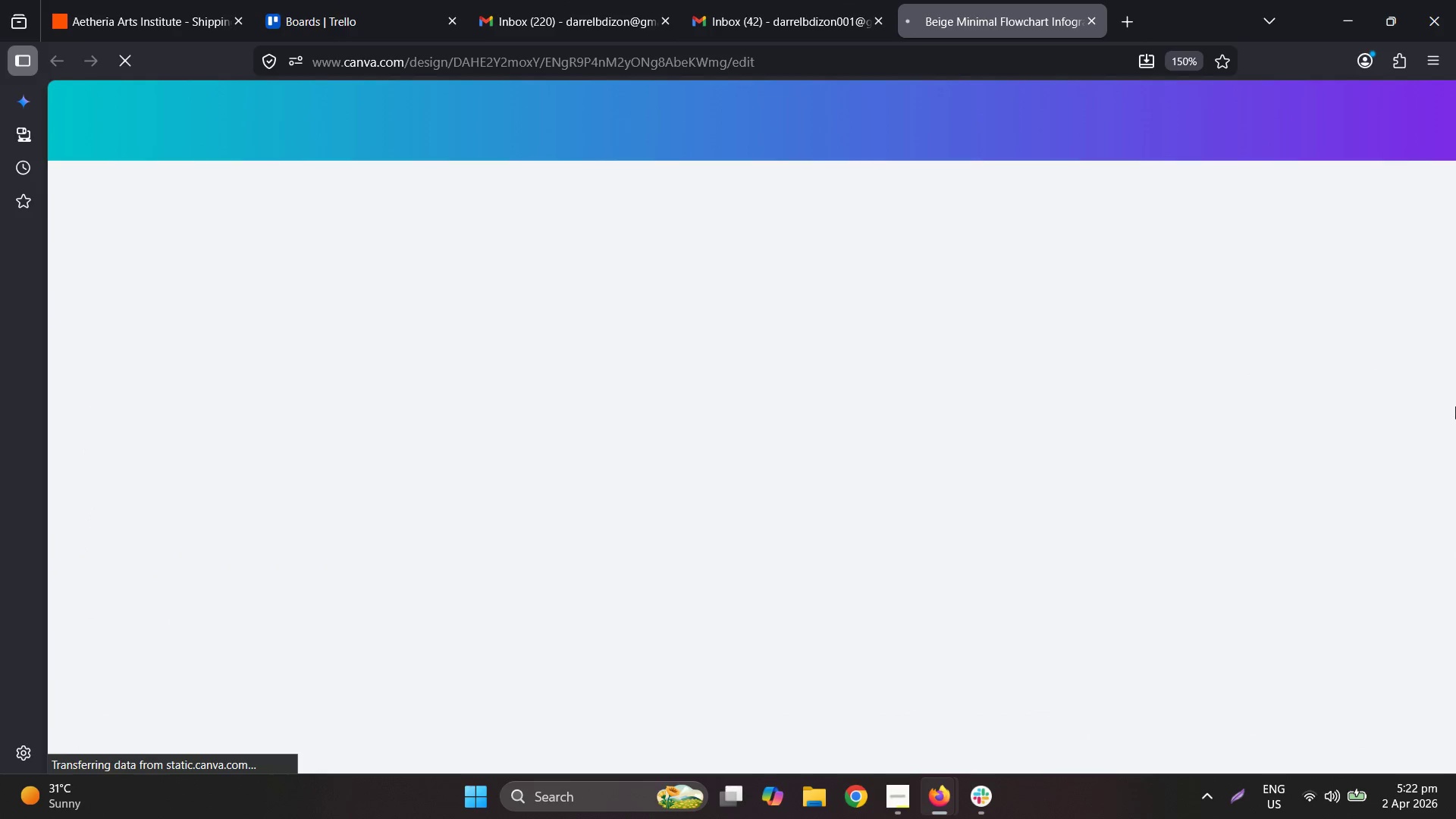 
hold_key(key=ControlLeft, duration=3.47)
scroll: coordinate [1250, 110], scroll_direction: down, amount: 2.0
 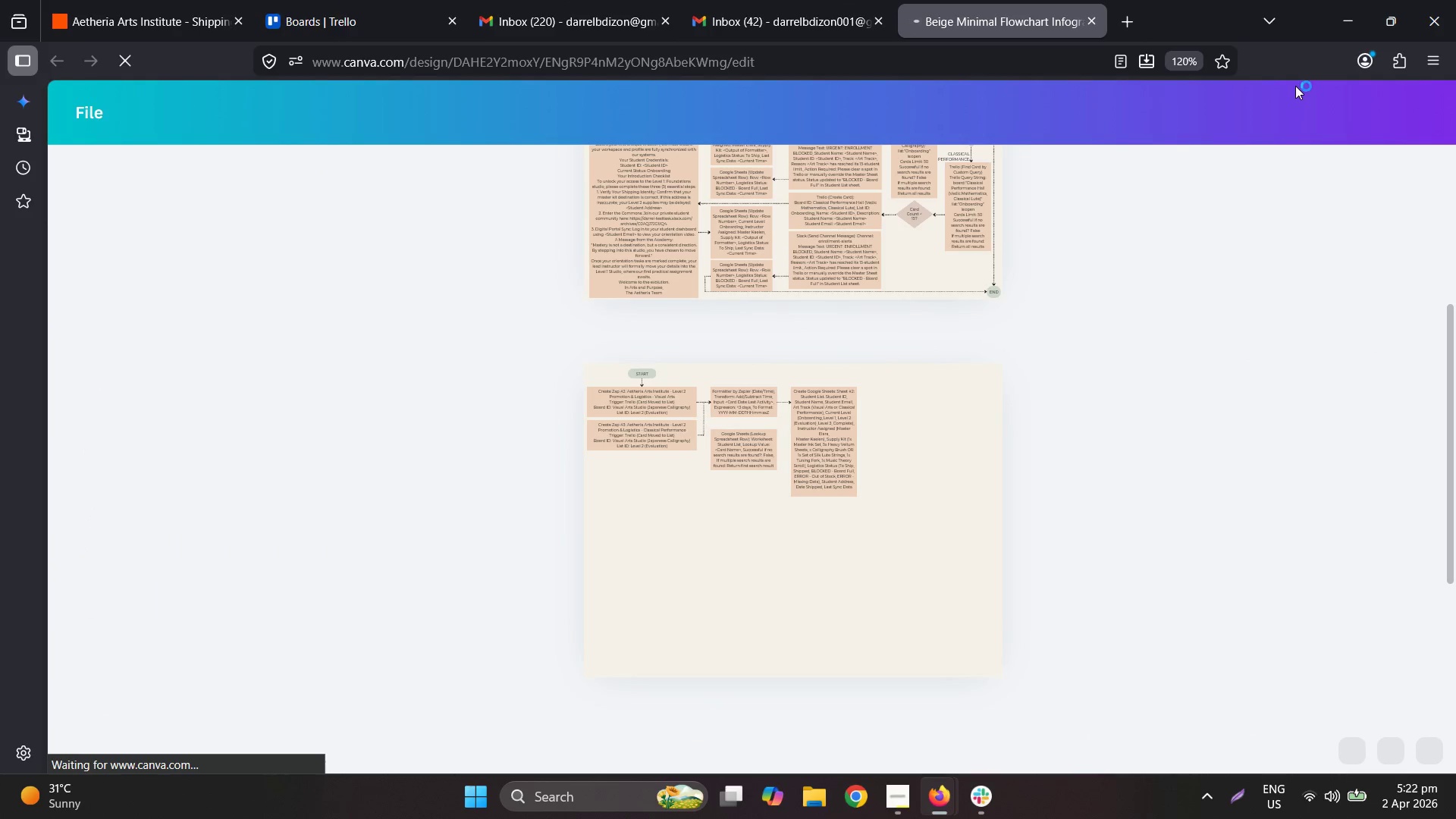 
scroll: coordinate [1299, 86], scroll_direction: none, amount: 0.0
 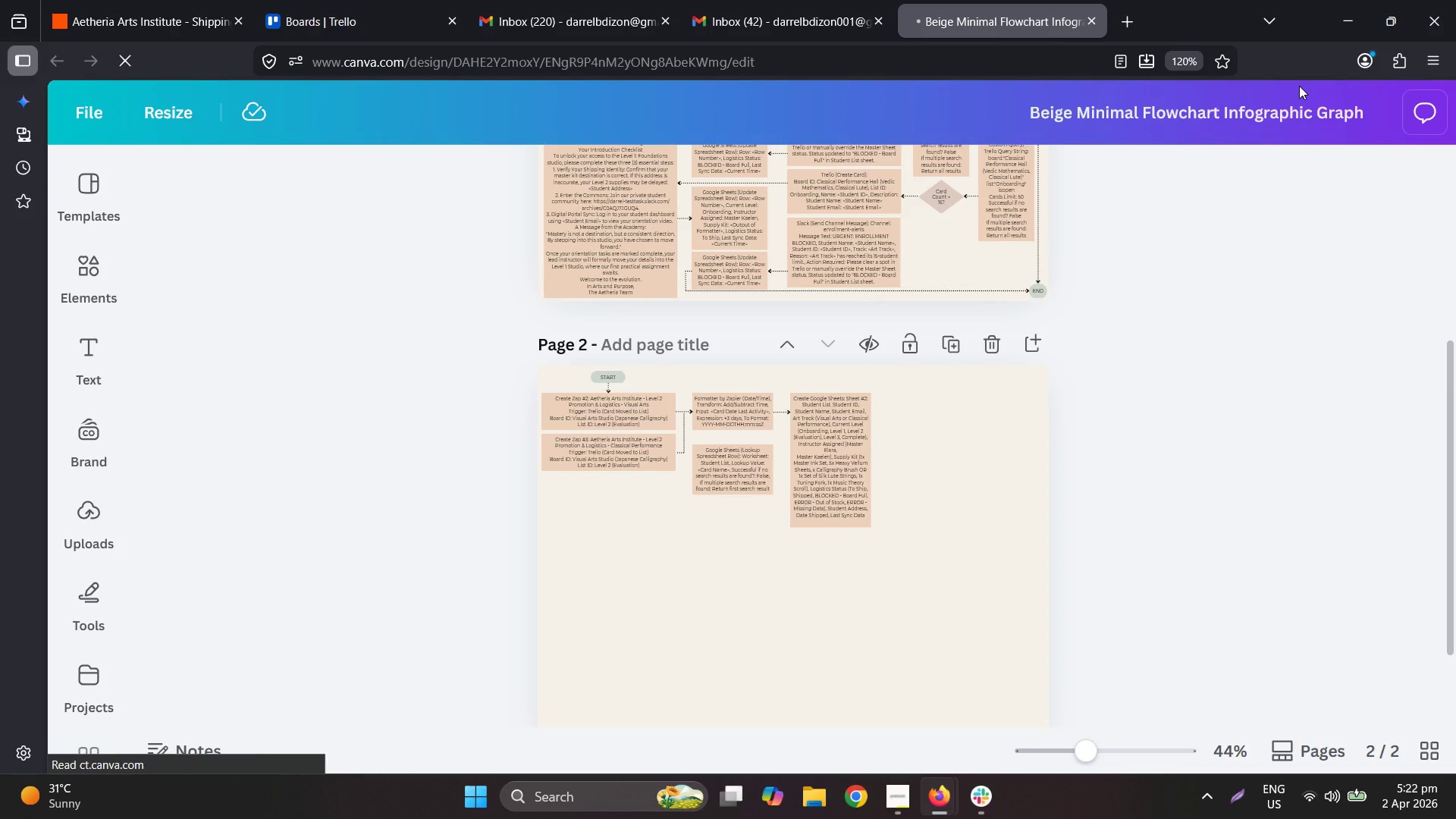 
scroll: coordinate [1299, 86], scroll_direction: down, amount: 1.0
 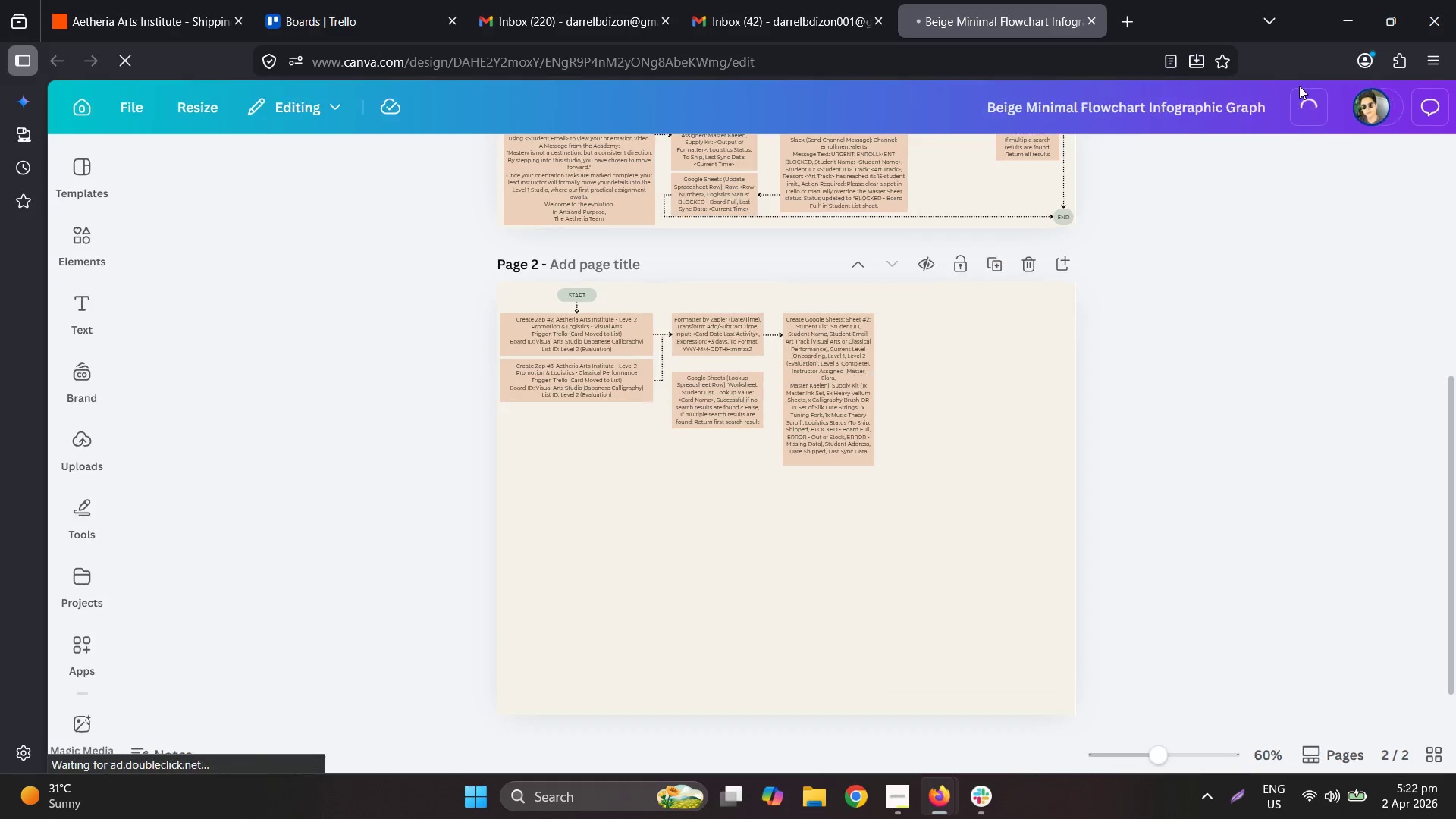 
hold_key(key=ControlLeft, duration=0.98)
scroll: coordinate [824, 325], scroll_direction: up, amount: 7.0
 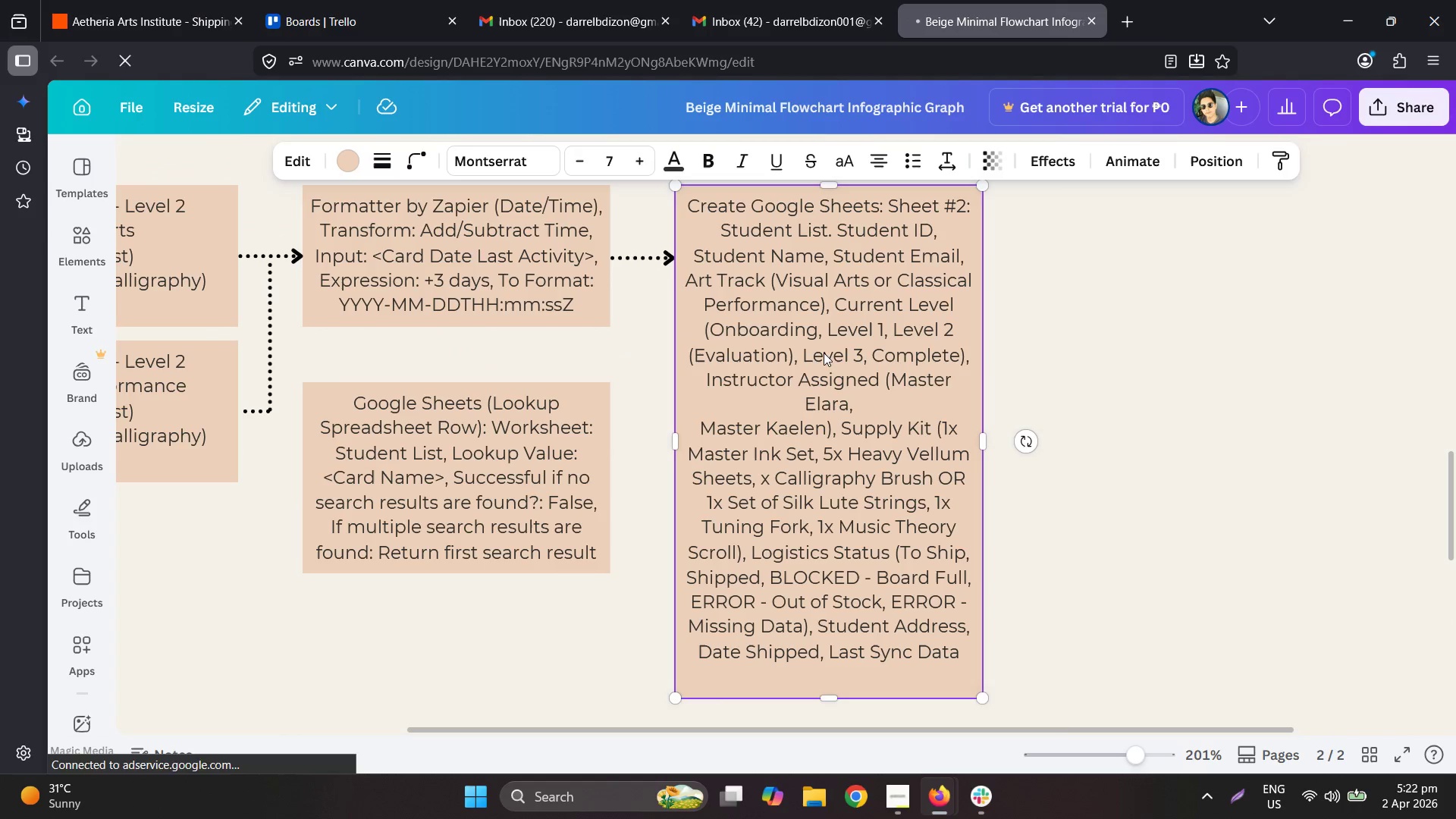 
double_click([811, 325])
 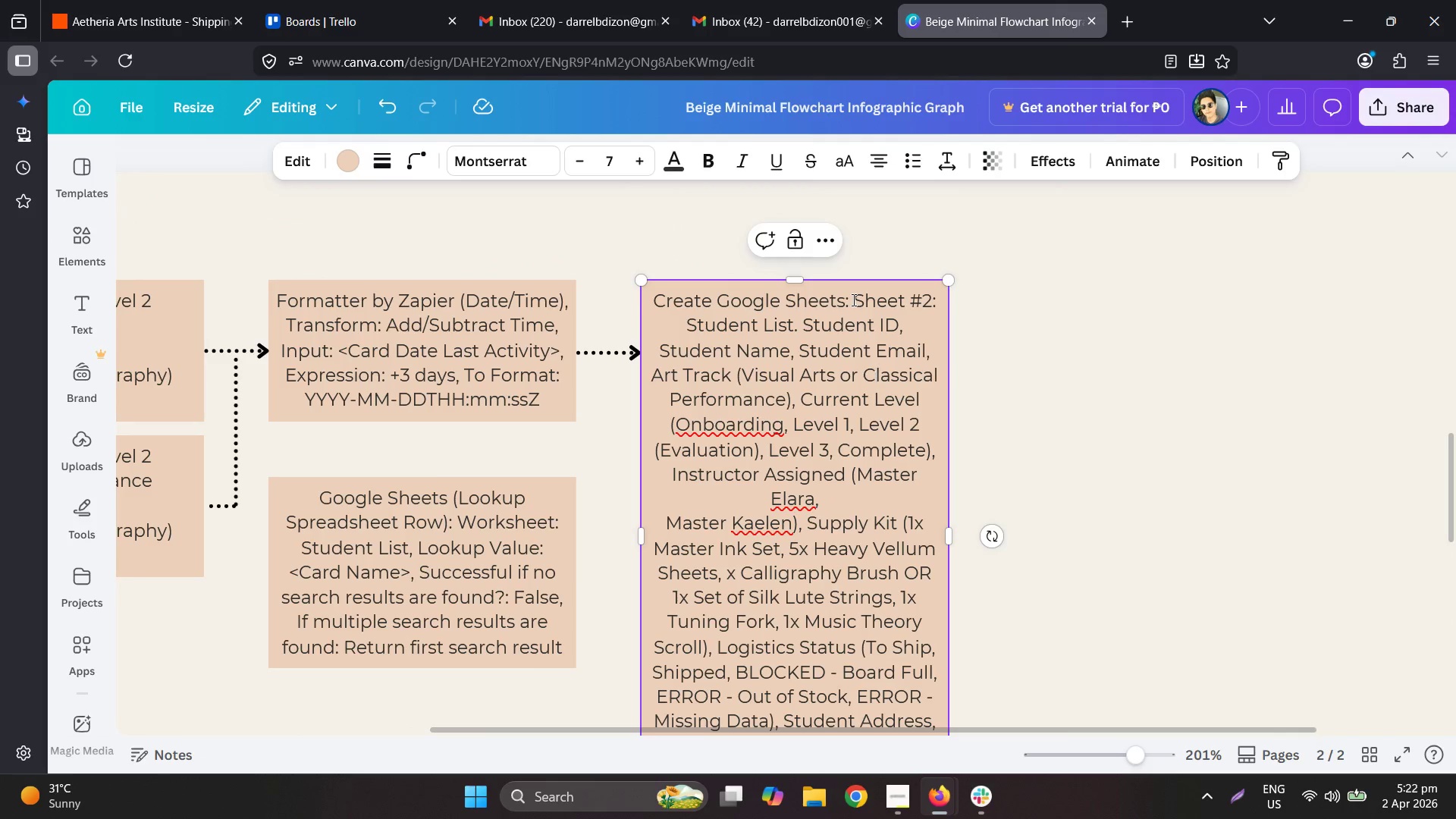 
left_click_drag(start_coordinate=[685, 325], to_coordinate=[792, 325])
 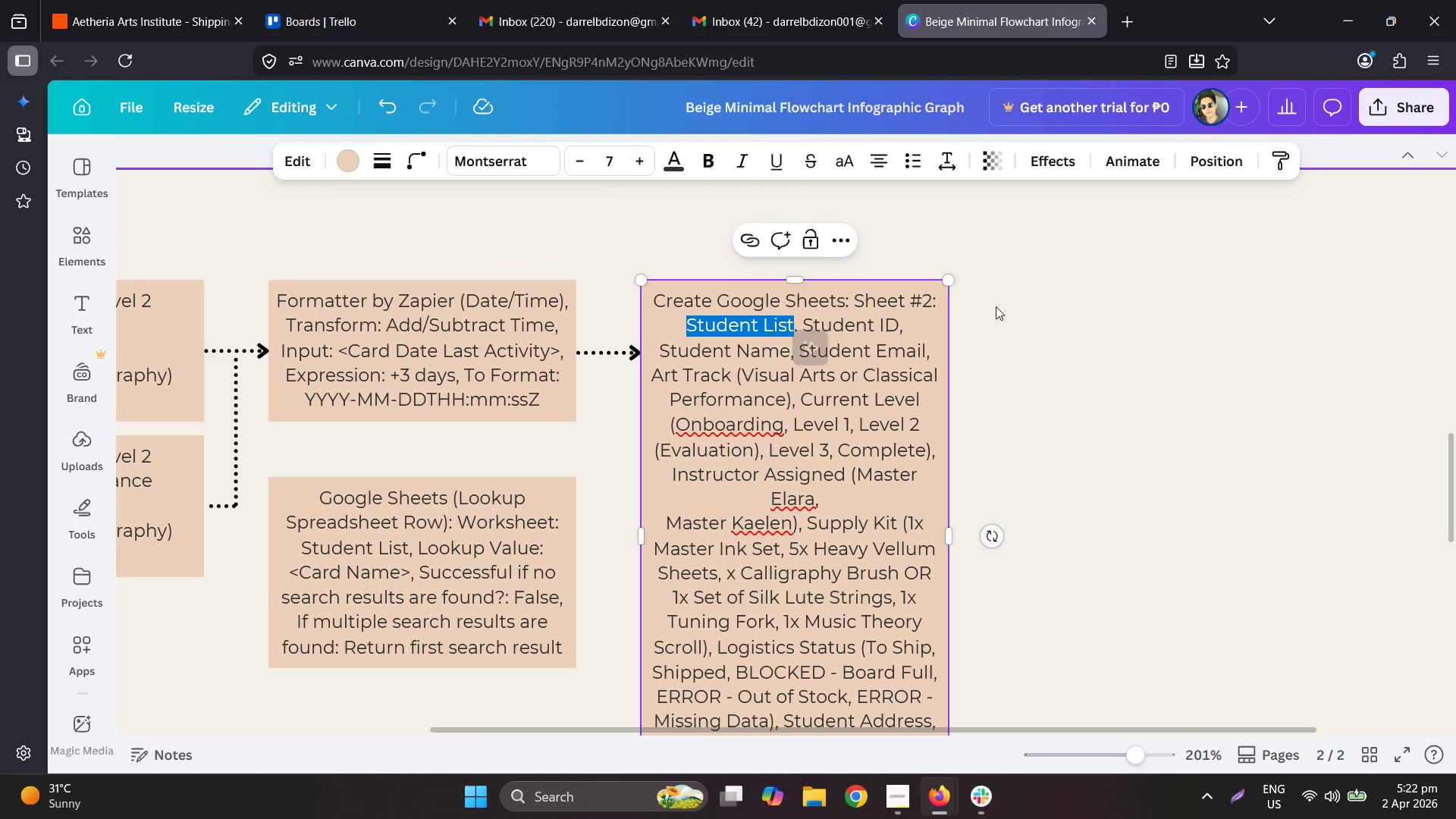 
type(Inventory)
 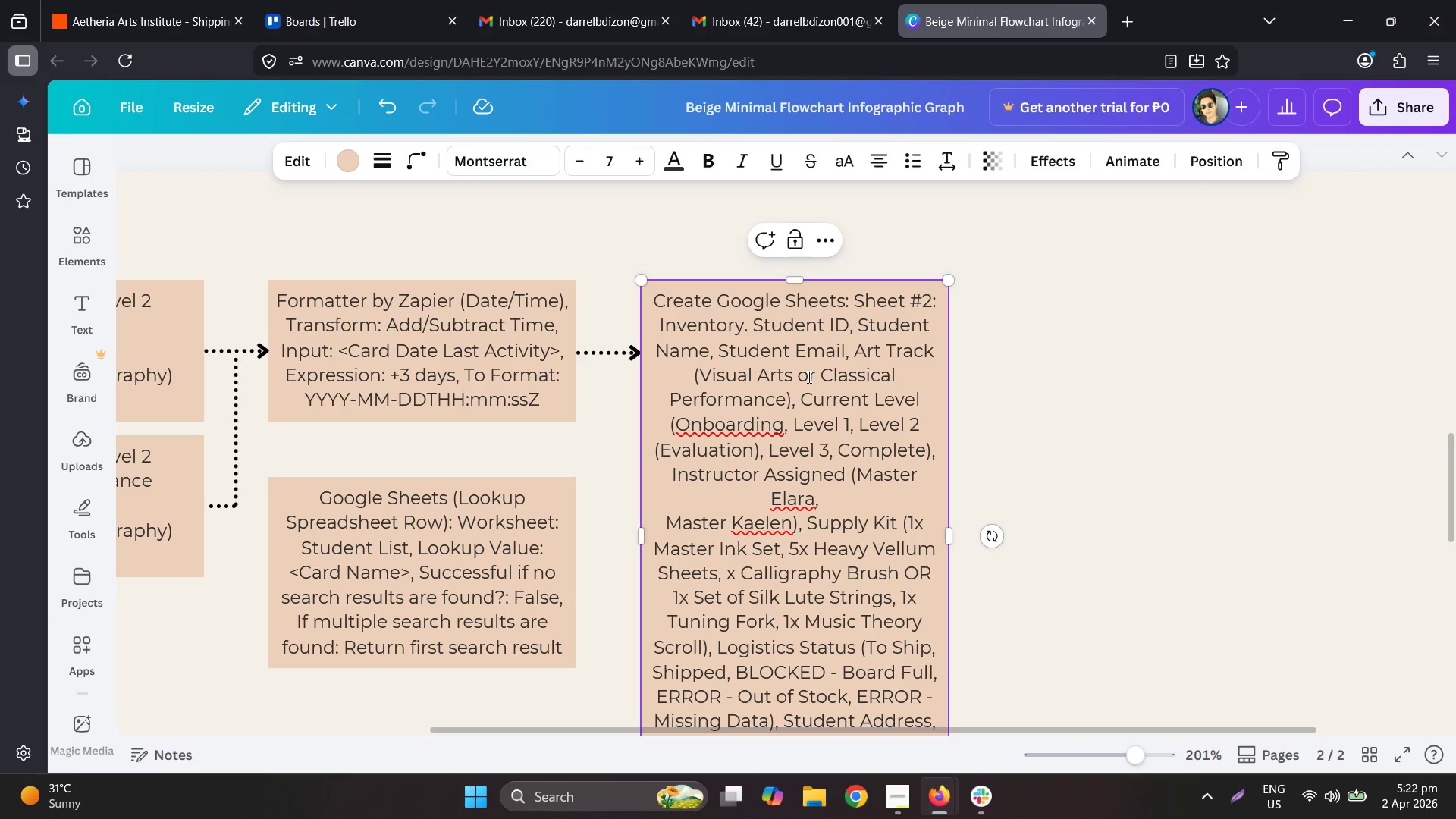 
left_click_drag(start_coordinate=[755, 325], to_coordinate=[941, 686])
 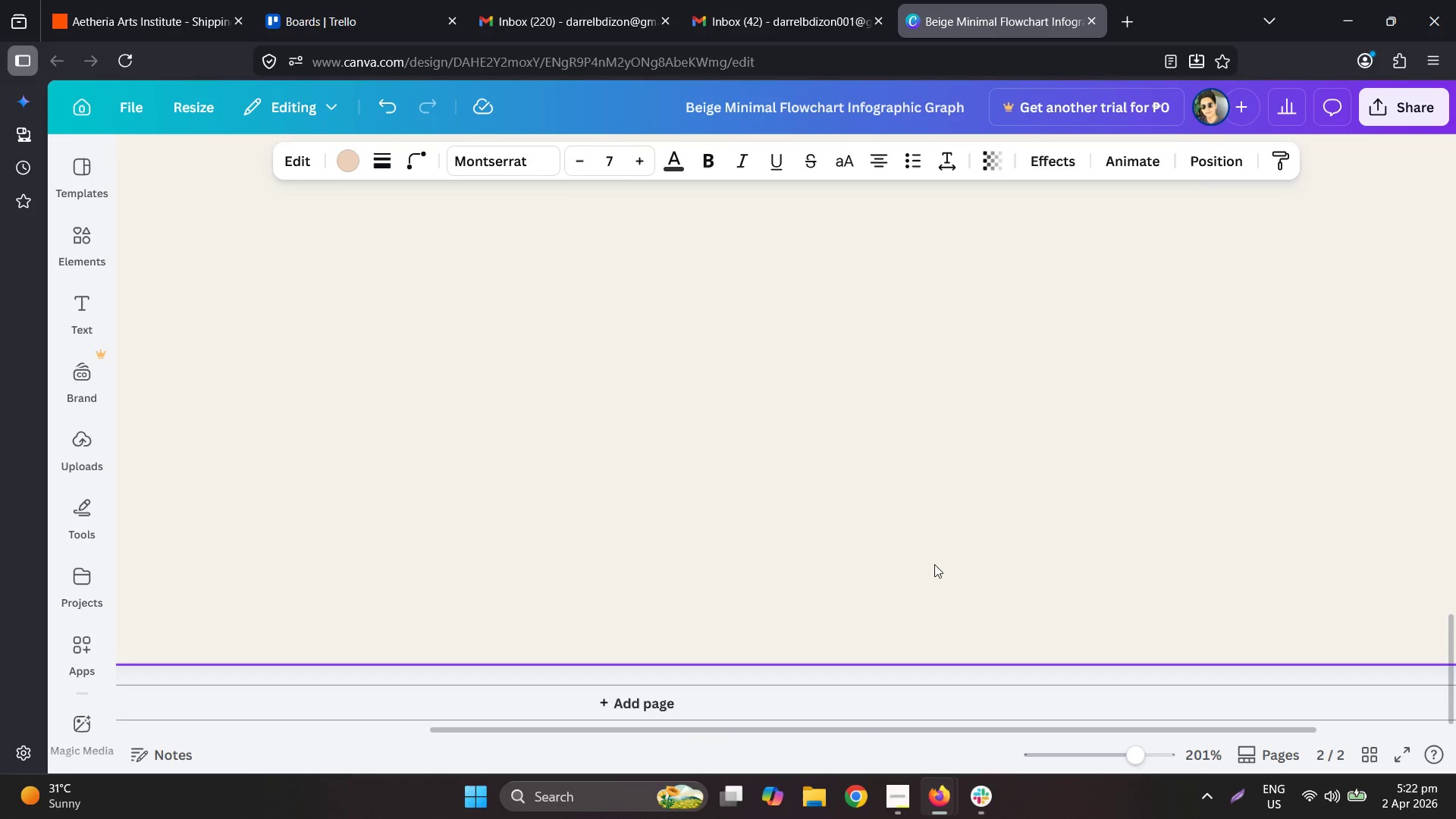 
key(Backspace)
 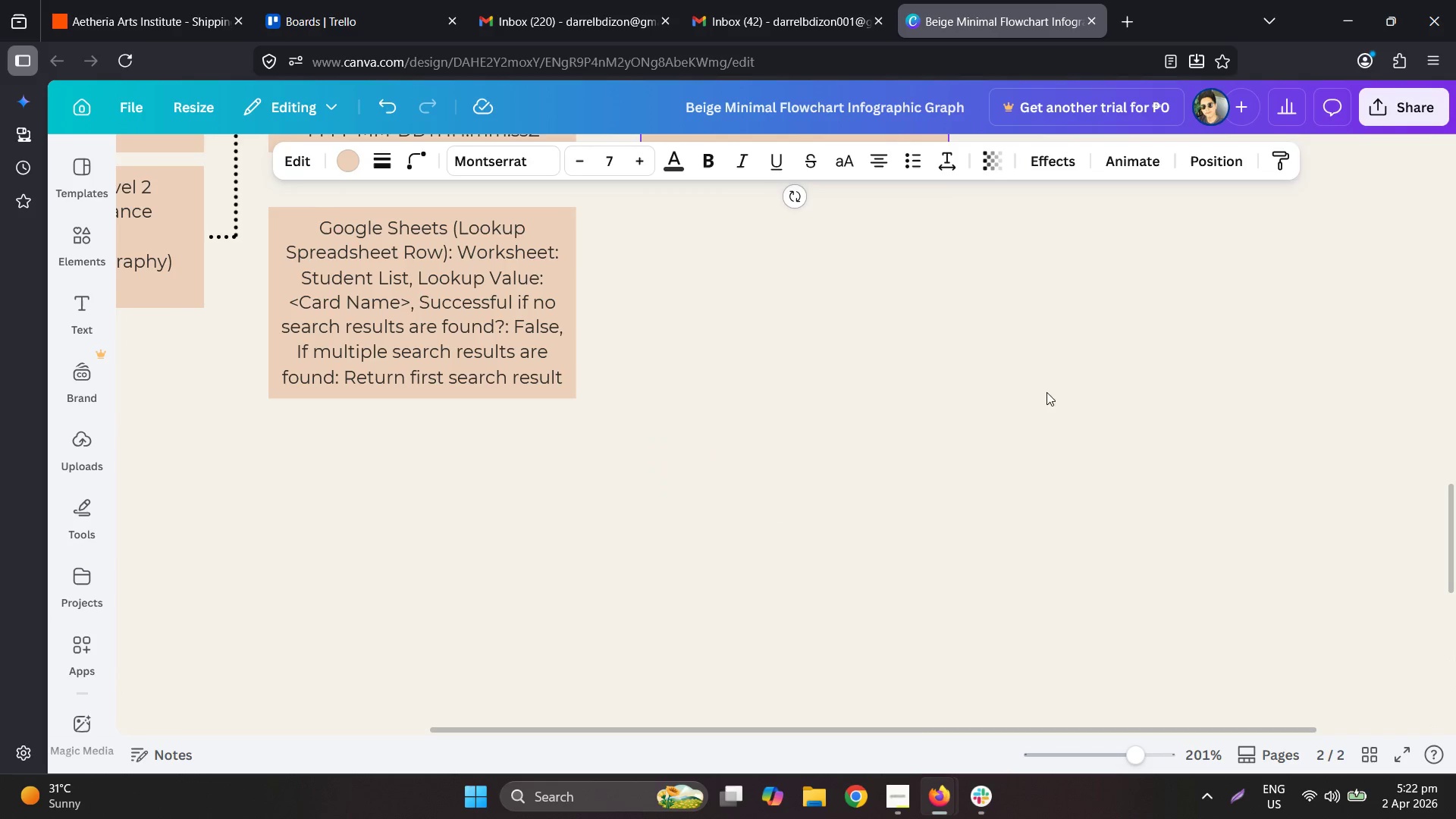 
scroll: coordinate [1072, 483], scroll_direction: up, amount: 11.0
 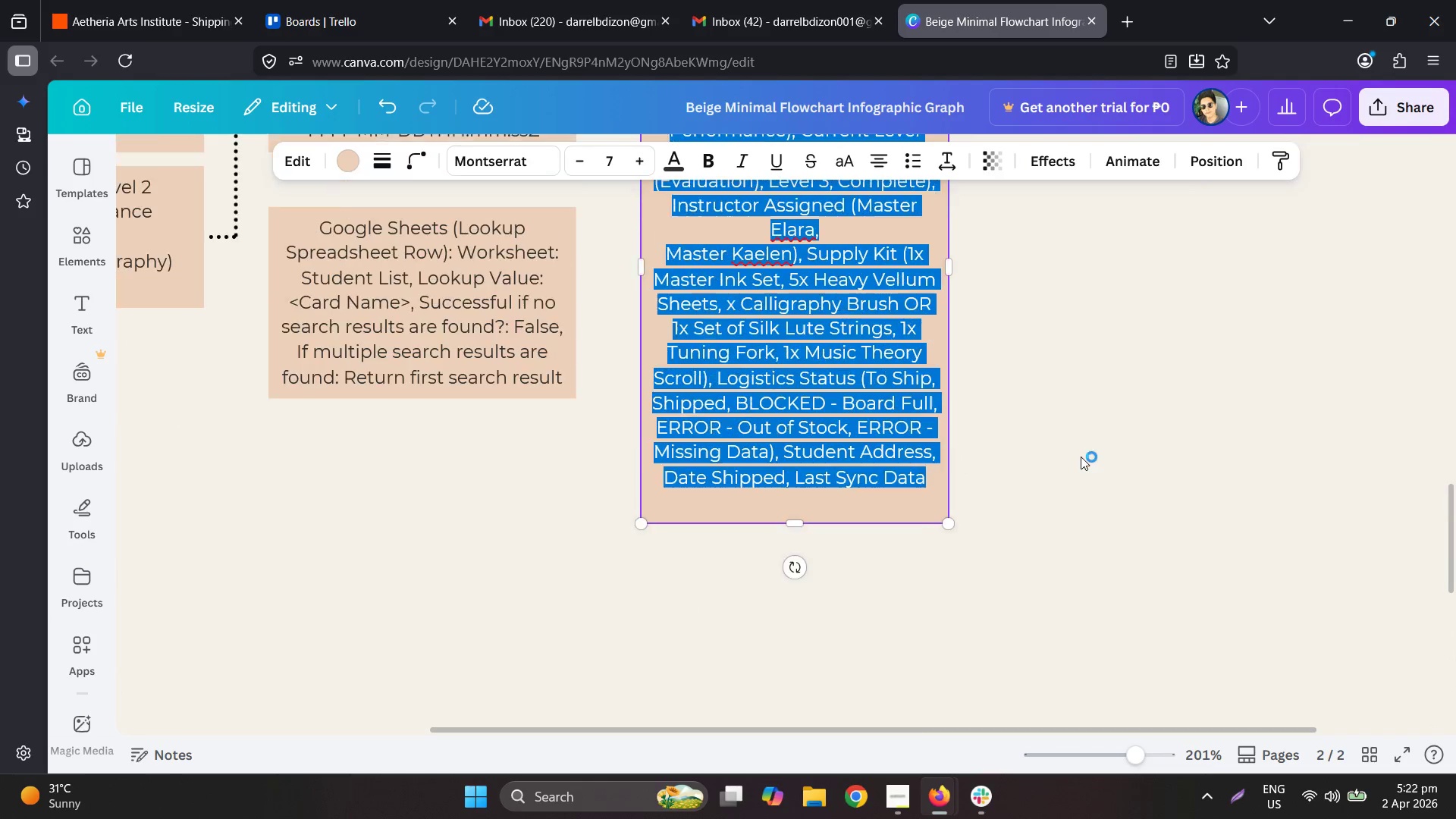 
key(Backspace)
 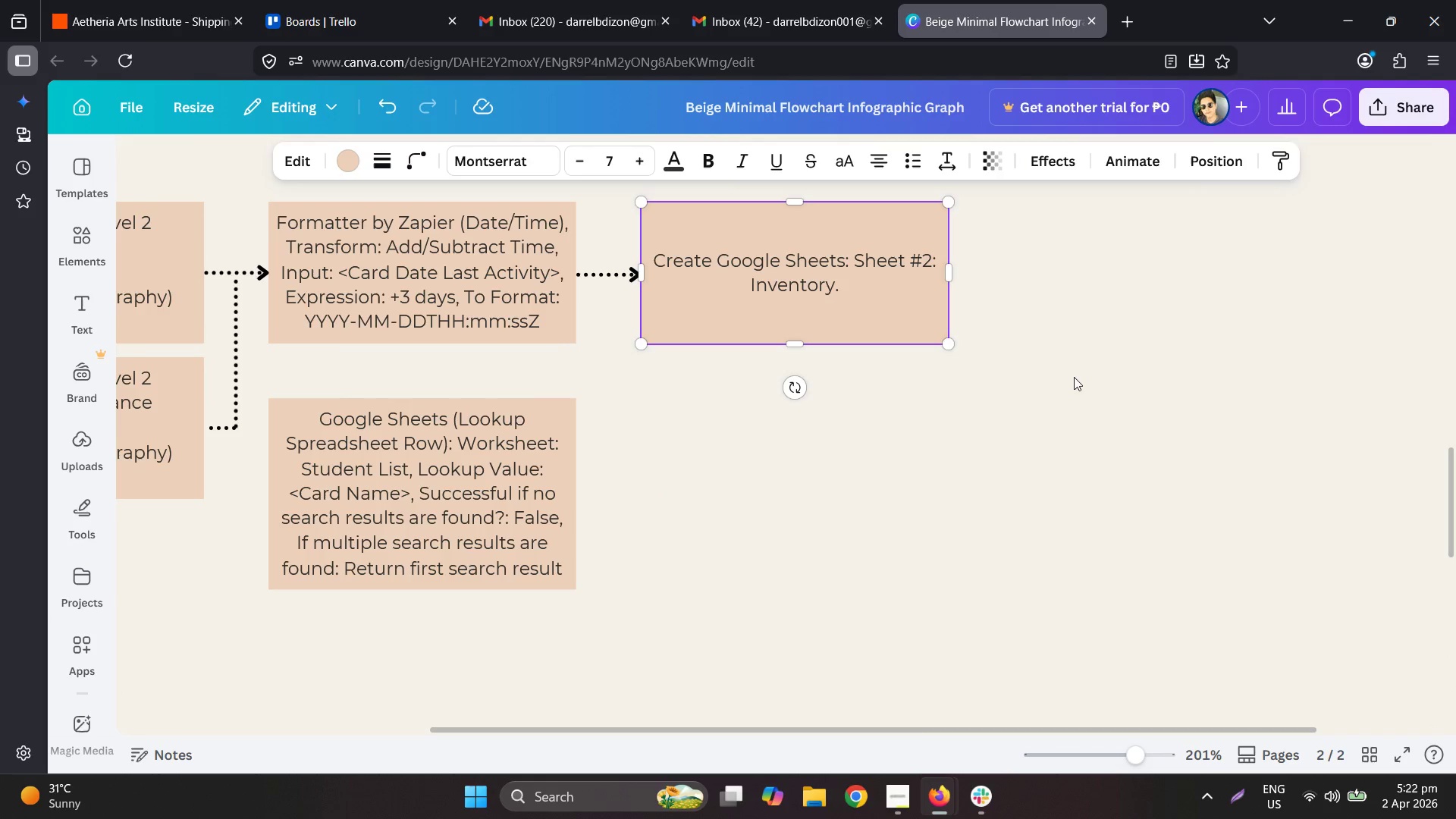 
scroll: coordinate [1028, 366], scroll_direction: up, amount: 3.0
 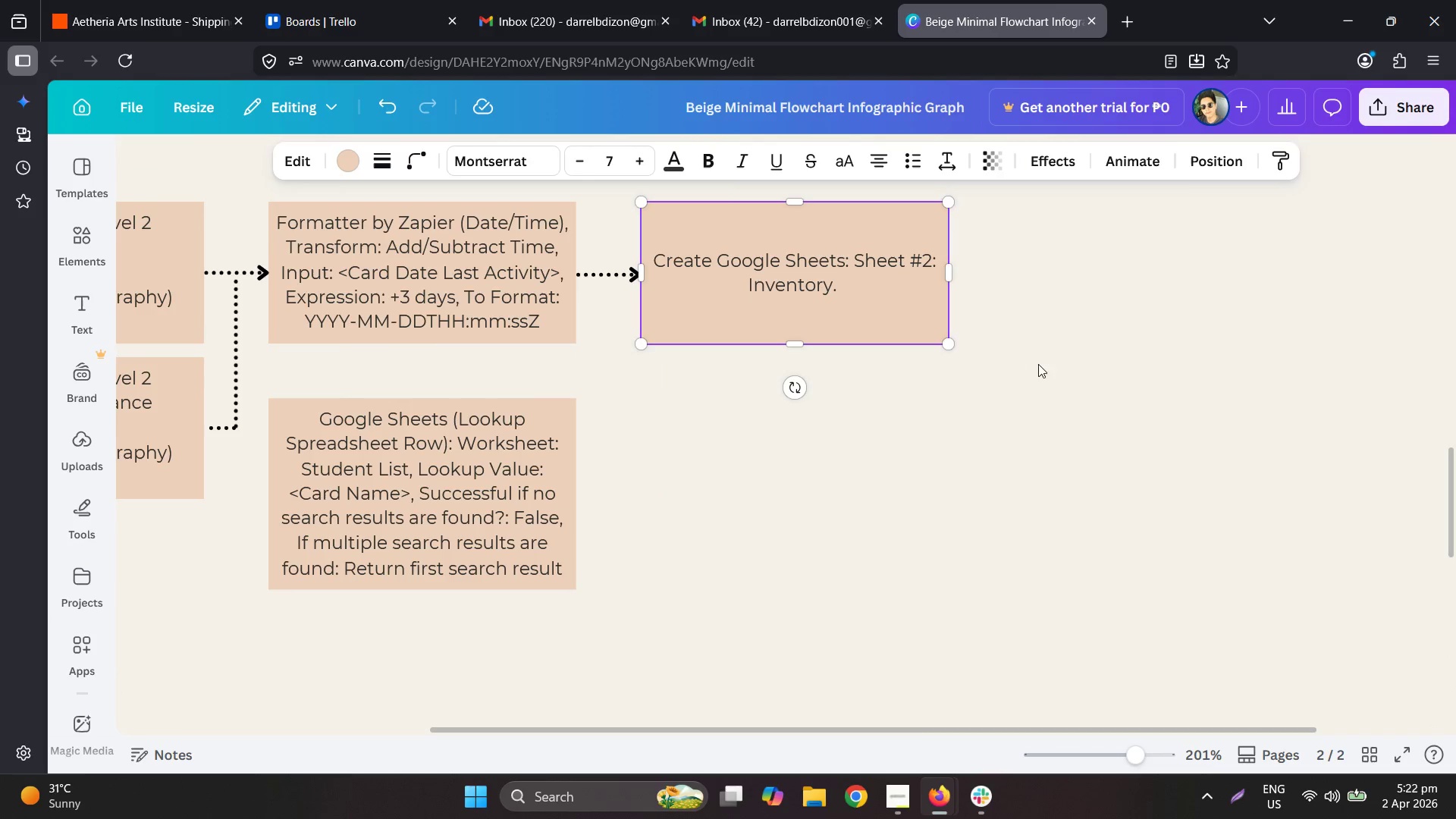 
key(Backspace)
 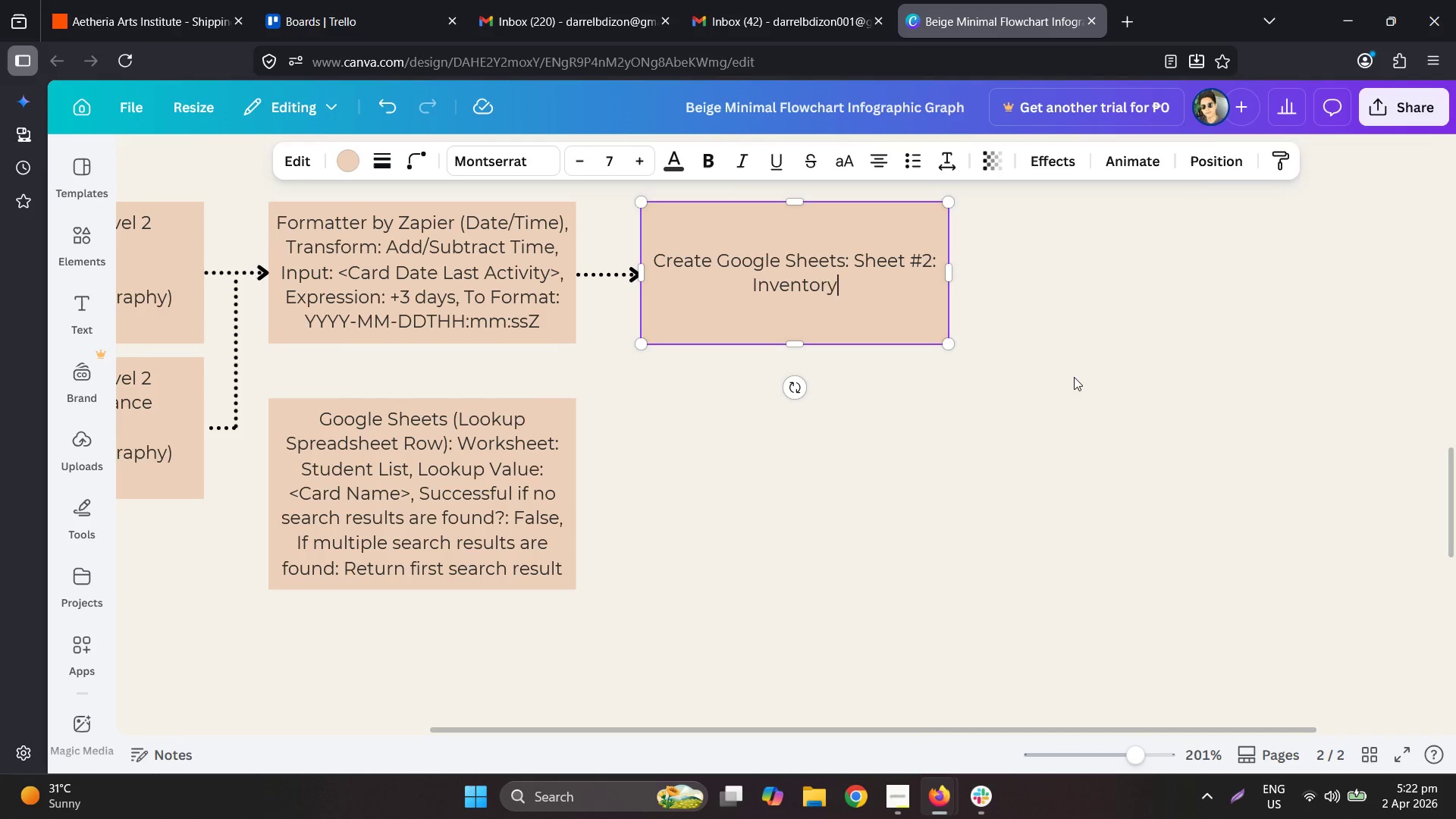 
key(Comma)
 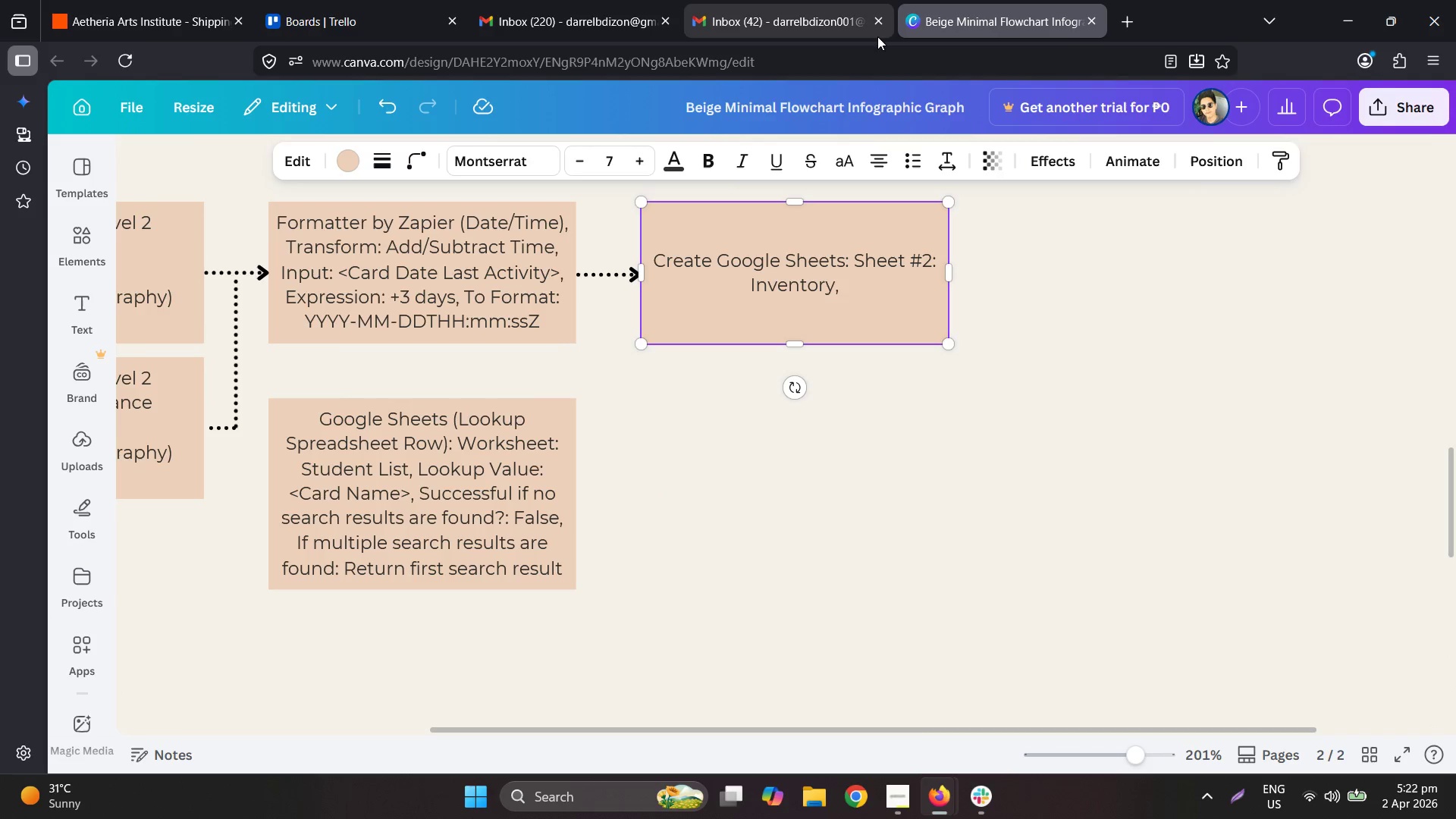 
key(Space)
 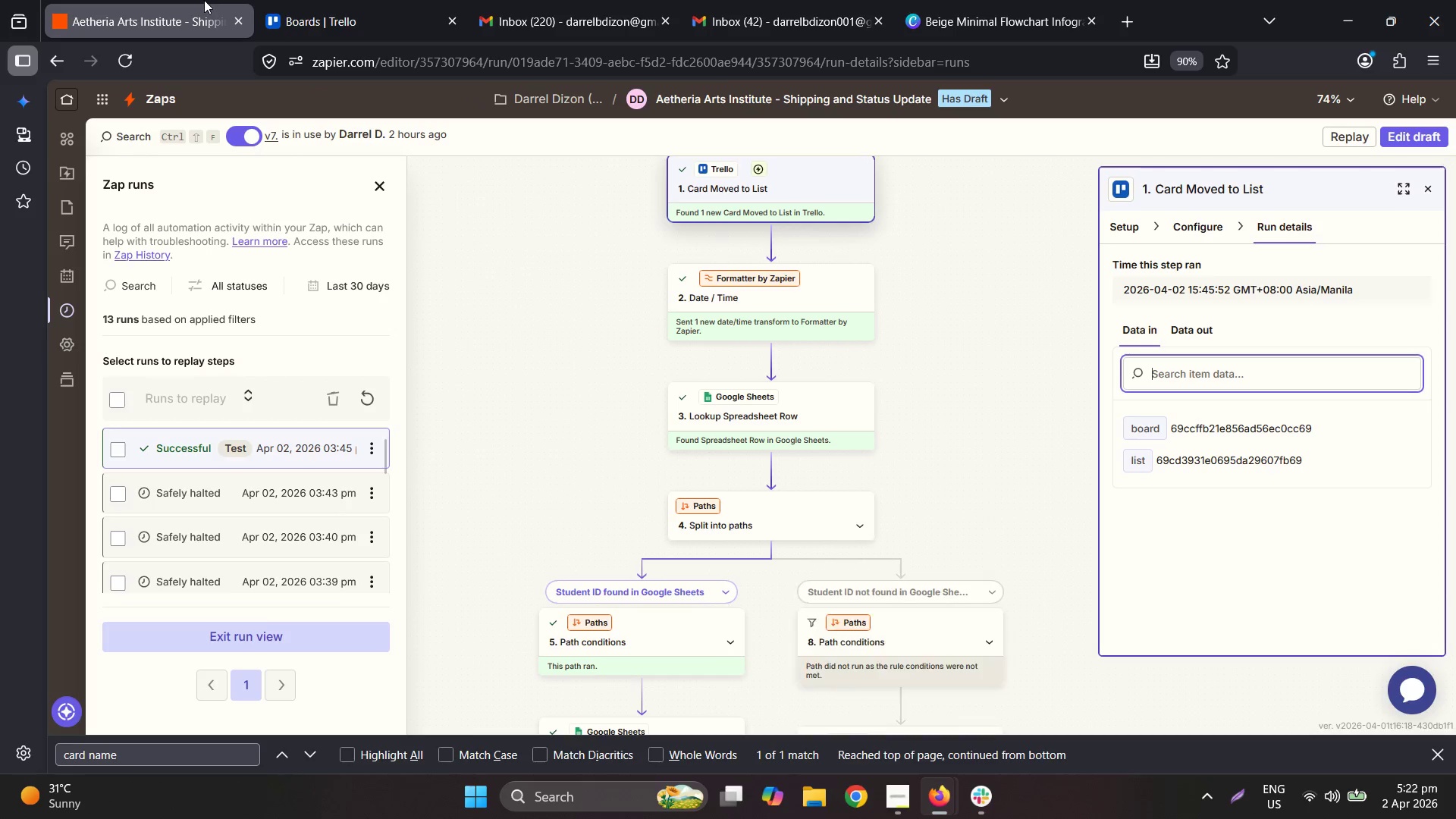 
left_click([517, 0])
 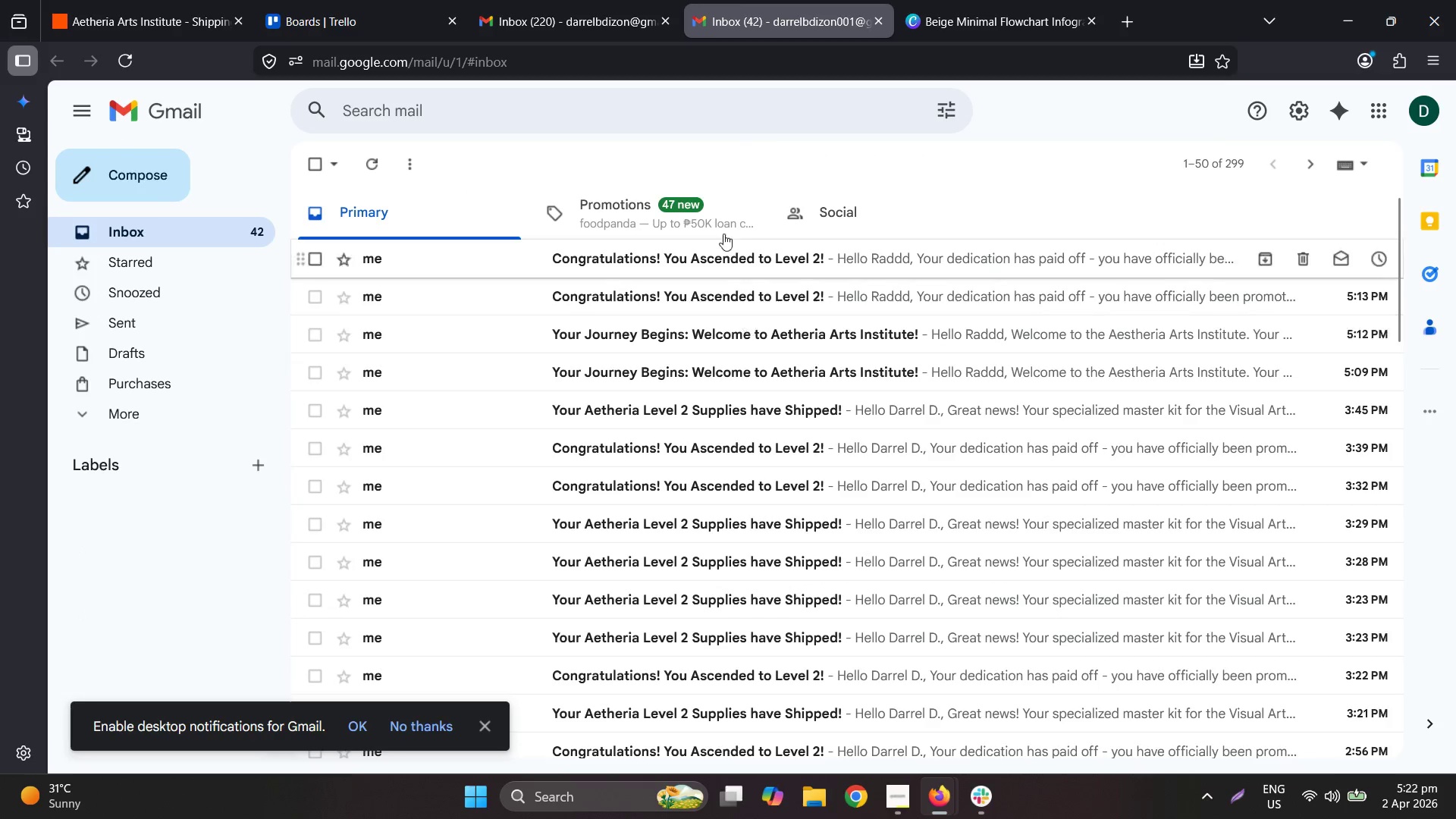 
left_click([974, 0])
 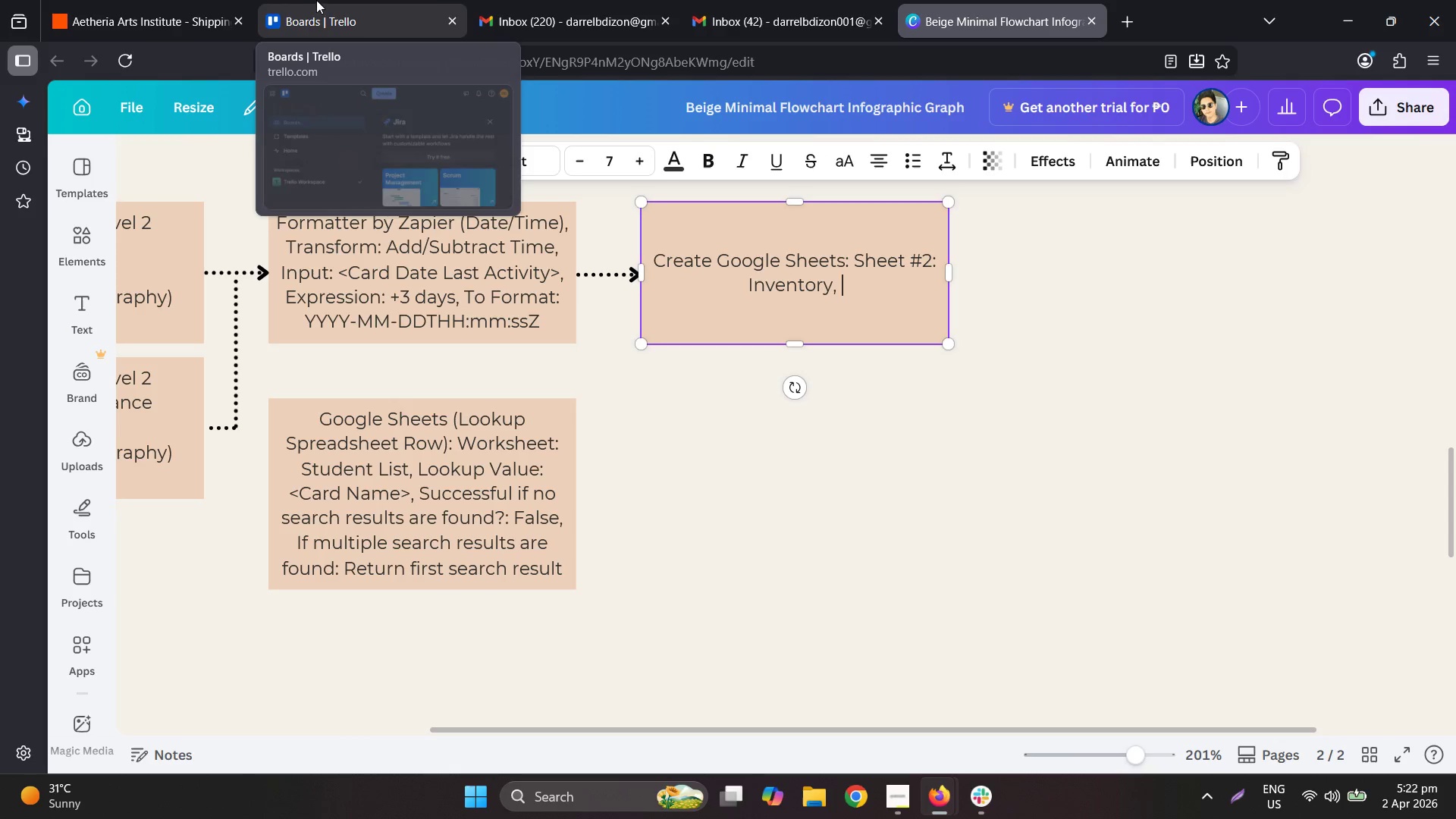 
left_click([430, 0])
 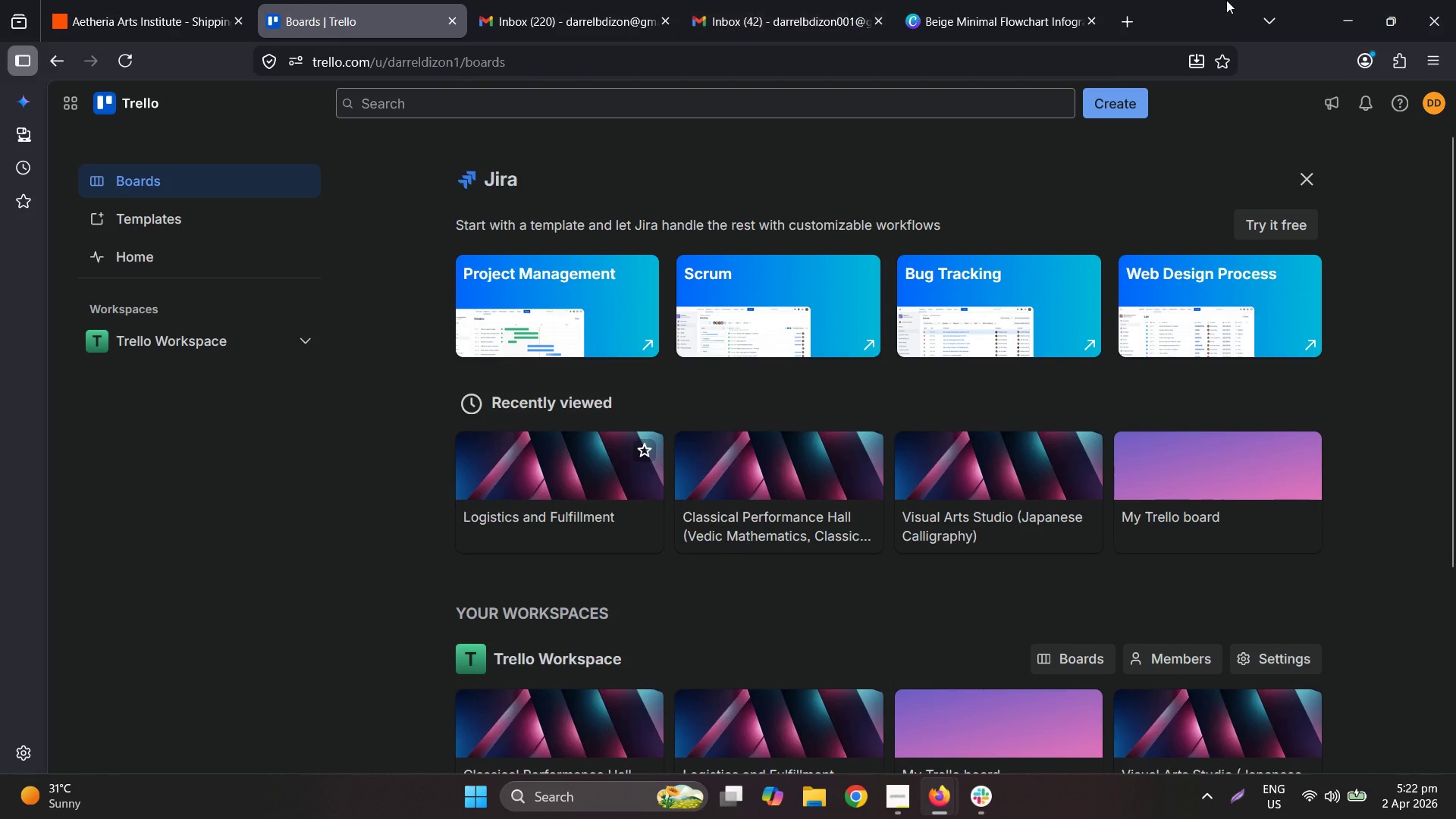 
left_click_drag(start_coordinate=[1210, 6], to_coordinate=[1455, 371])
 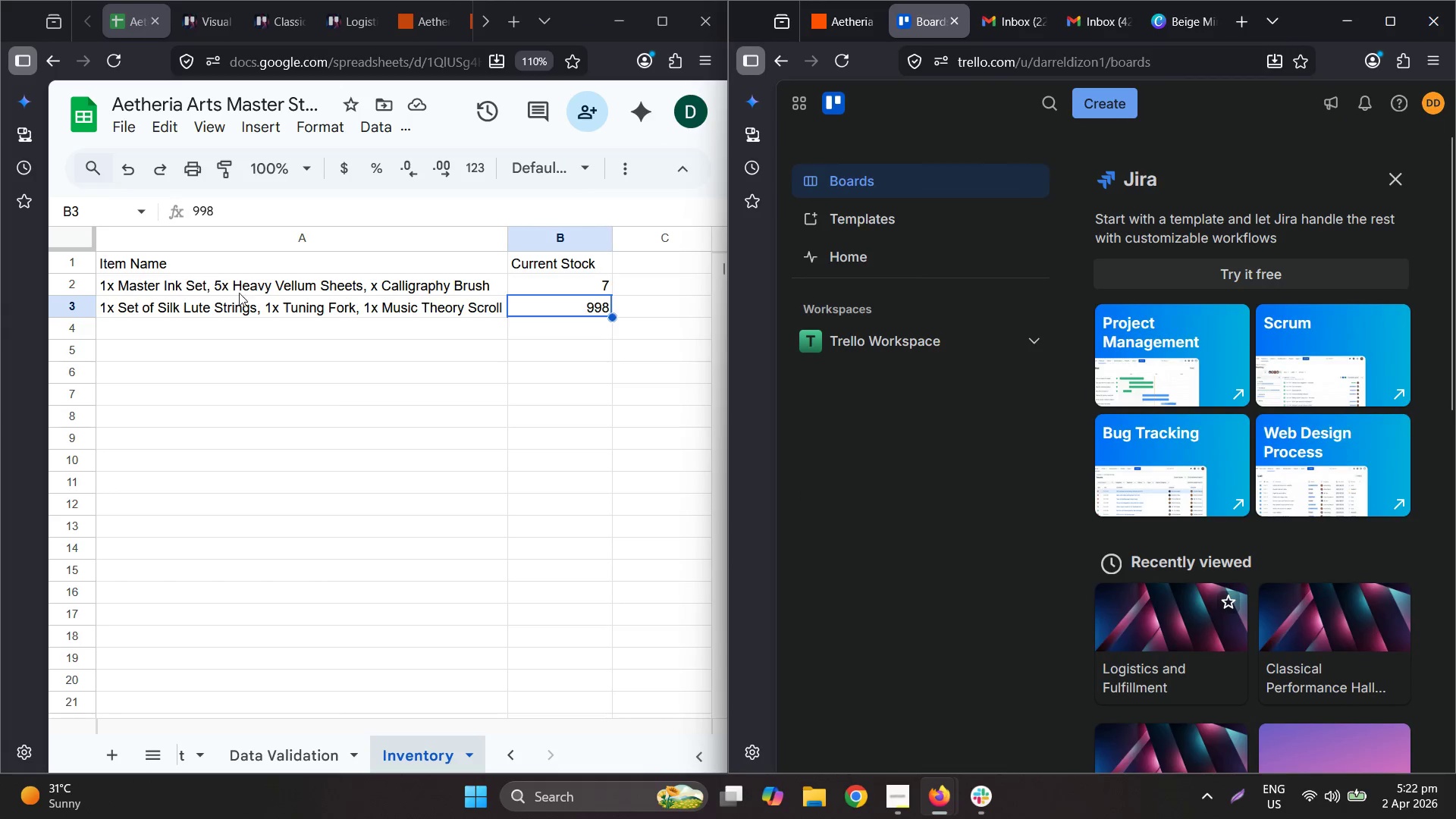 
left_click_drag(start_coordinate=[202, 255], to_coordinate=[516, 262])
 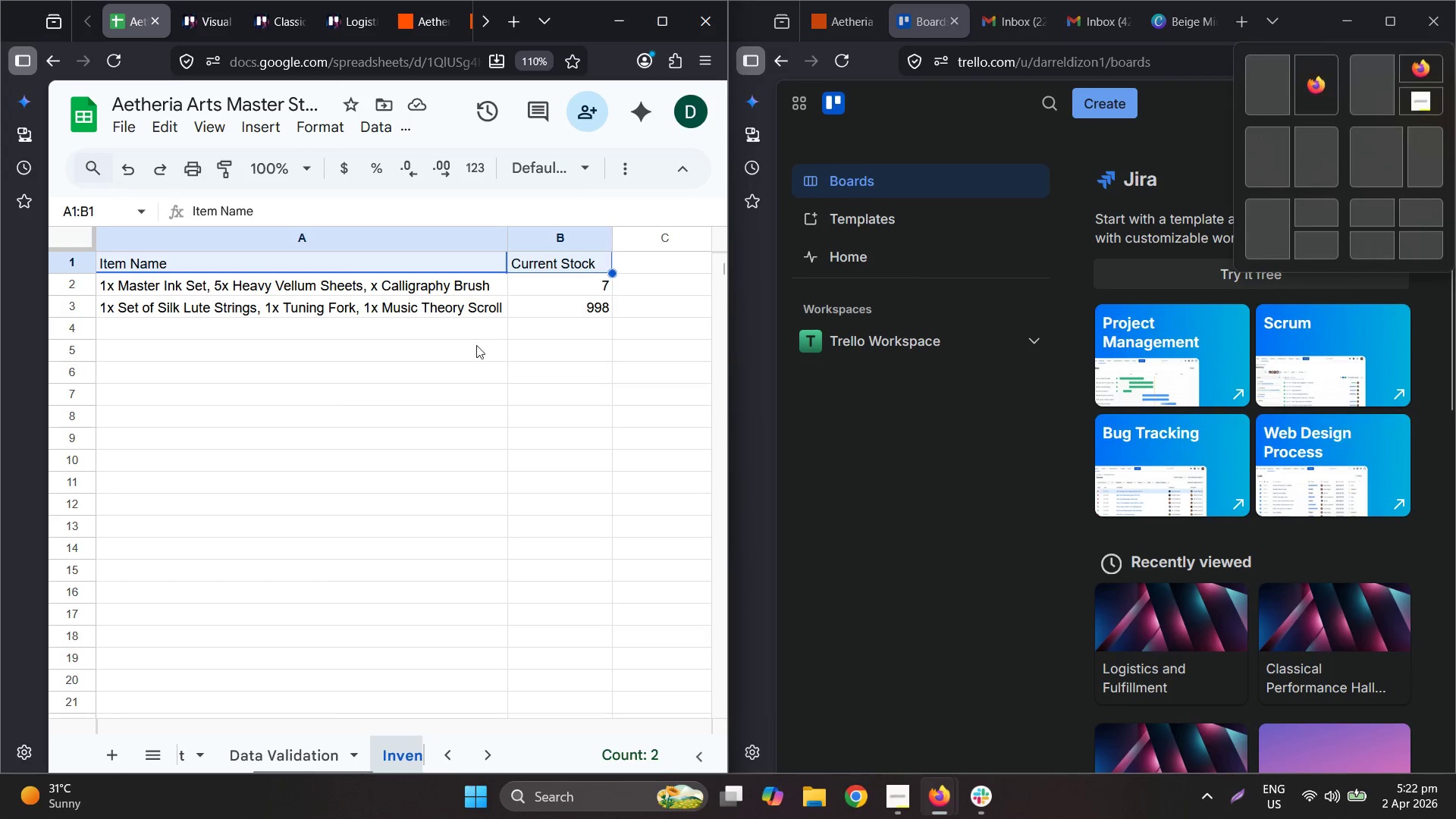 
left_click([391, 243])
 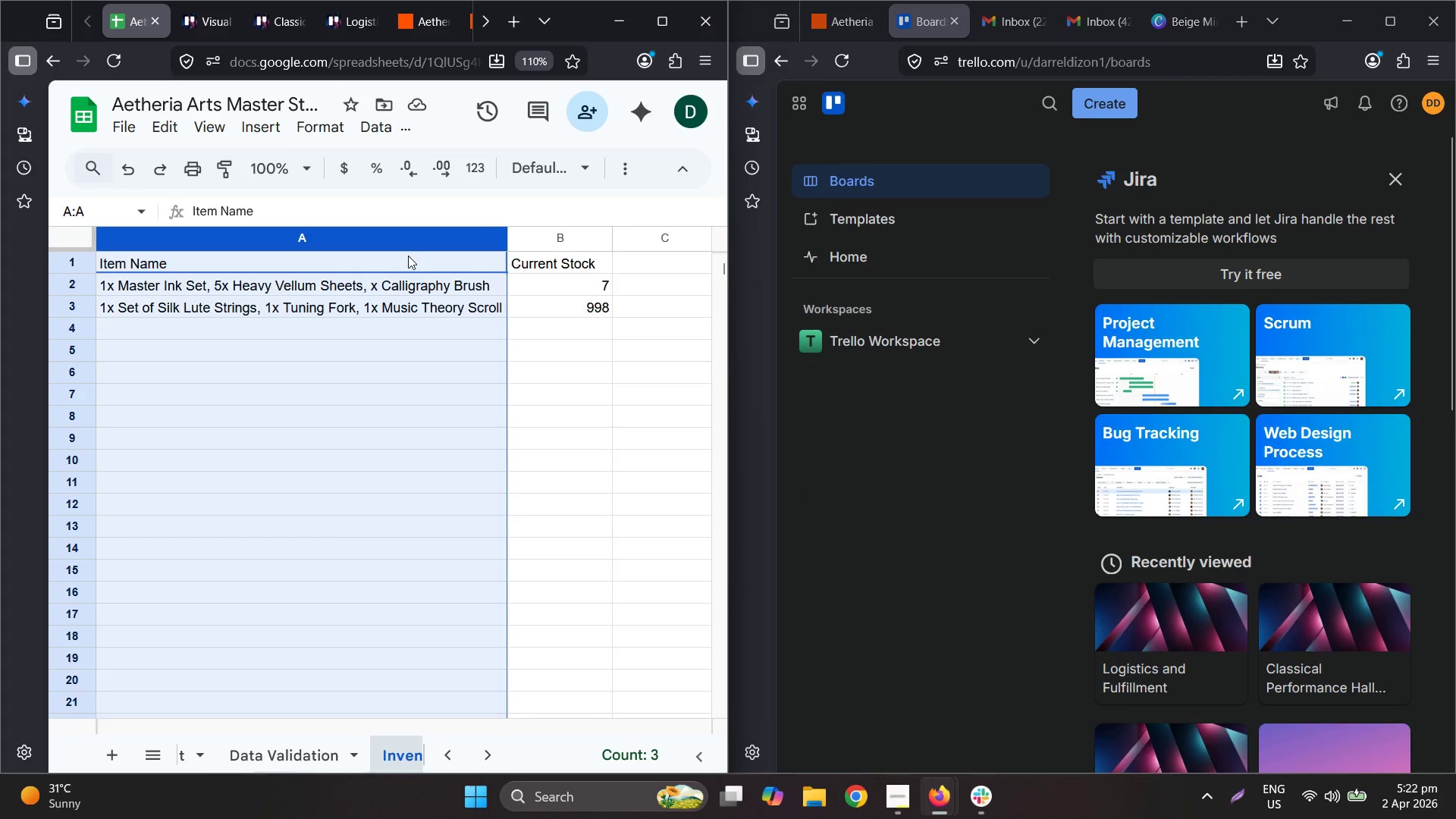 
key(Control+ControlLeft)
 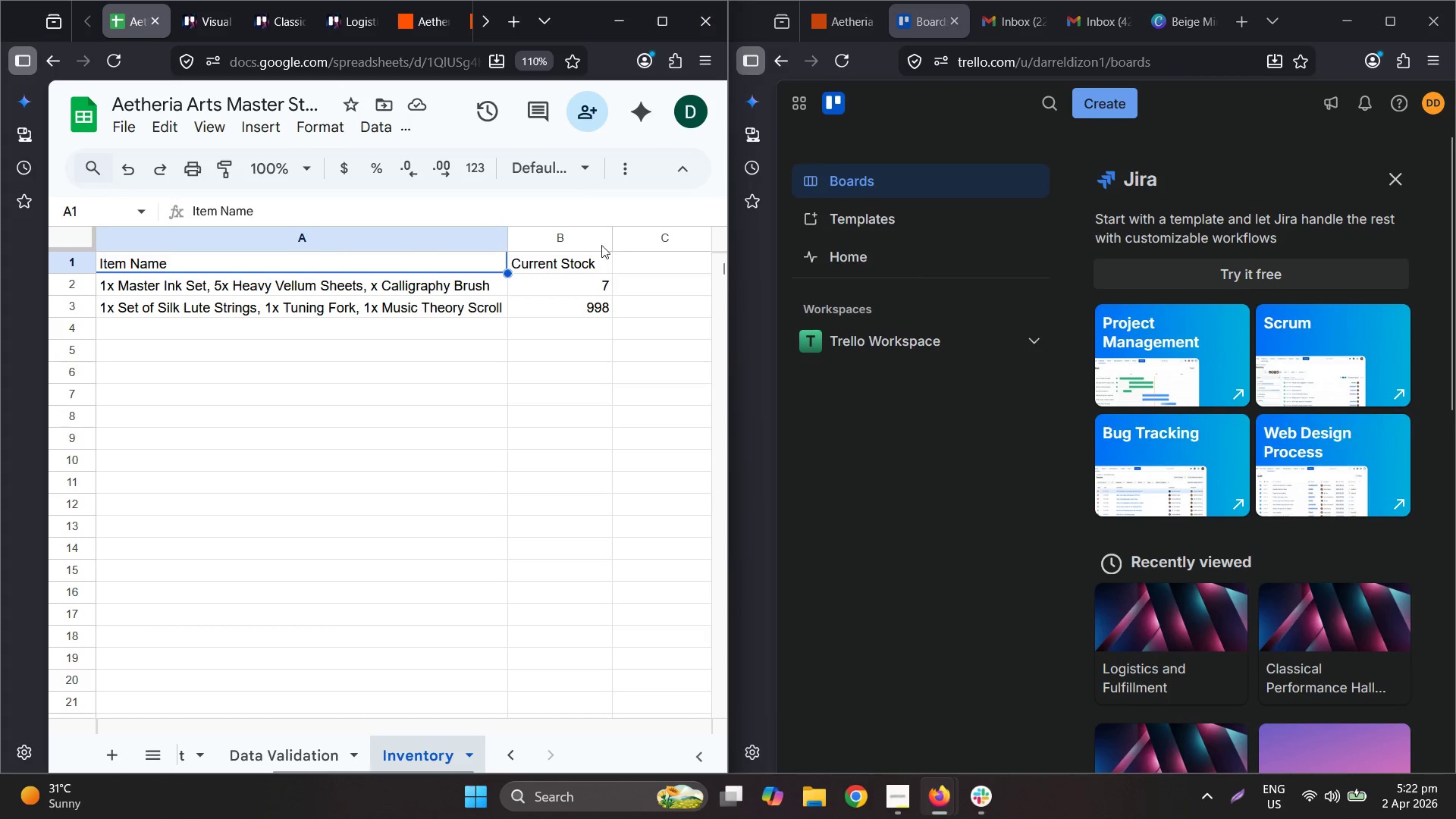 
key(Control+C)
 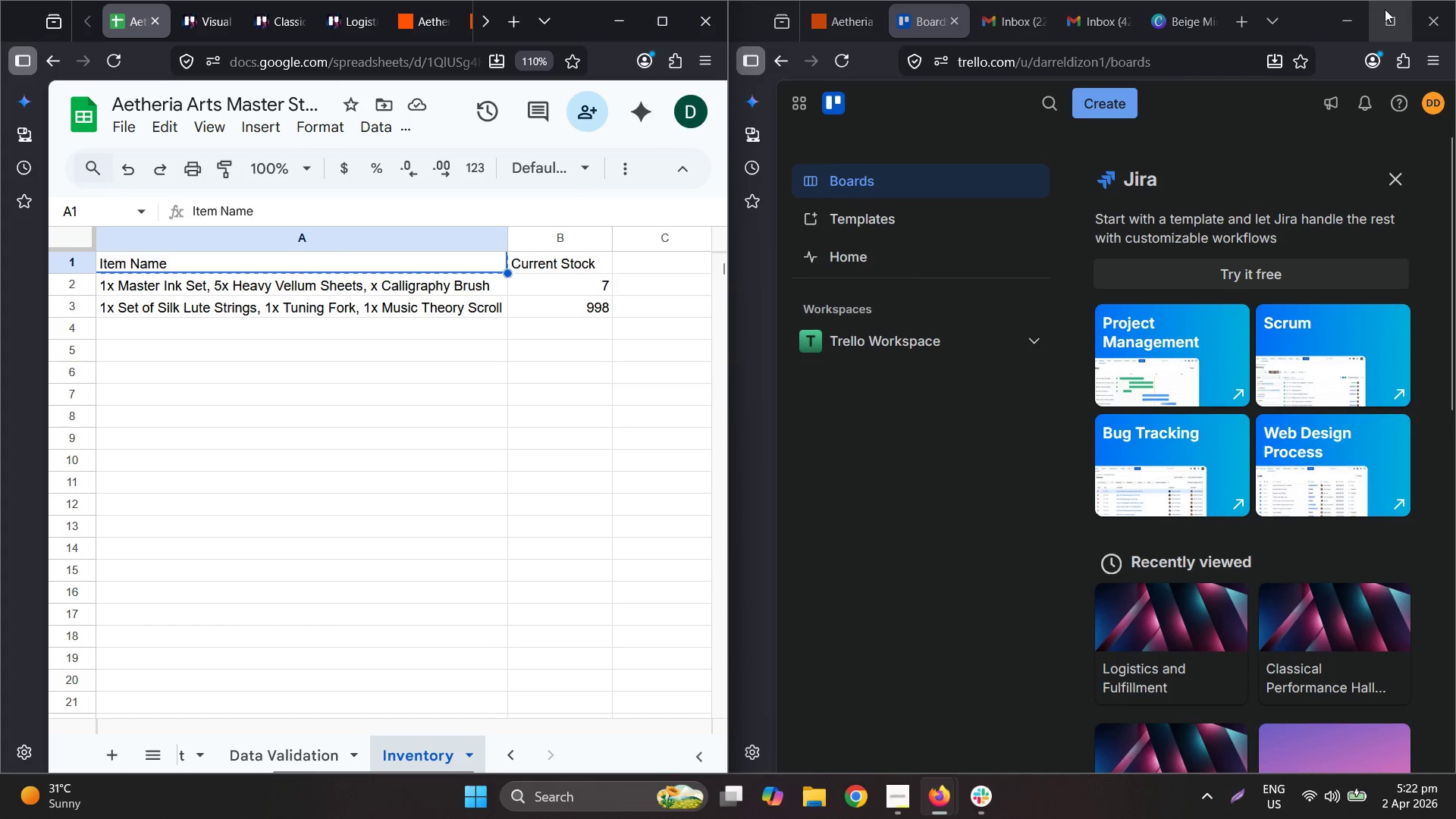 
left_click([1385, 9])
 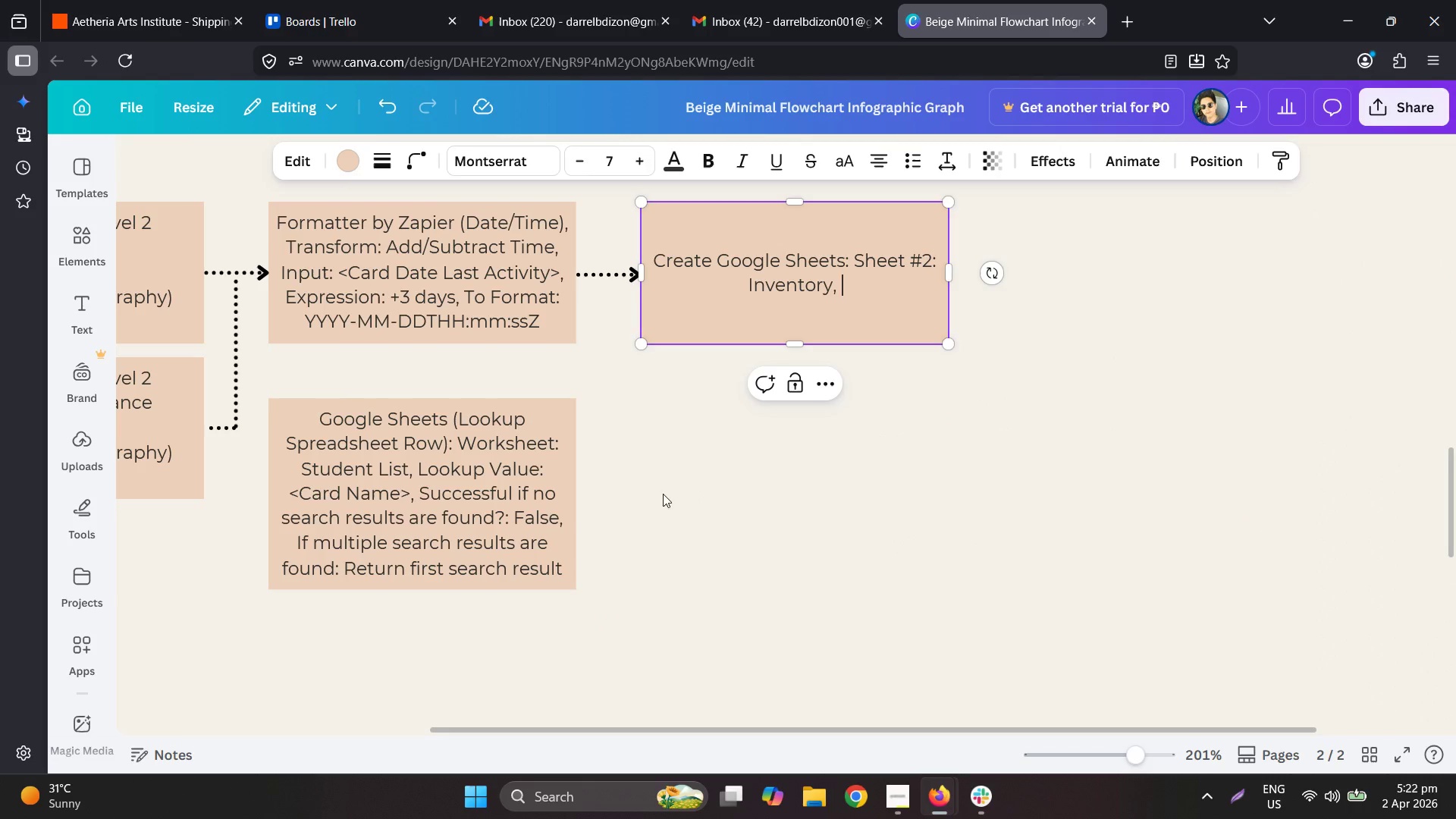 
double_click([876, 293])
 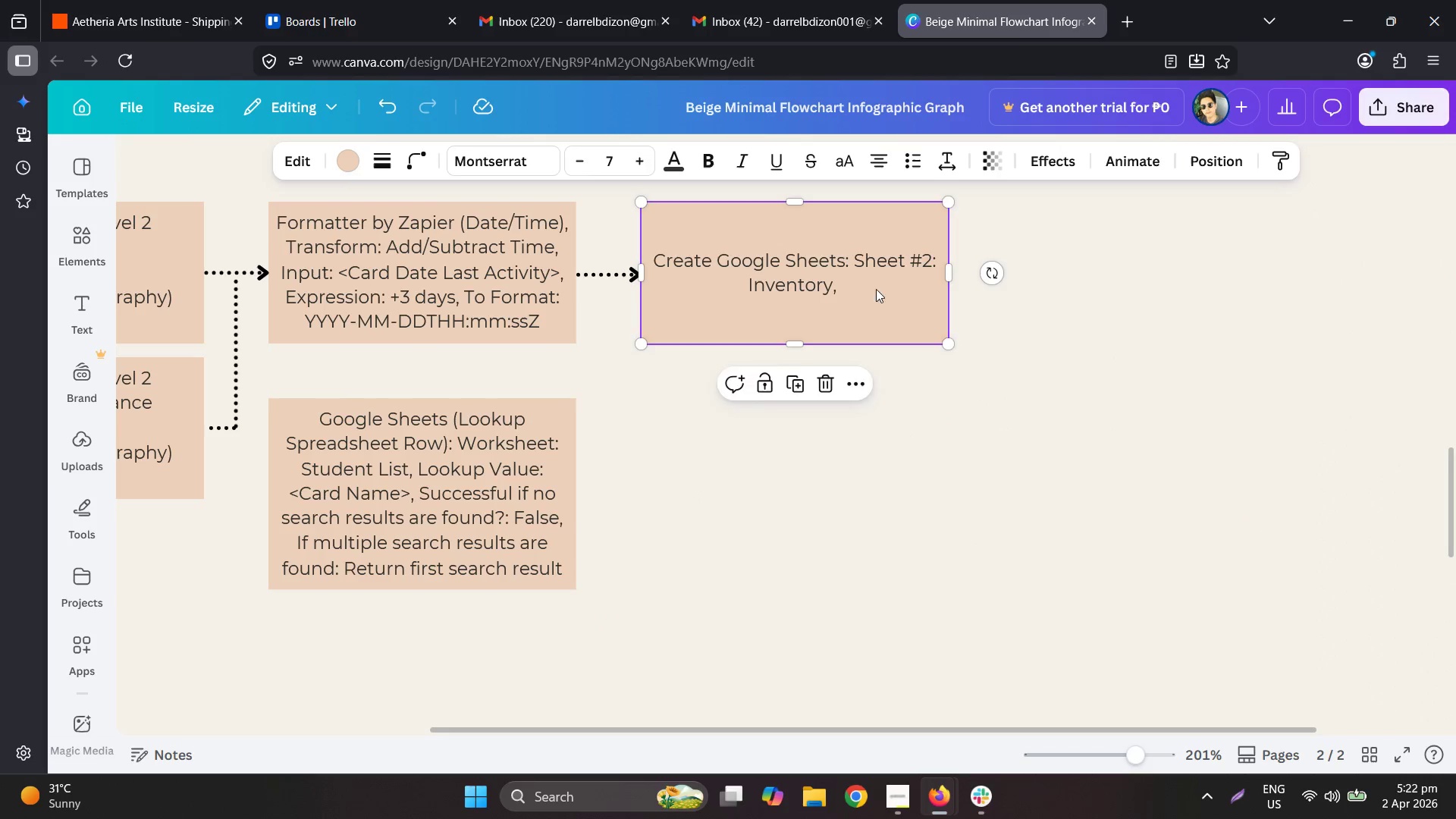 
triple_click([876, 289])
 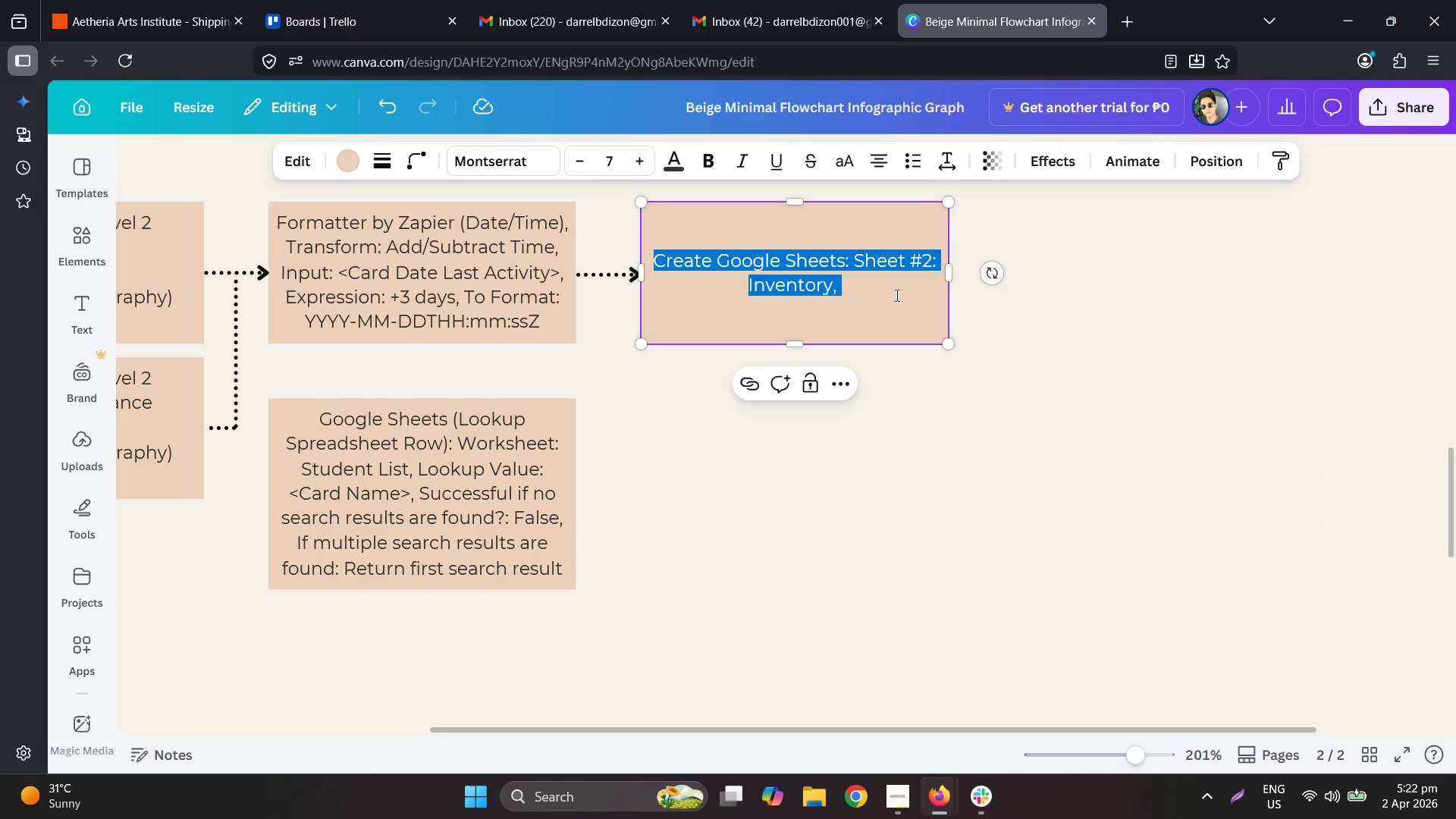 
left_click([896, 291])
 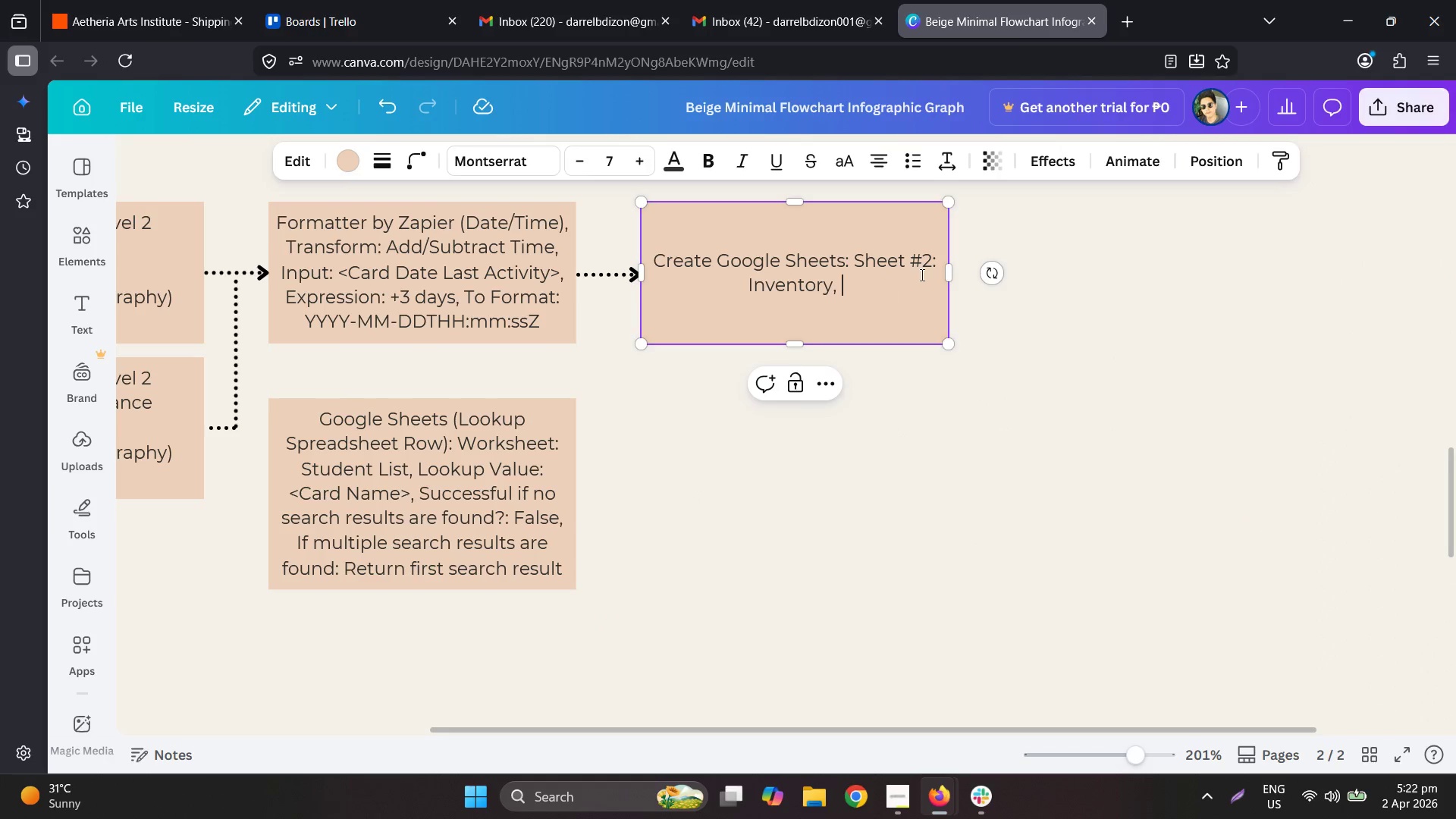 
type(Item Name: )
 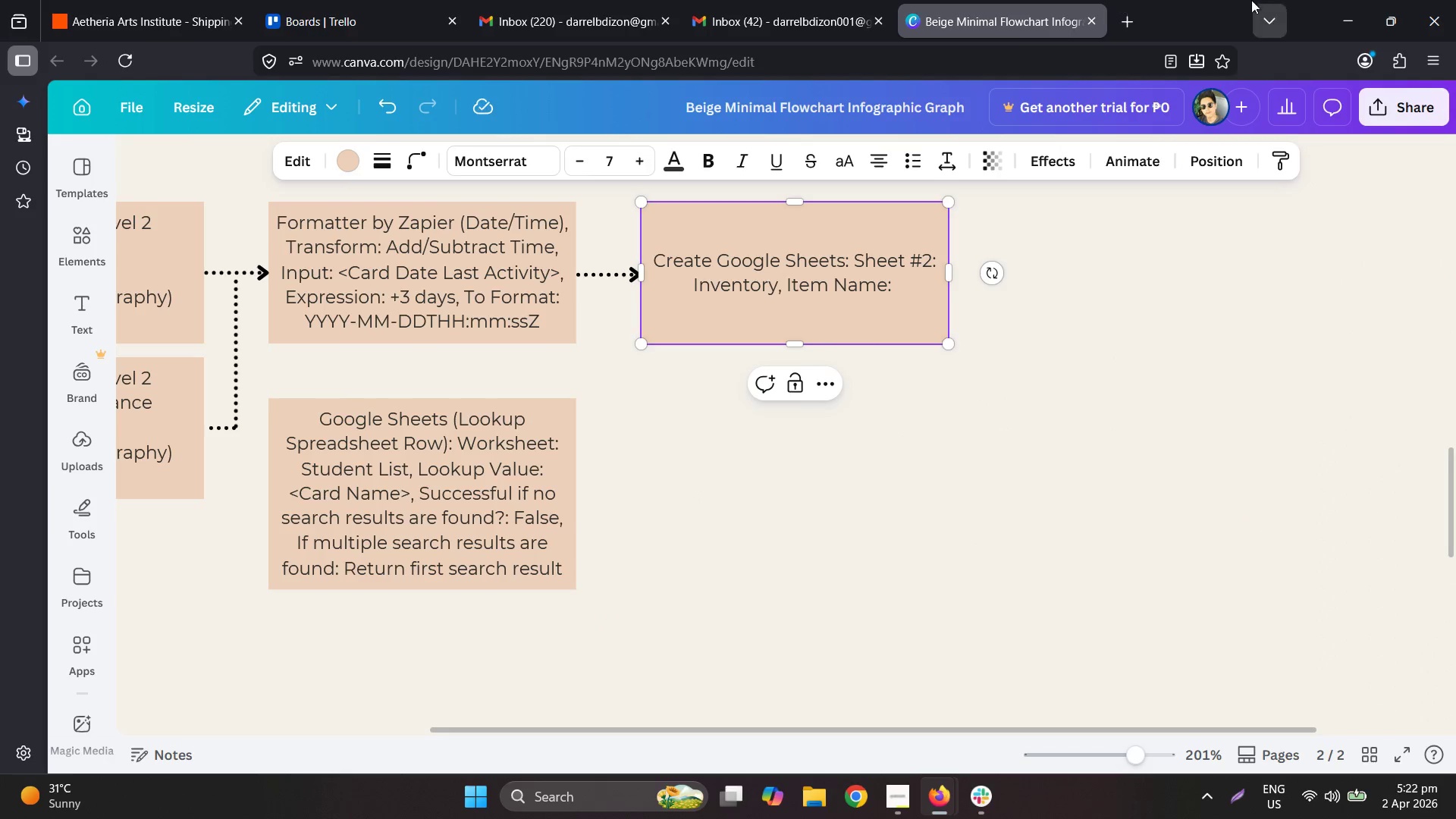 
left_click_drag(start_coordinate=[1177, 3], to_coordinate=[1455, 402])
 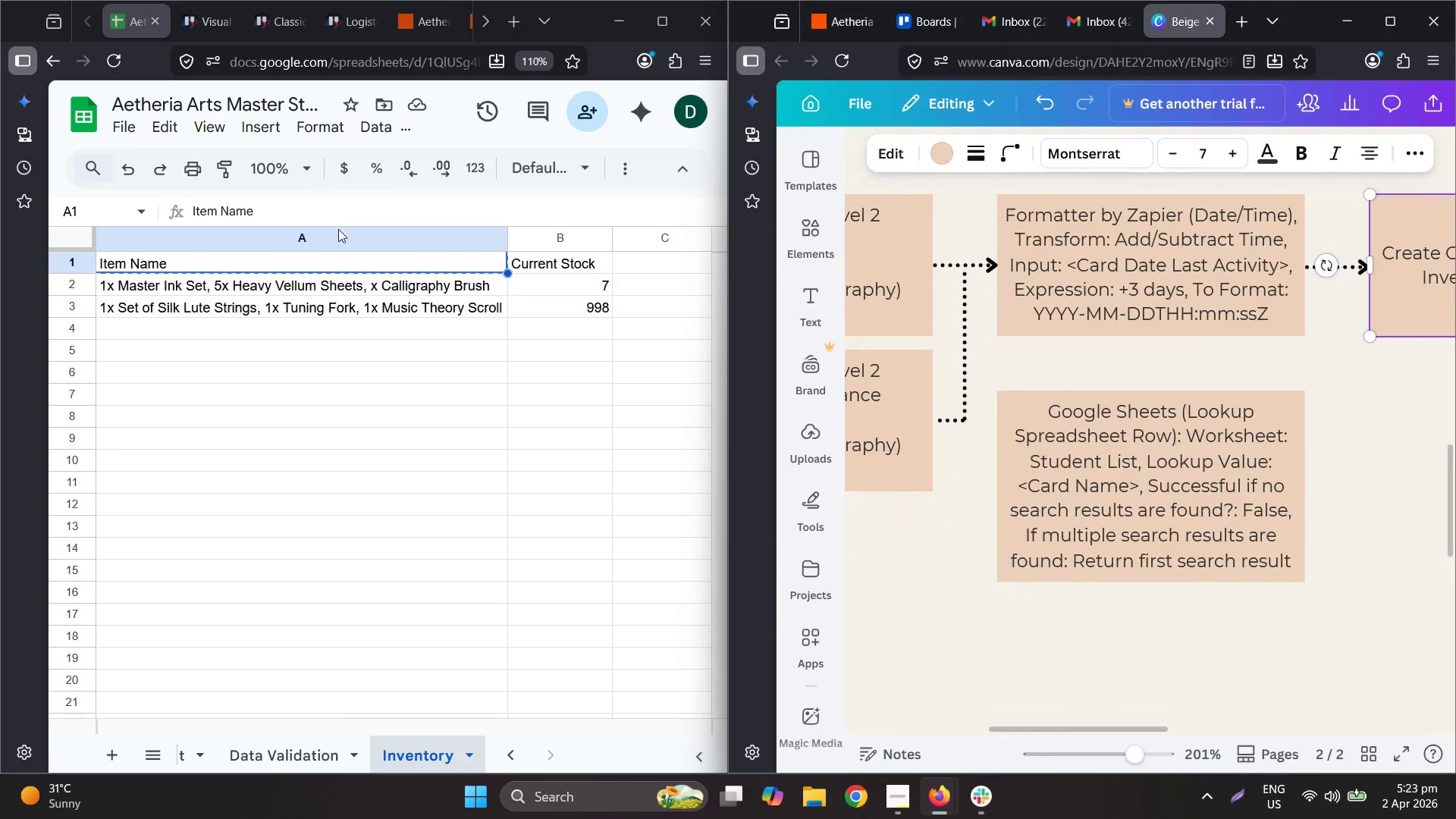 
left_click_drag(start_coordinate=[325, 288], to_coordinate=[350, 315])
 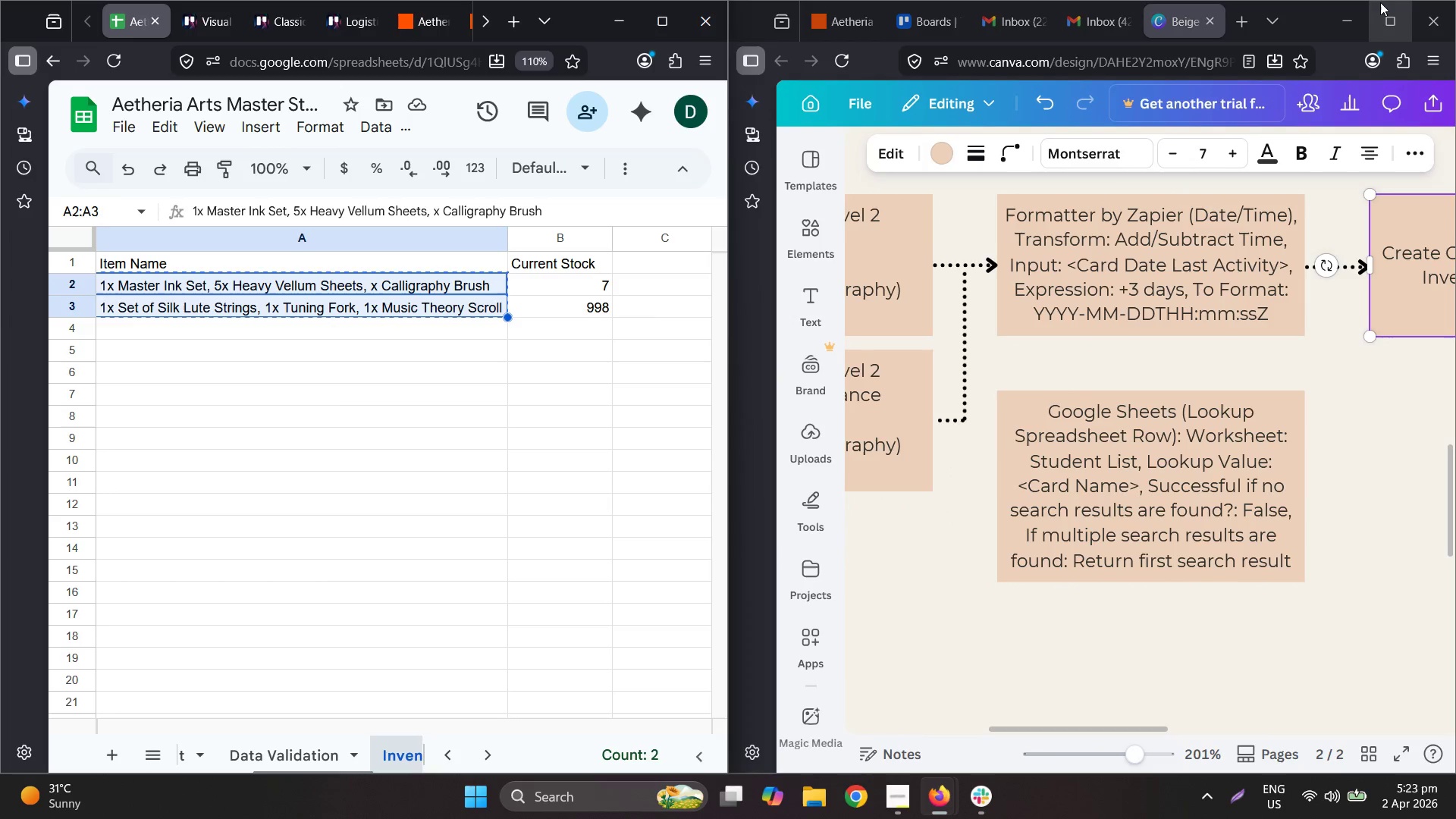 
key(Control+ControlLeft)
 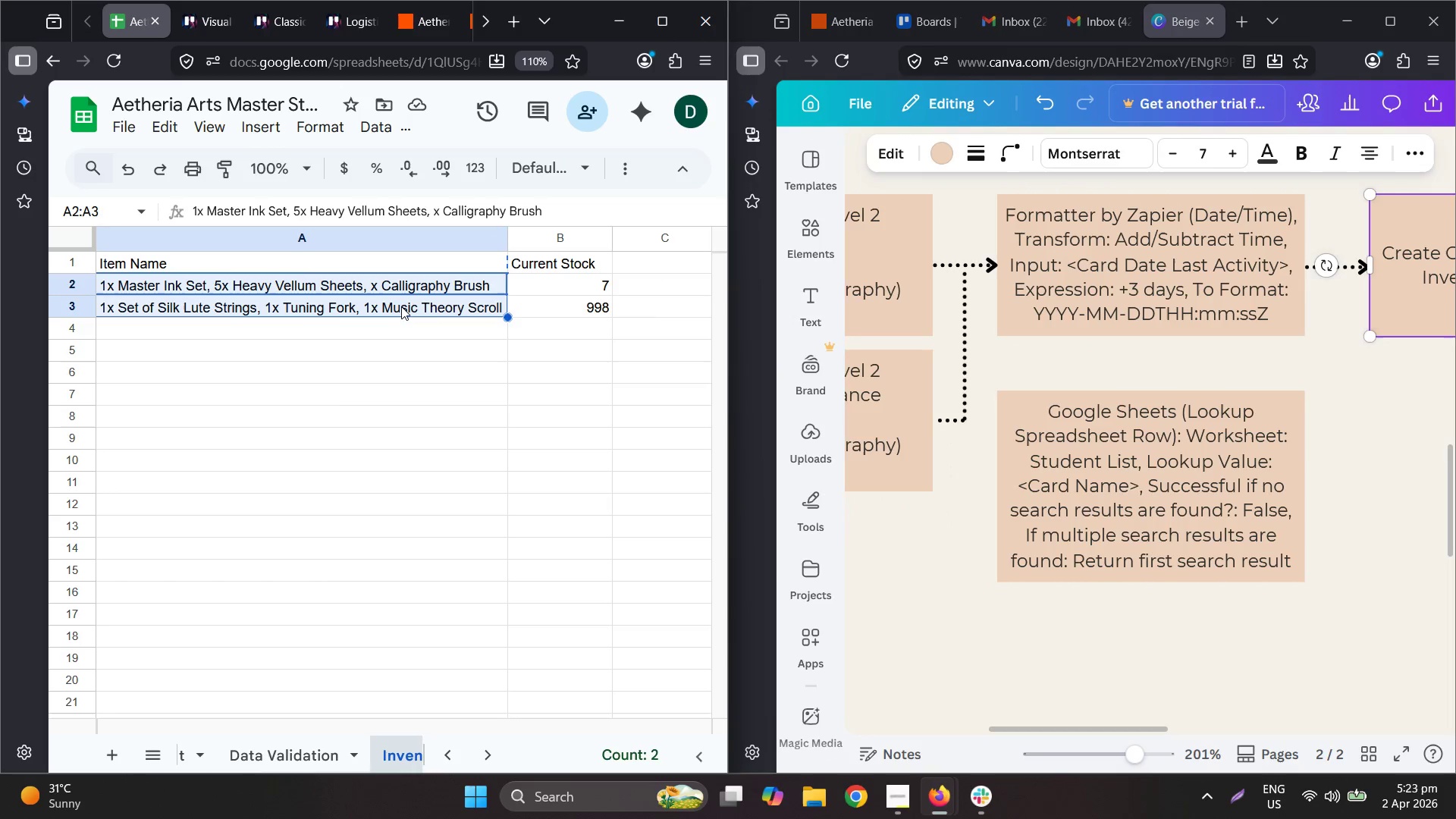 
key(Control+C)
 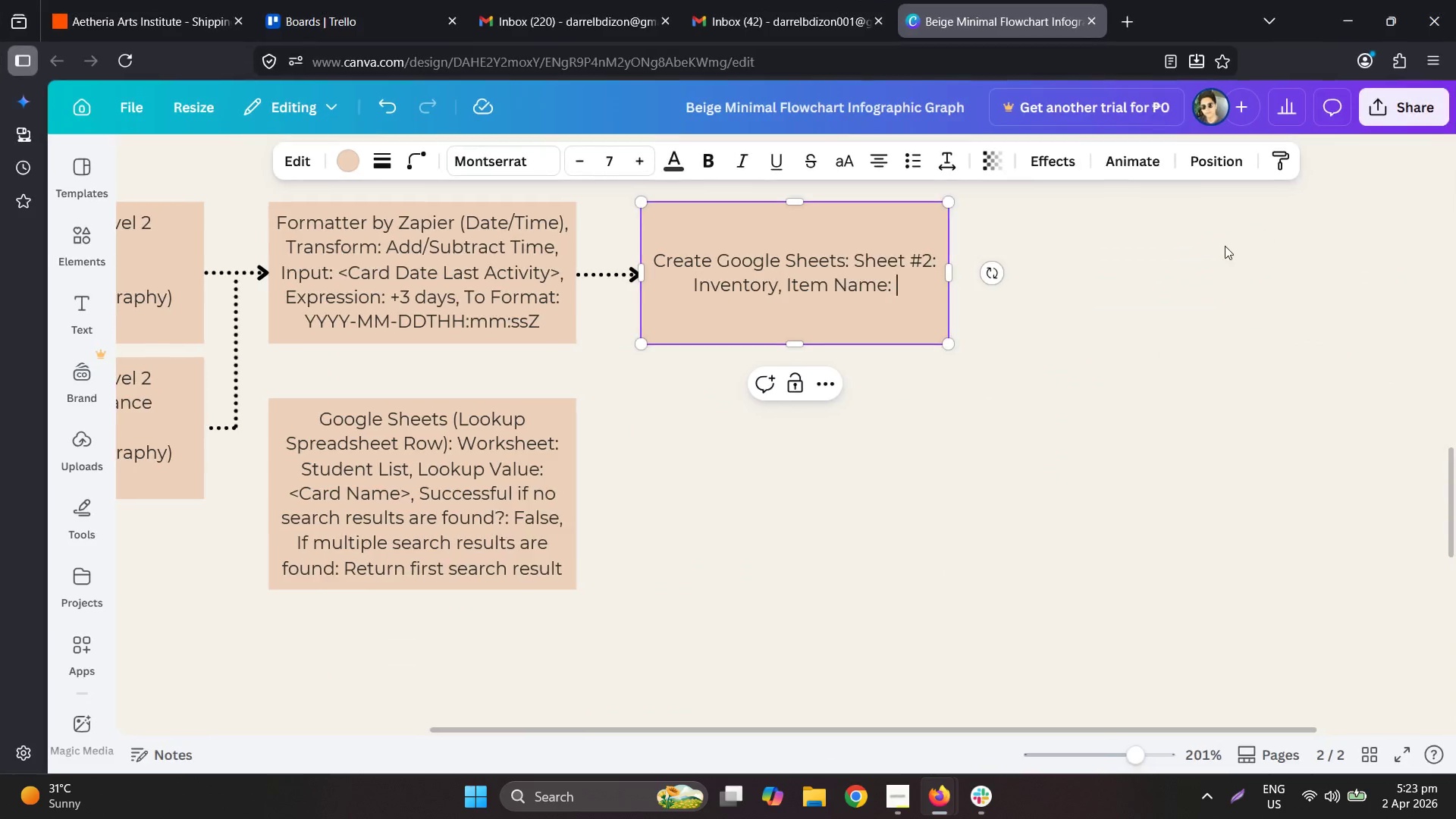 
key(Control+ControlLeft)
 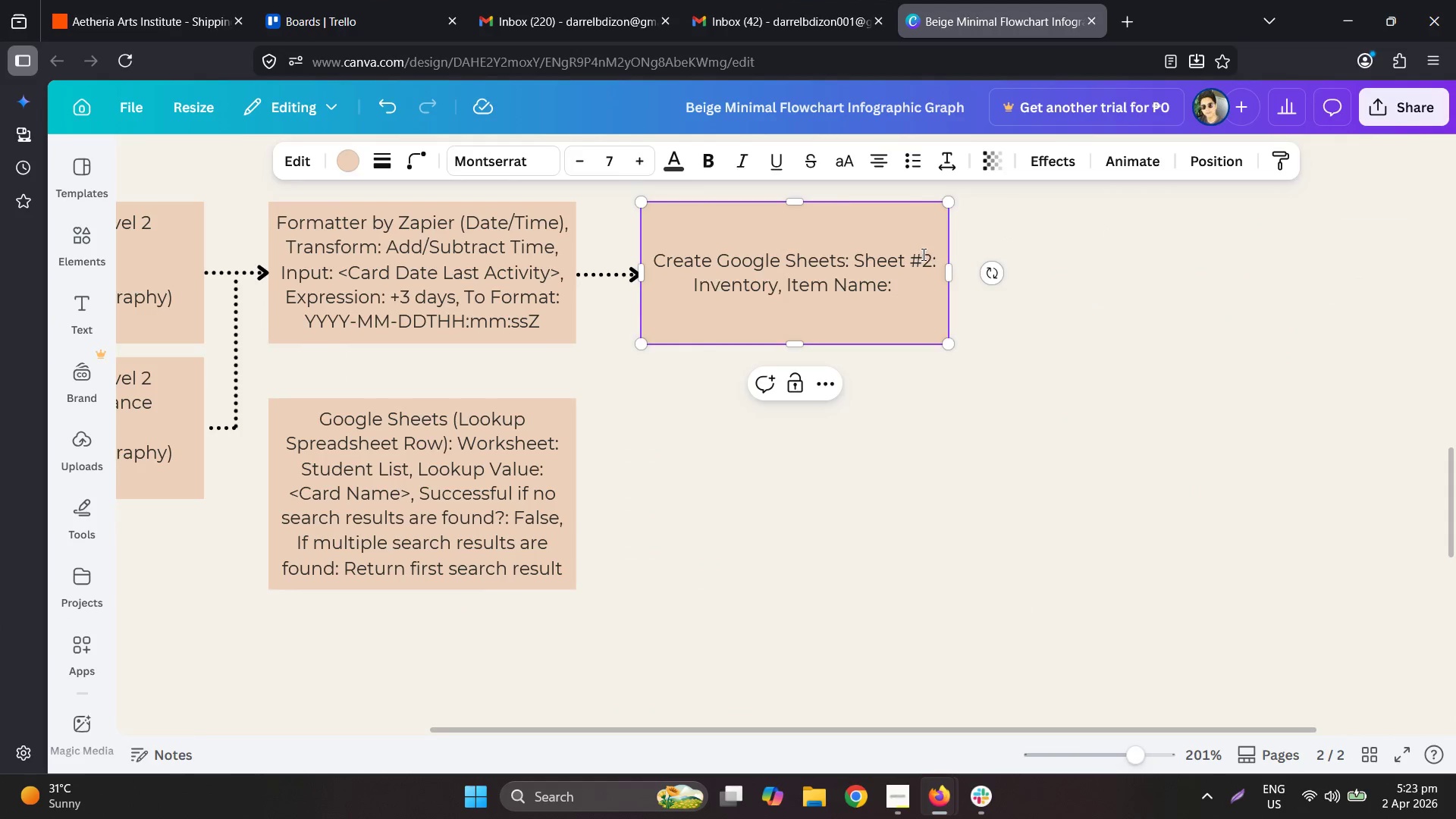 
key(Control+V)
 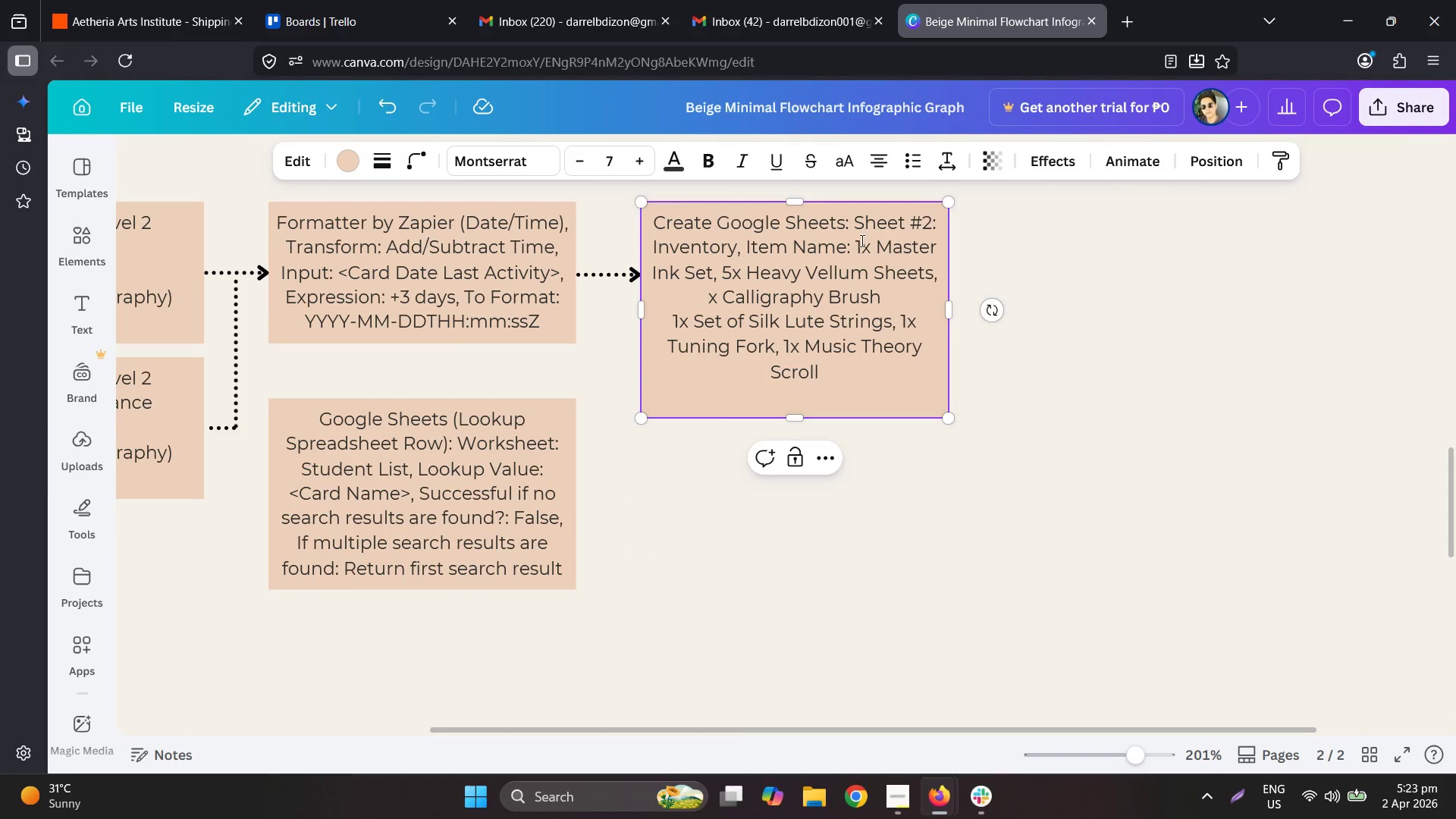 
left_click([856, 238])
 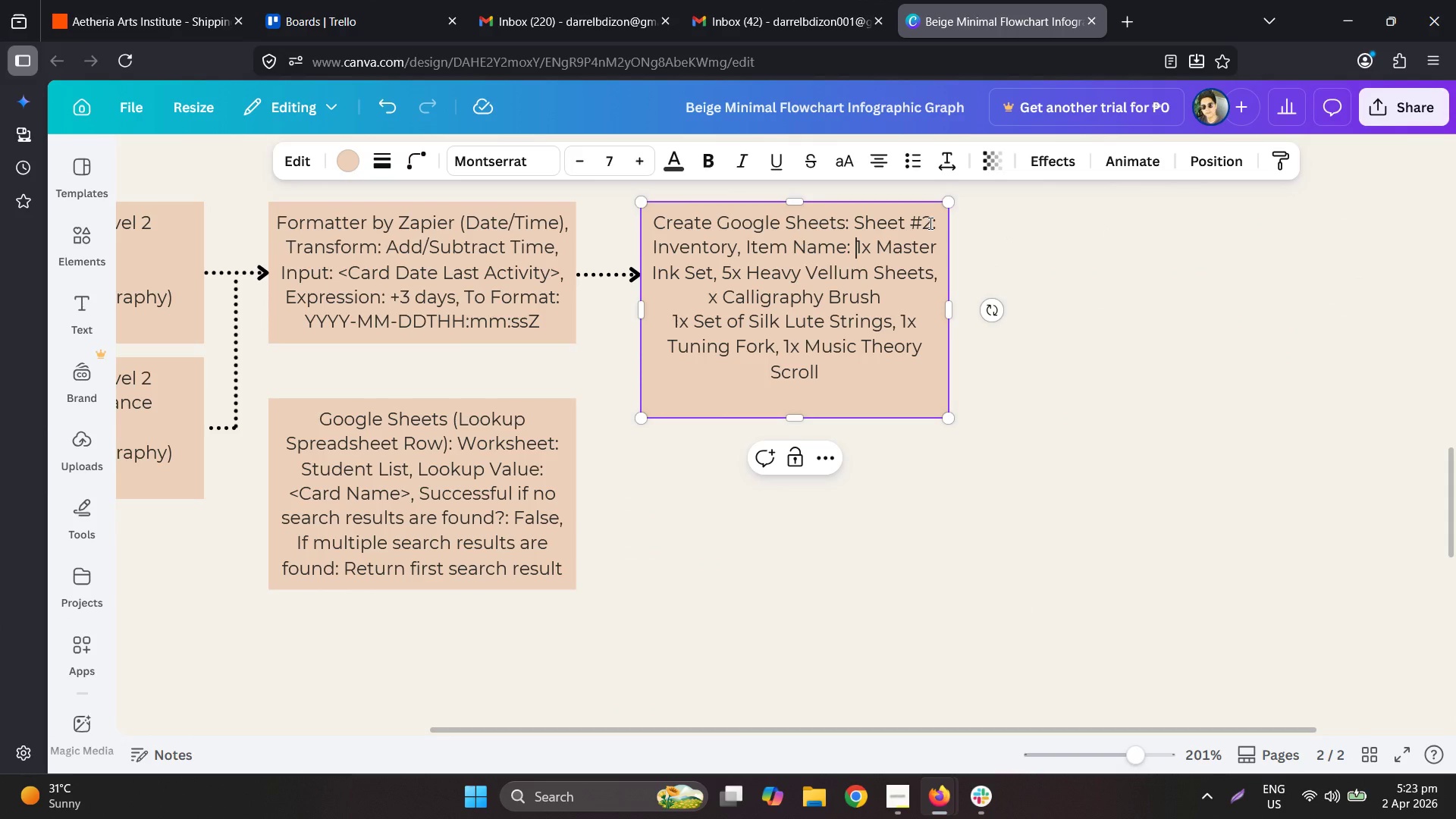 
key(Backspace)
 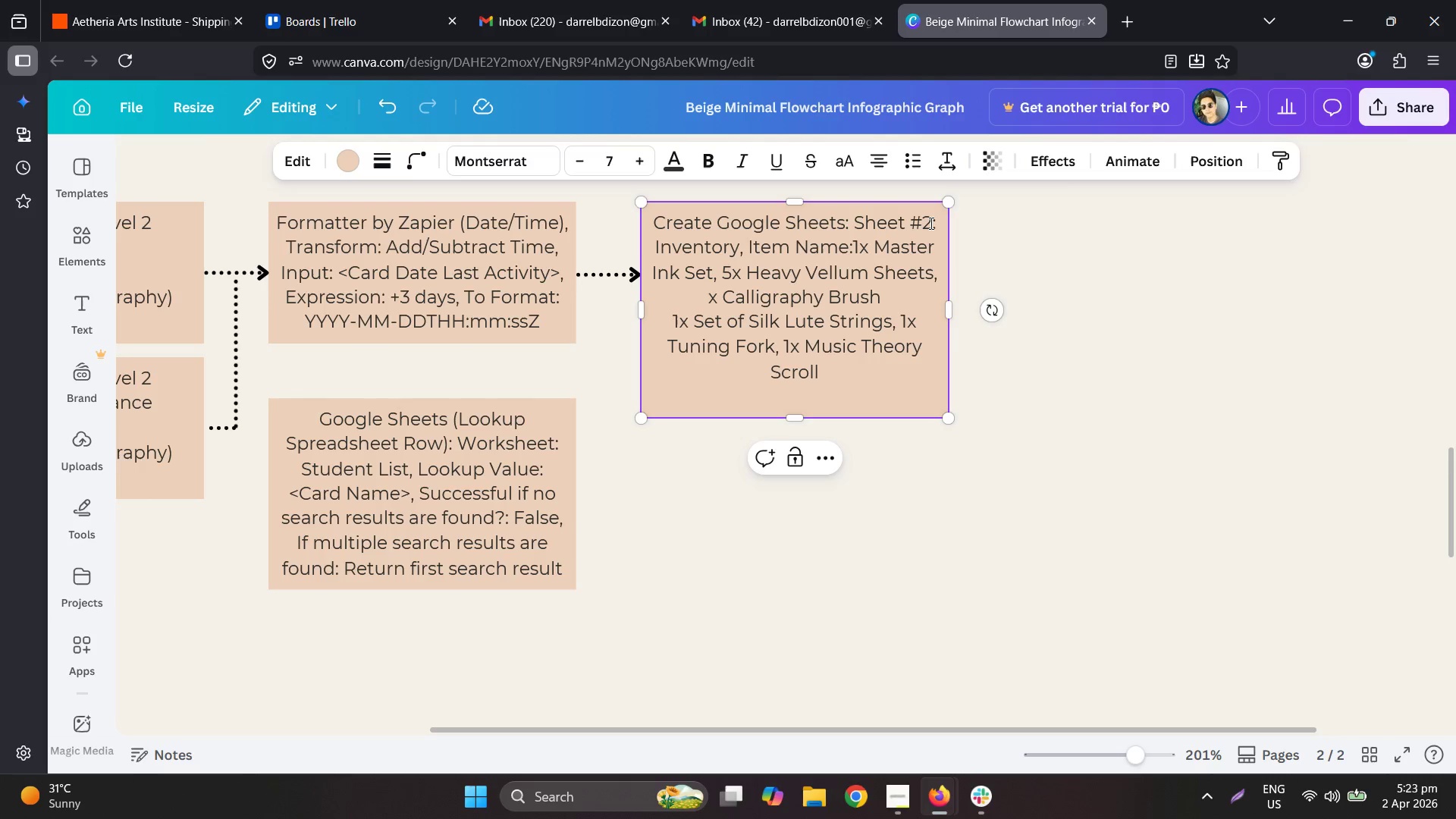 
key(Space)
 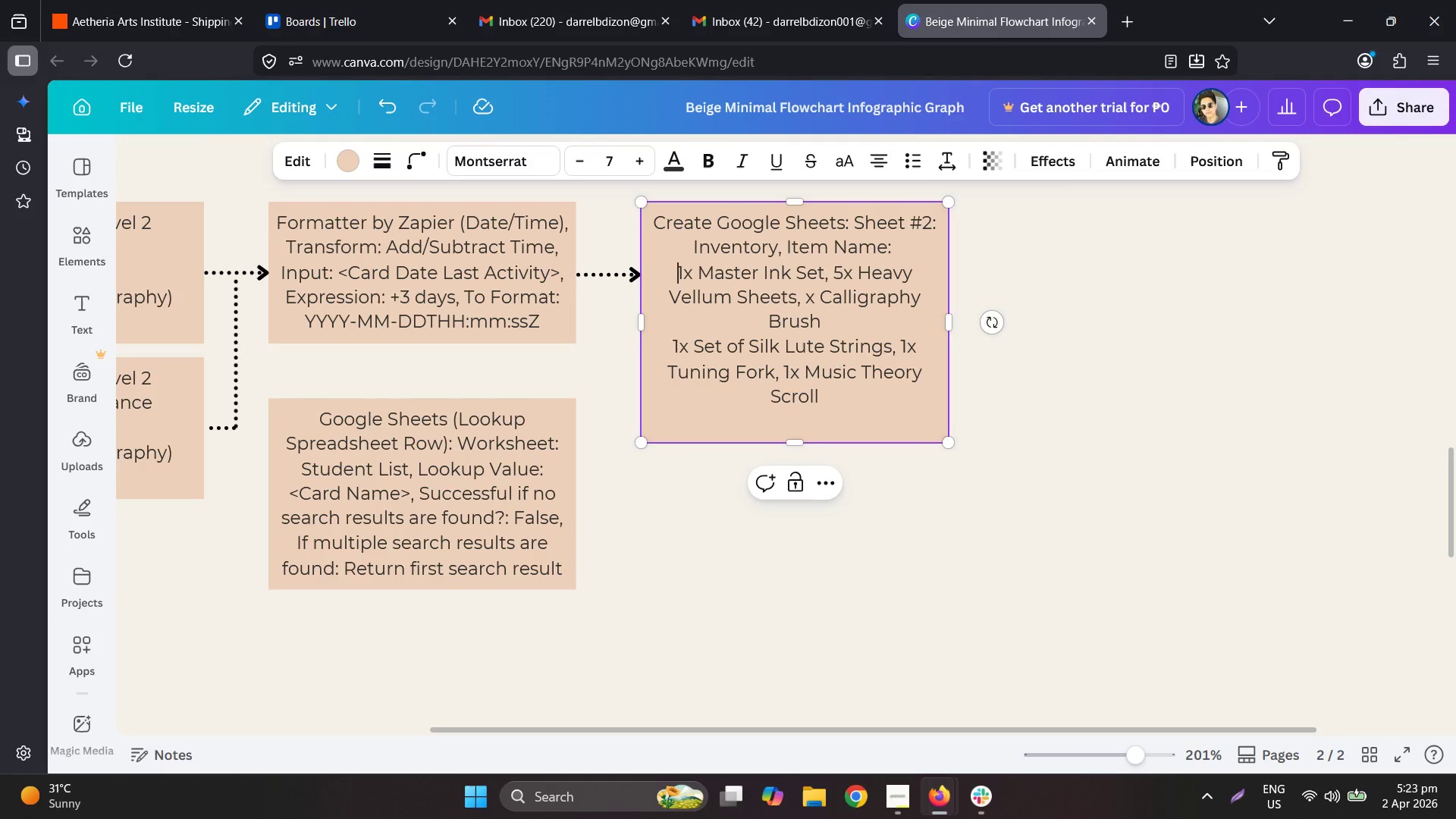 
key(Enter)
 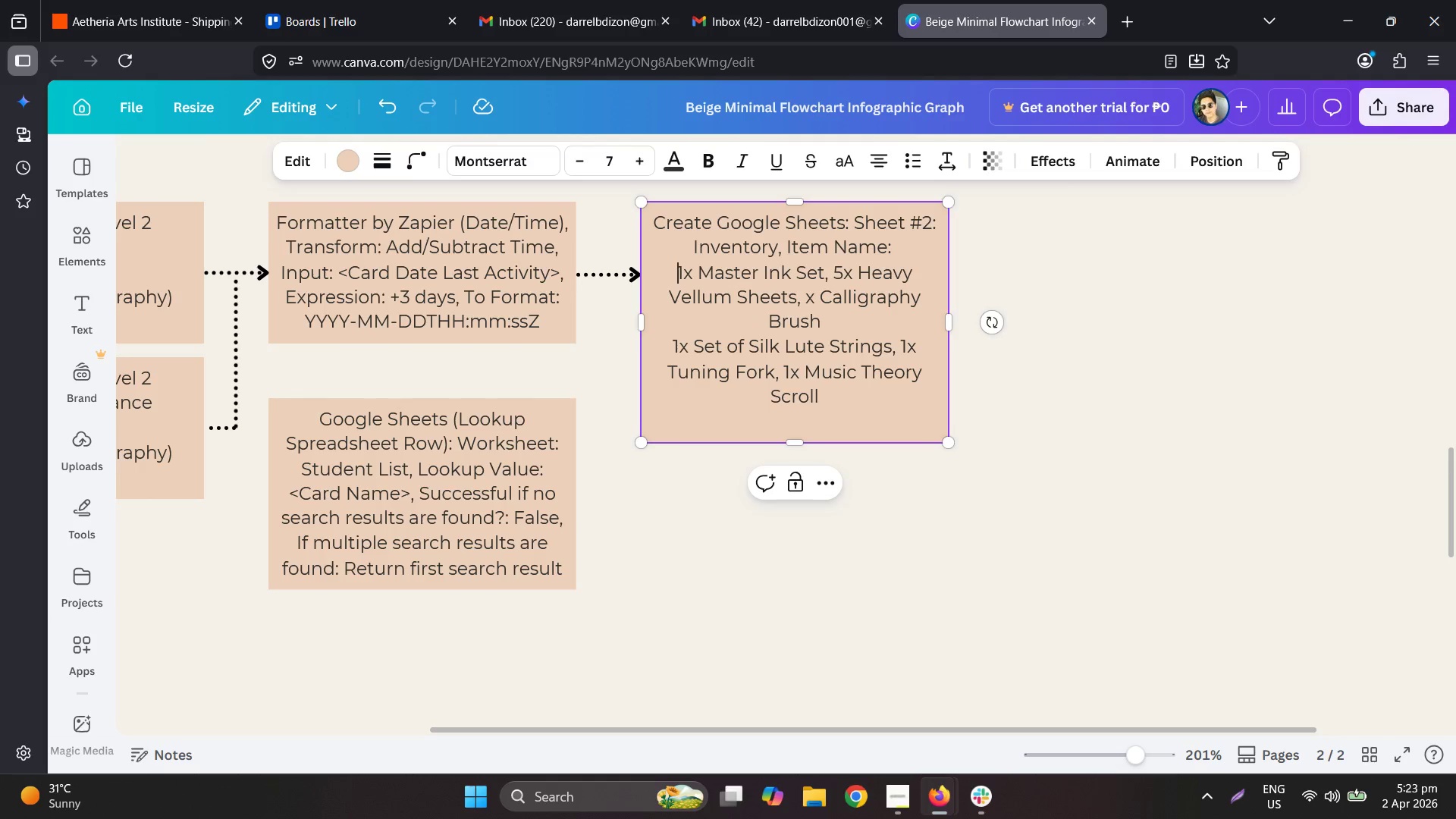 
type(Rw)
key(Backspace)
type(ow 1: )
 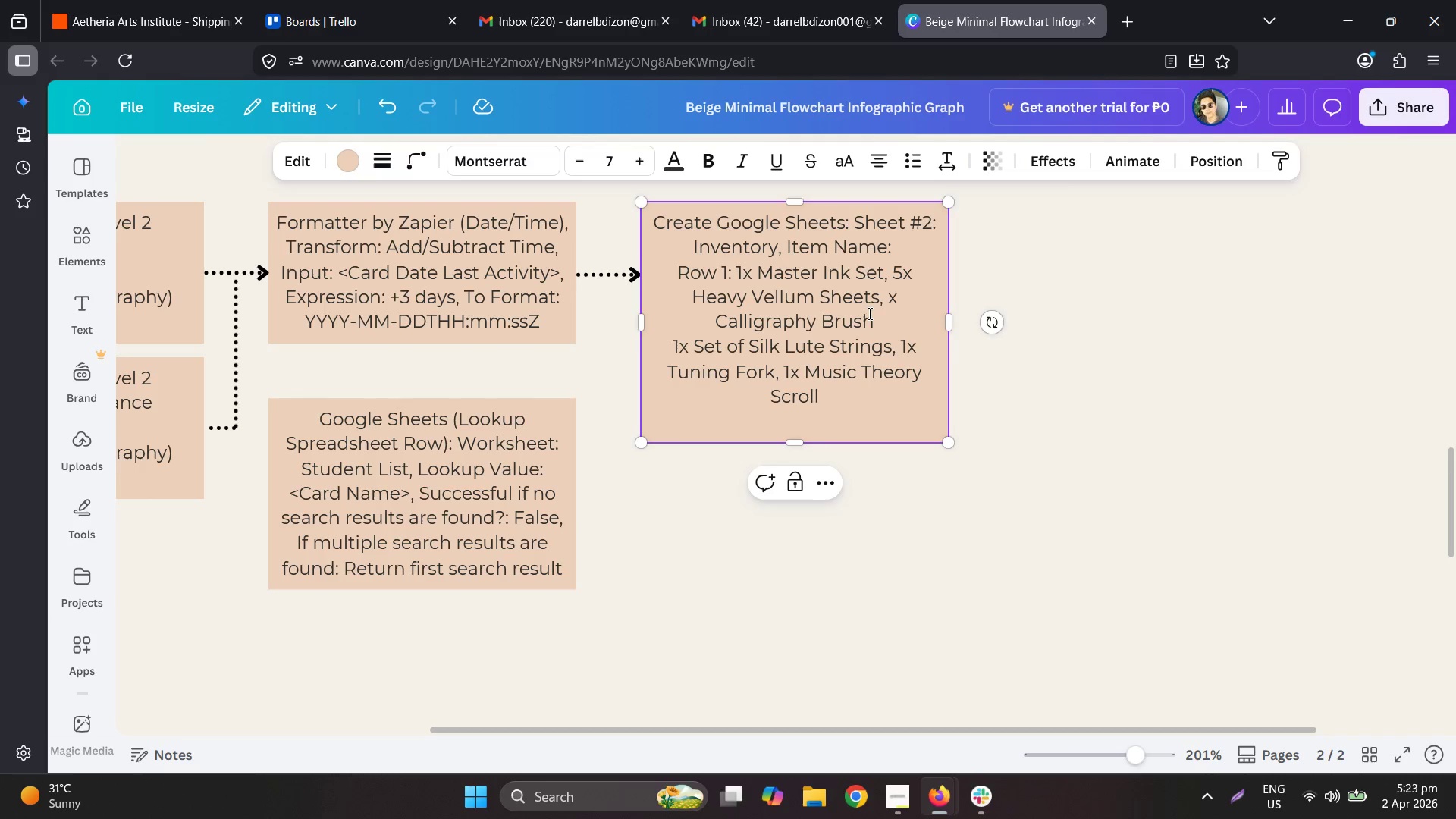 
left_click([892, 319])
 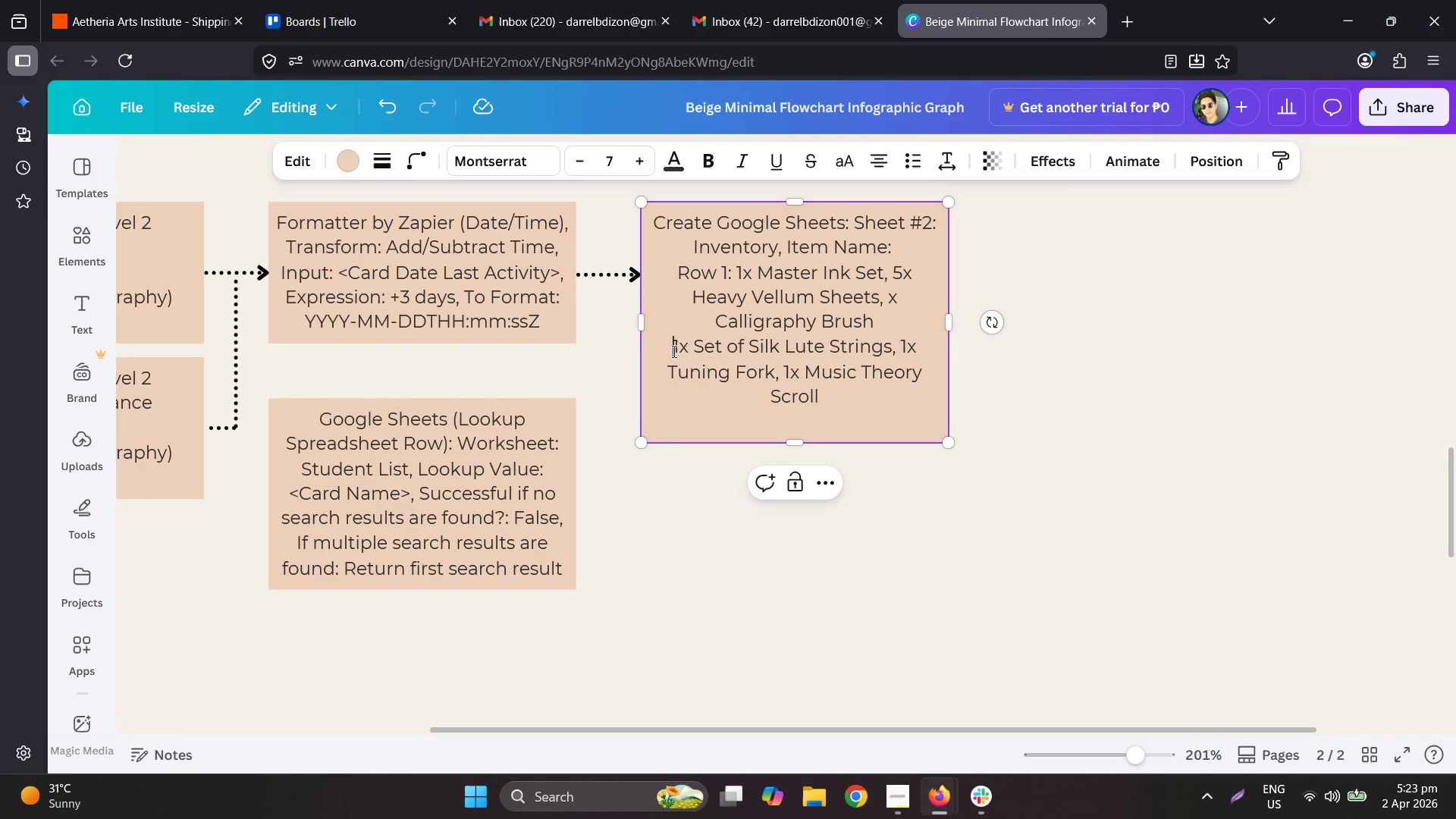 
type(Row 2: )
 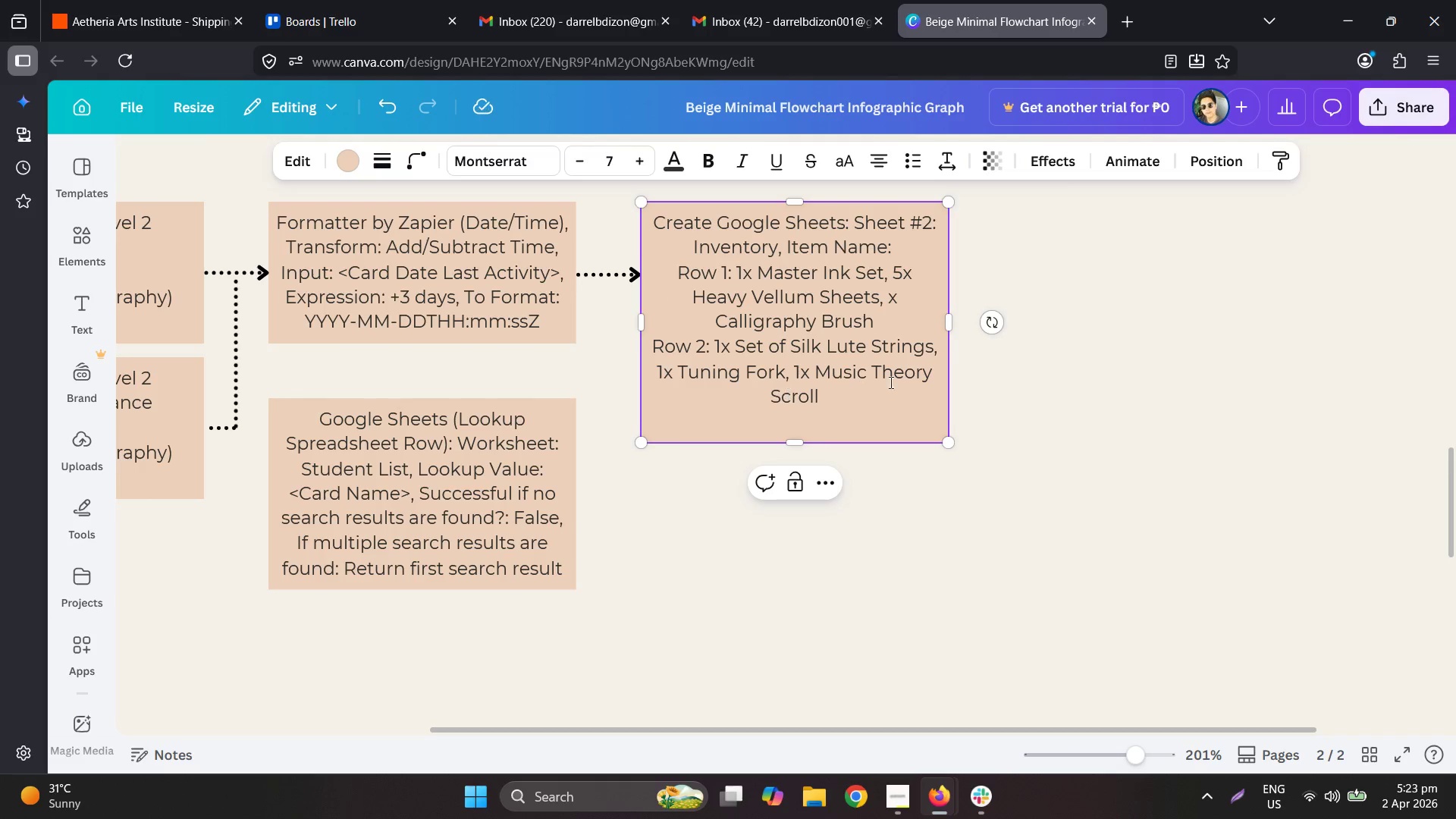 
left_click([826, 418])
 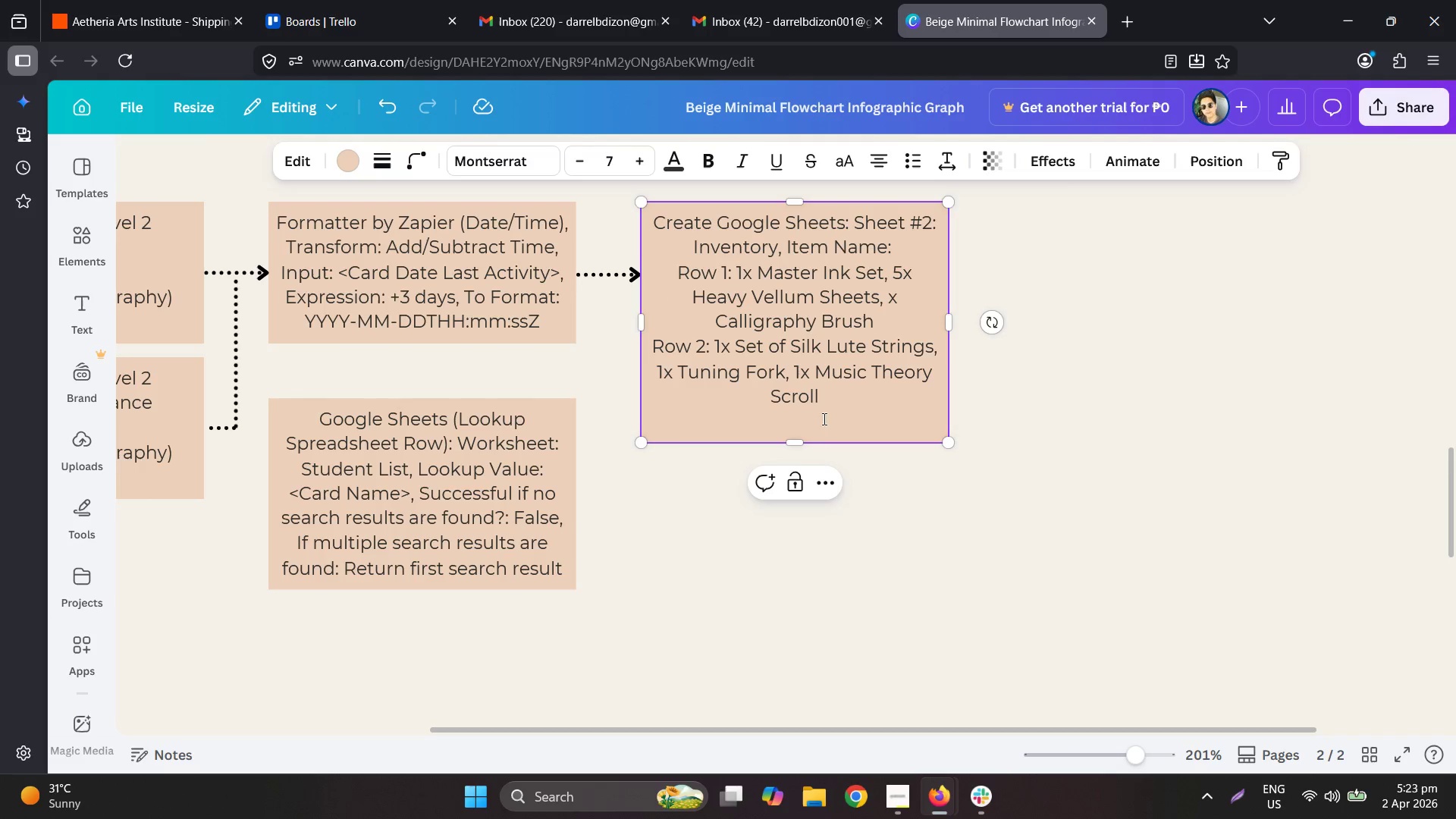 
key(Backspace)
 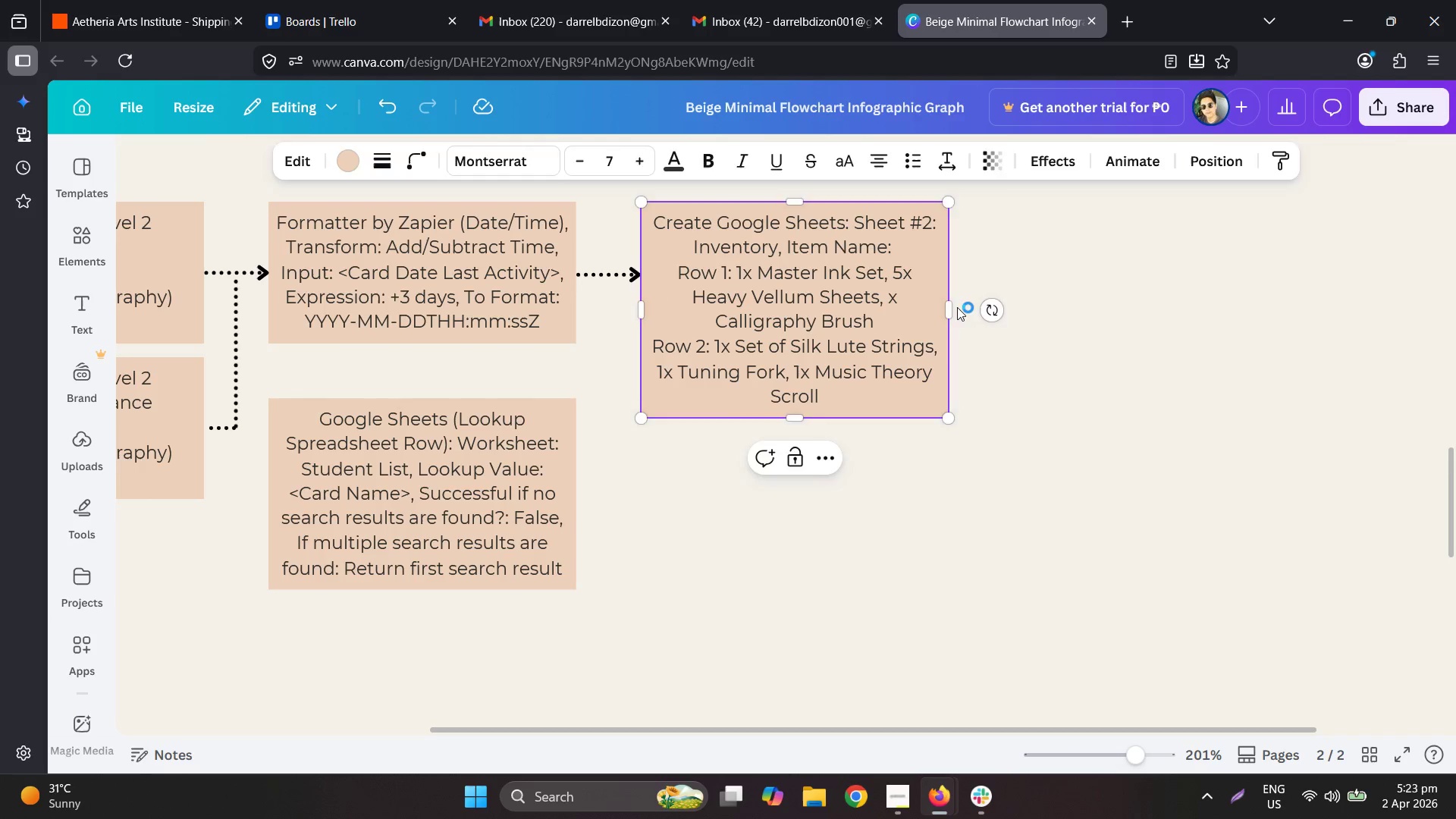 
double_click([948, 306])
 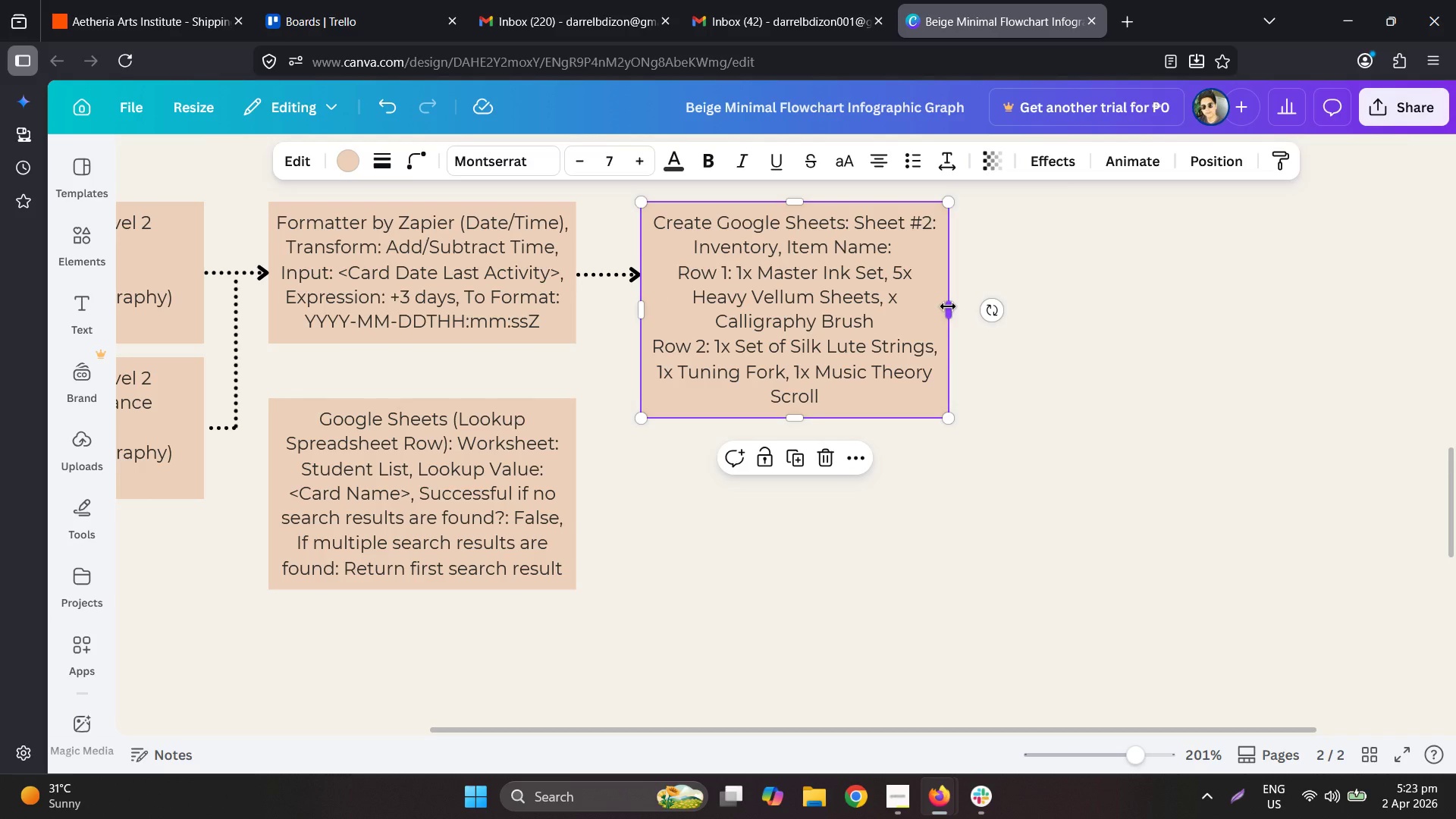 
left_click_drag(start_coordinate=[948, 306], to_coordinate=[968, 303])
 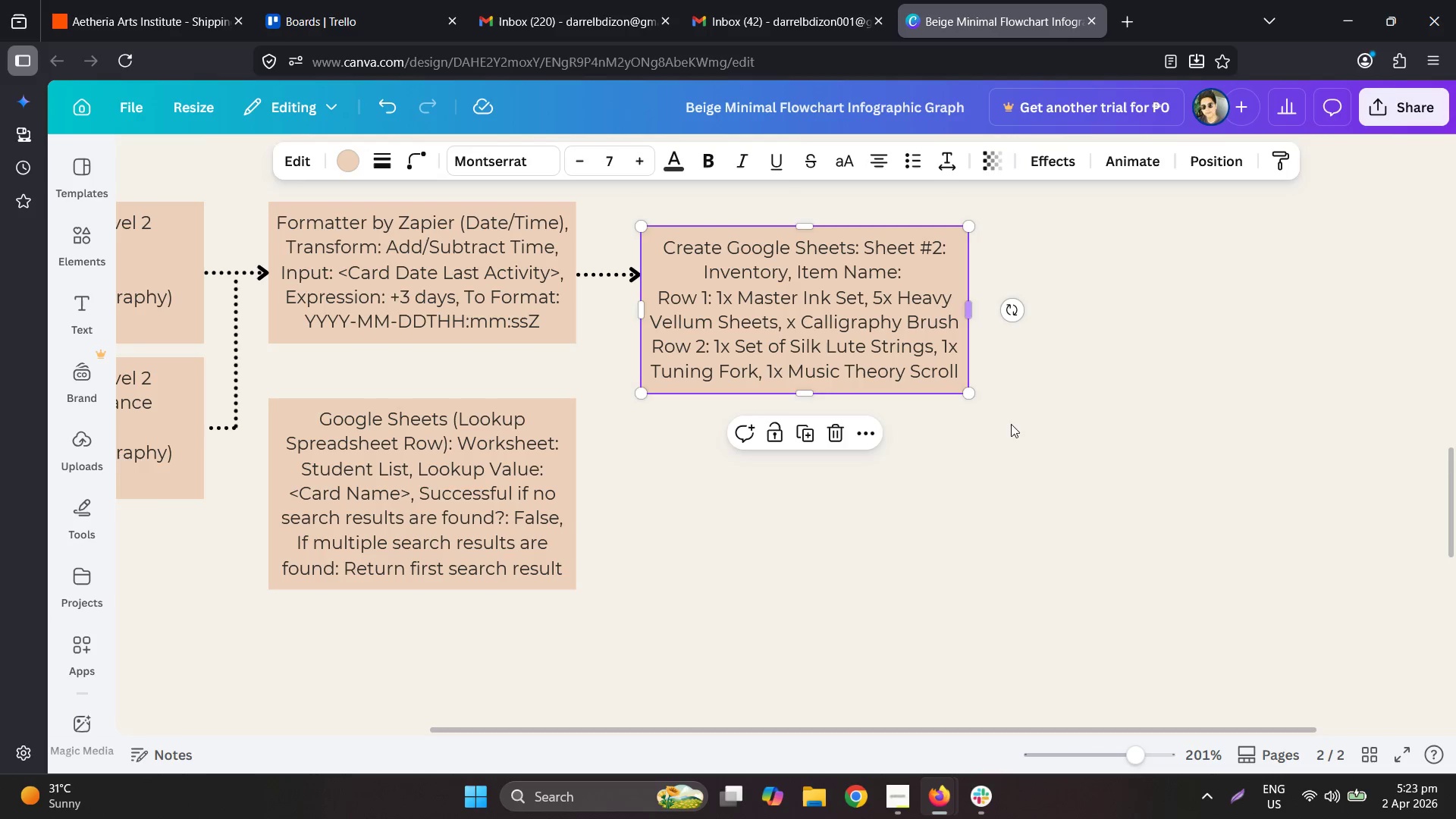 
left_click([1013, 428])
 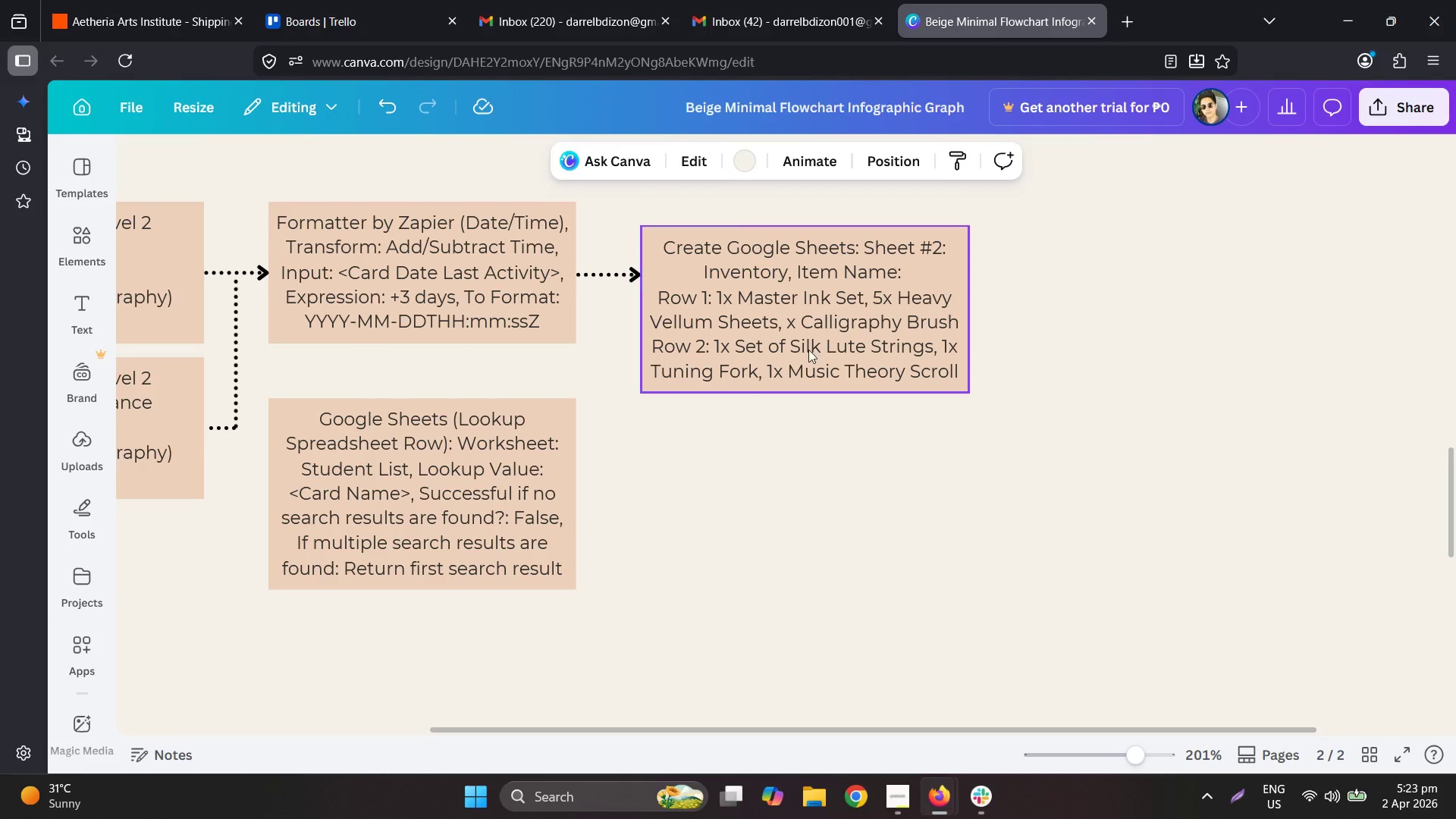 
left_click_drag(start_coordinate=[792, 334], to_coordinate=[795, 312])
 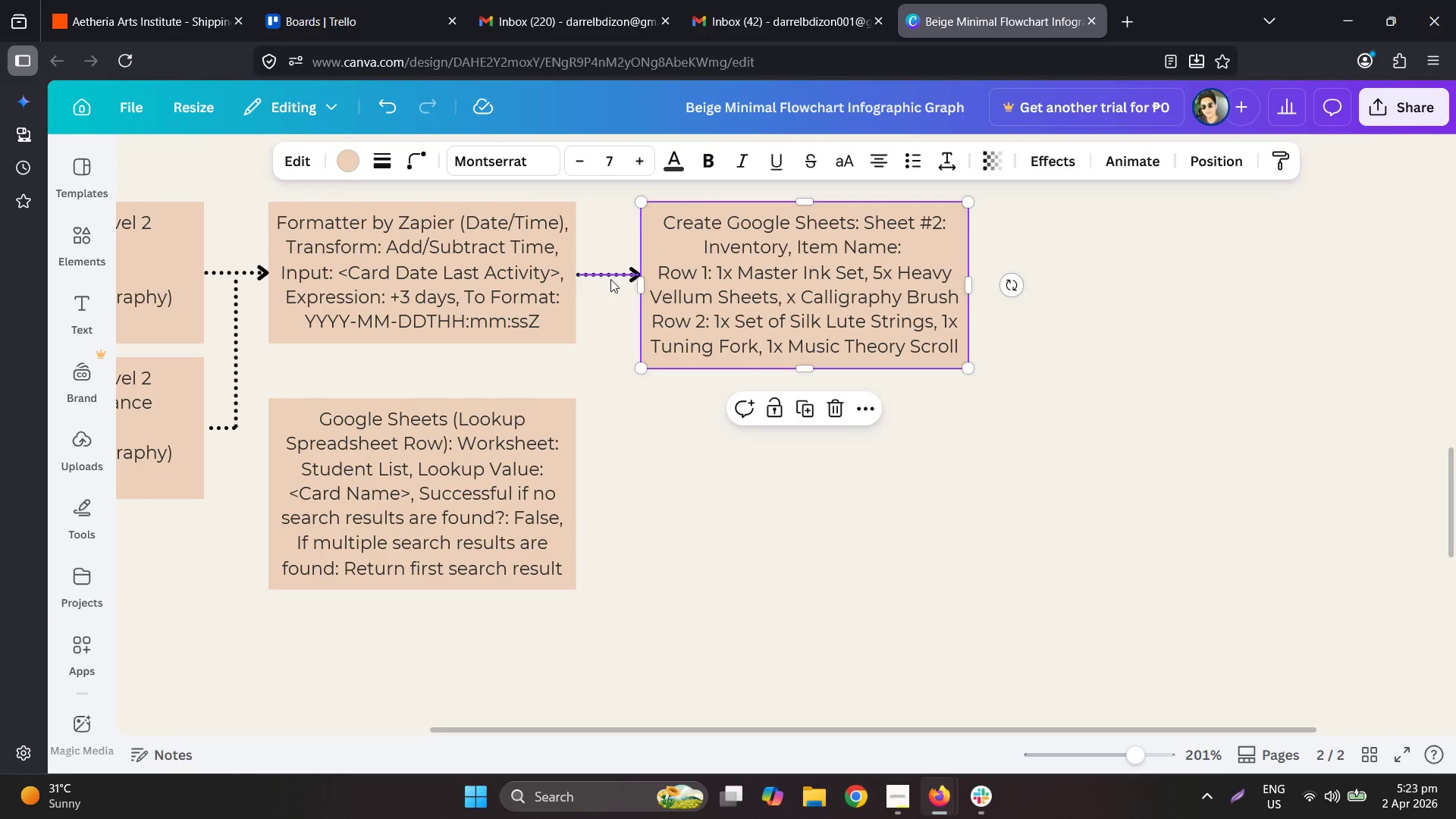 
left_click([1012, 437])
 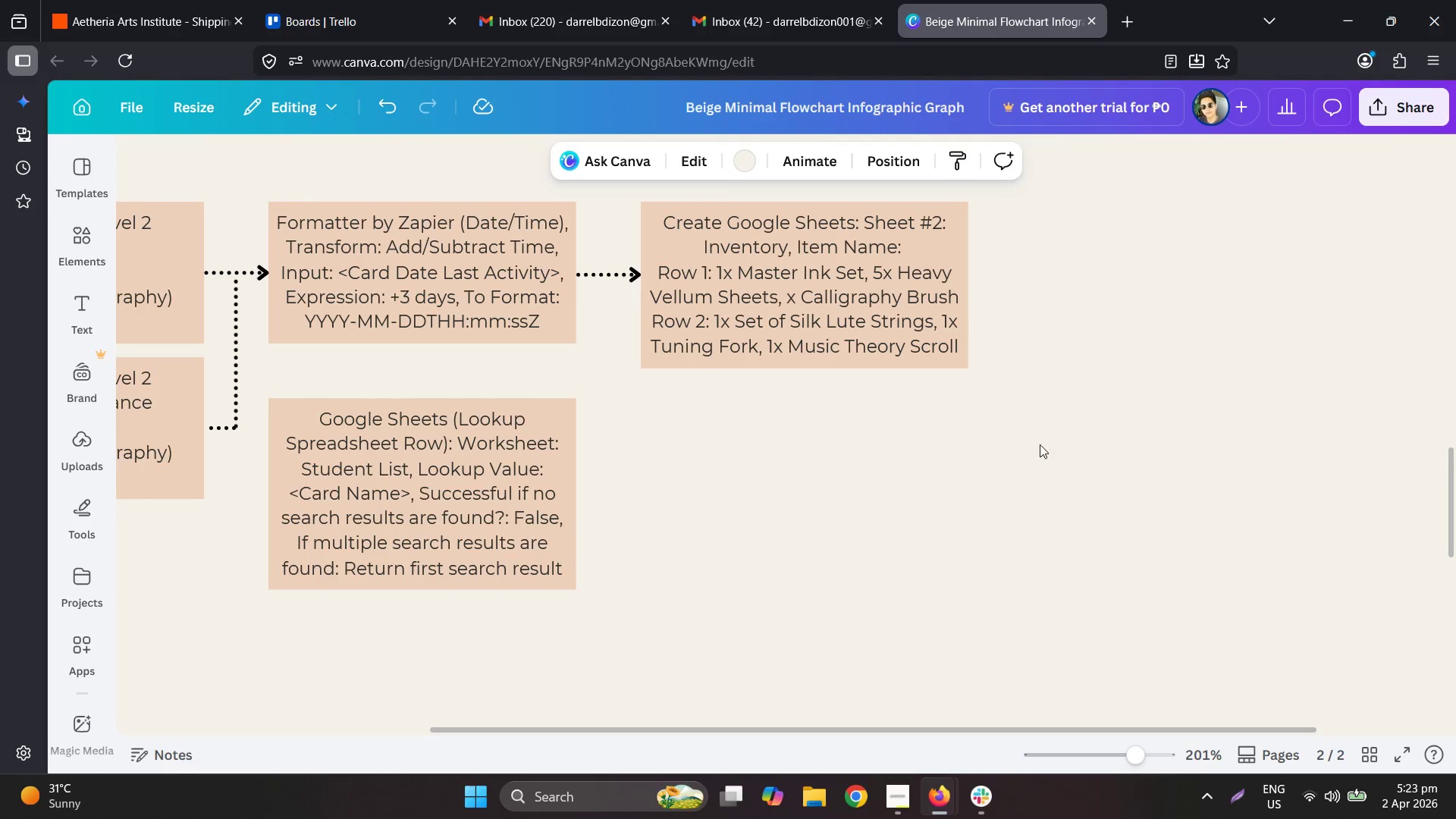 
hold_key(key=ControlLeft, duration=0.55)
scroll: coordinate [1090, 444], scroll_direction: down, amount: 2.0
 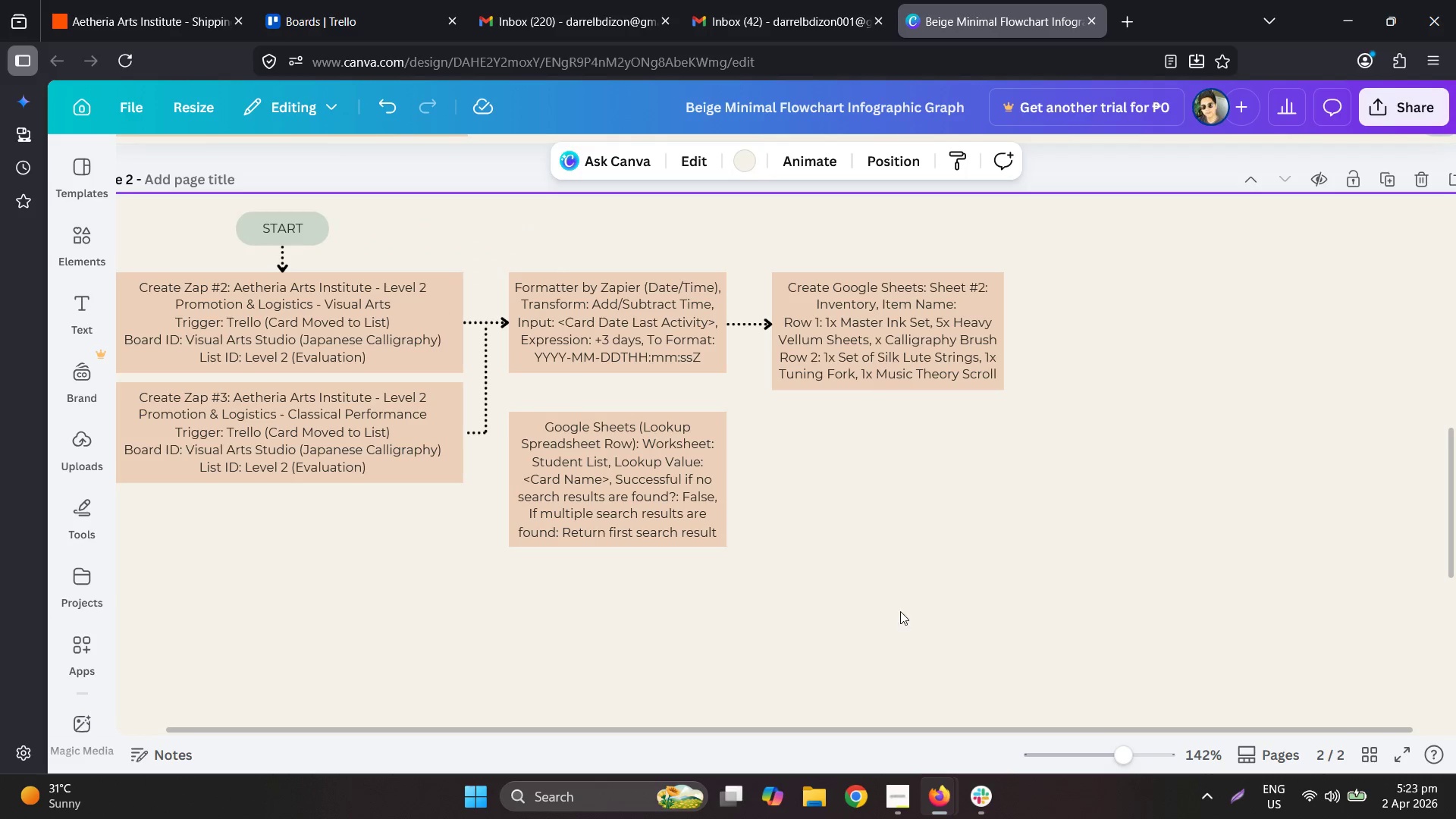 
wait(7.68)
 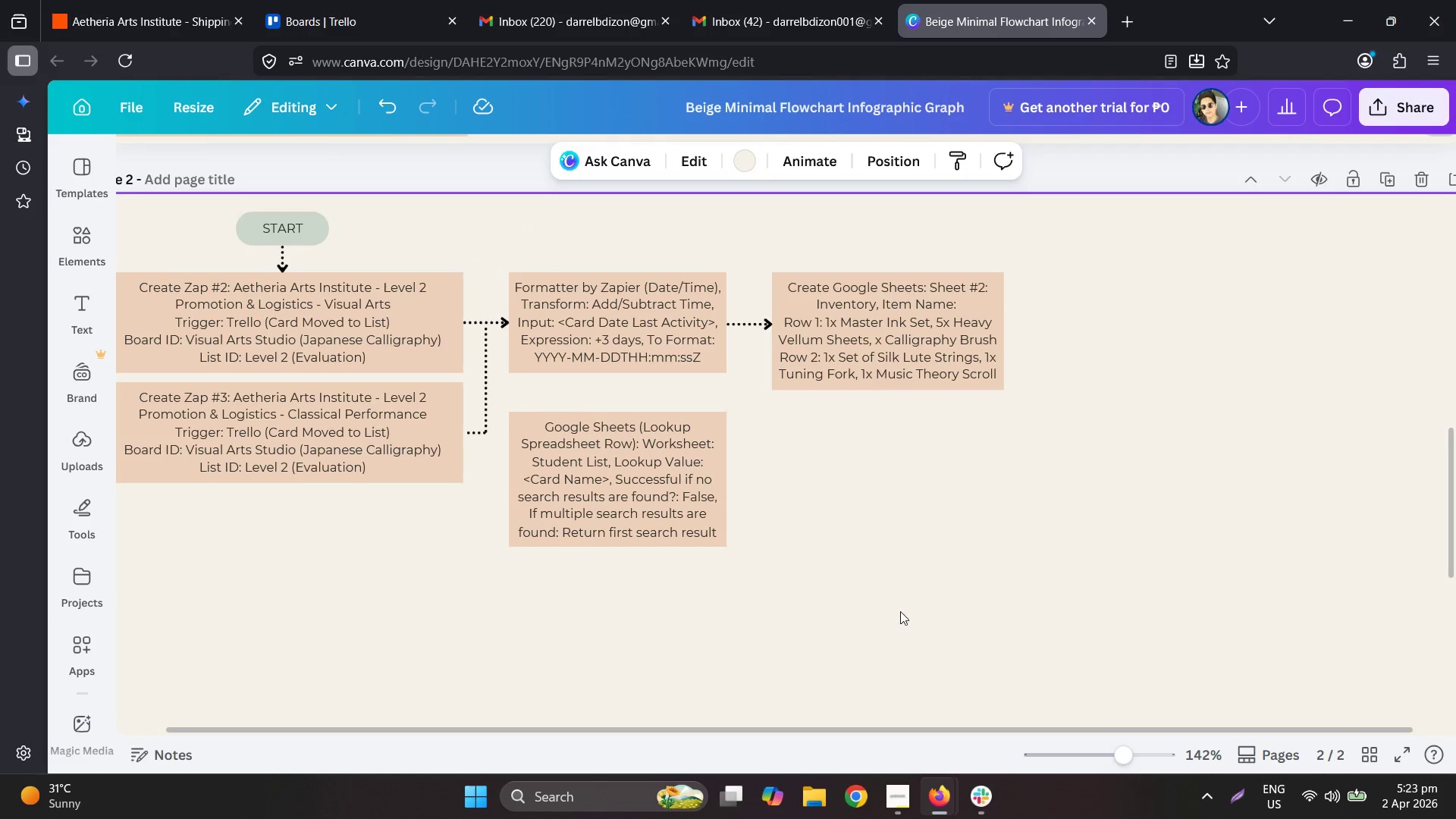 
key(Delete)
 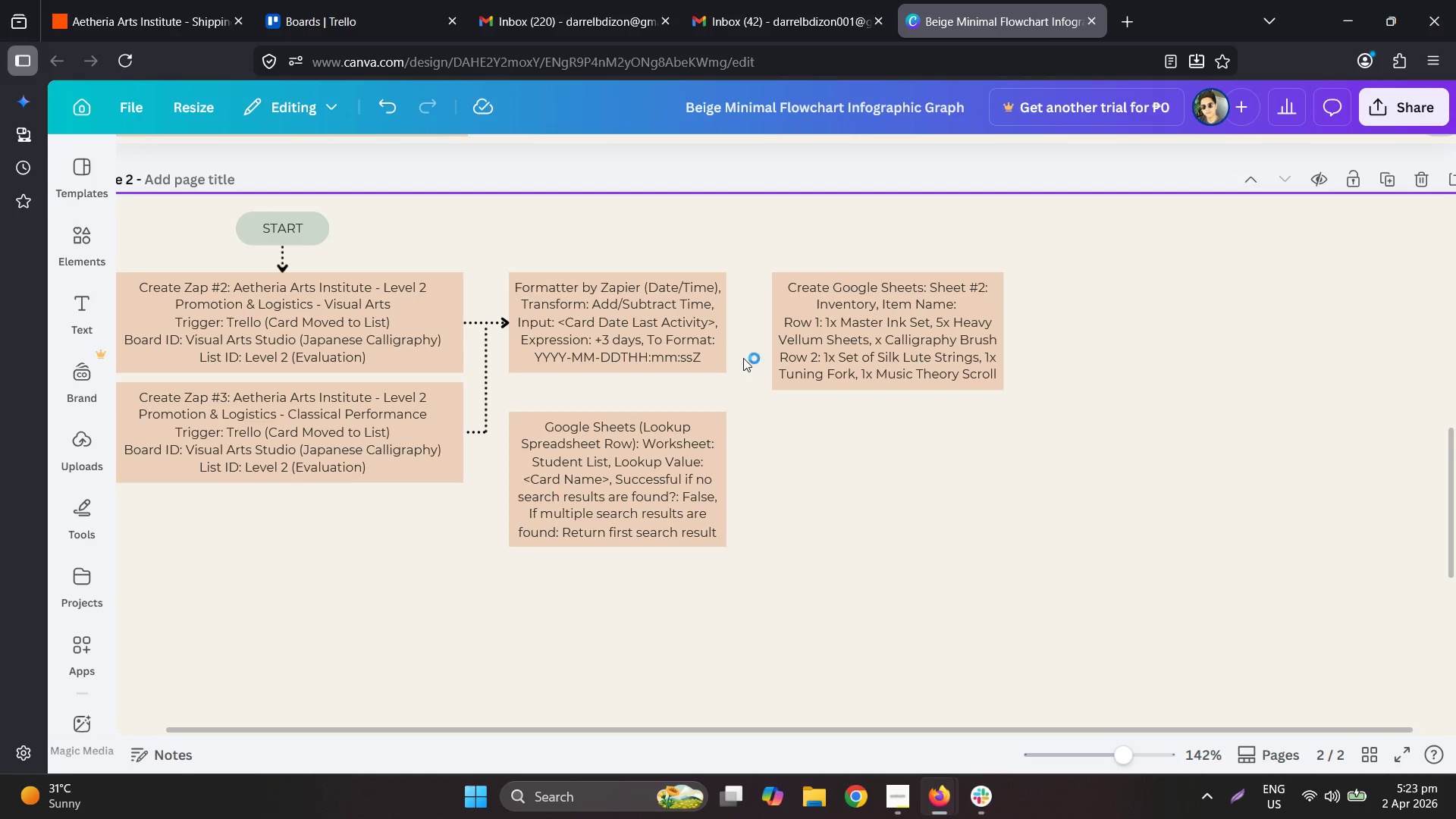 
key(Control+Z)
 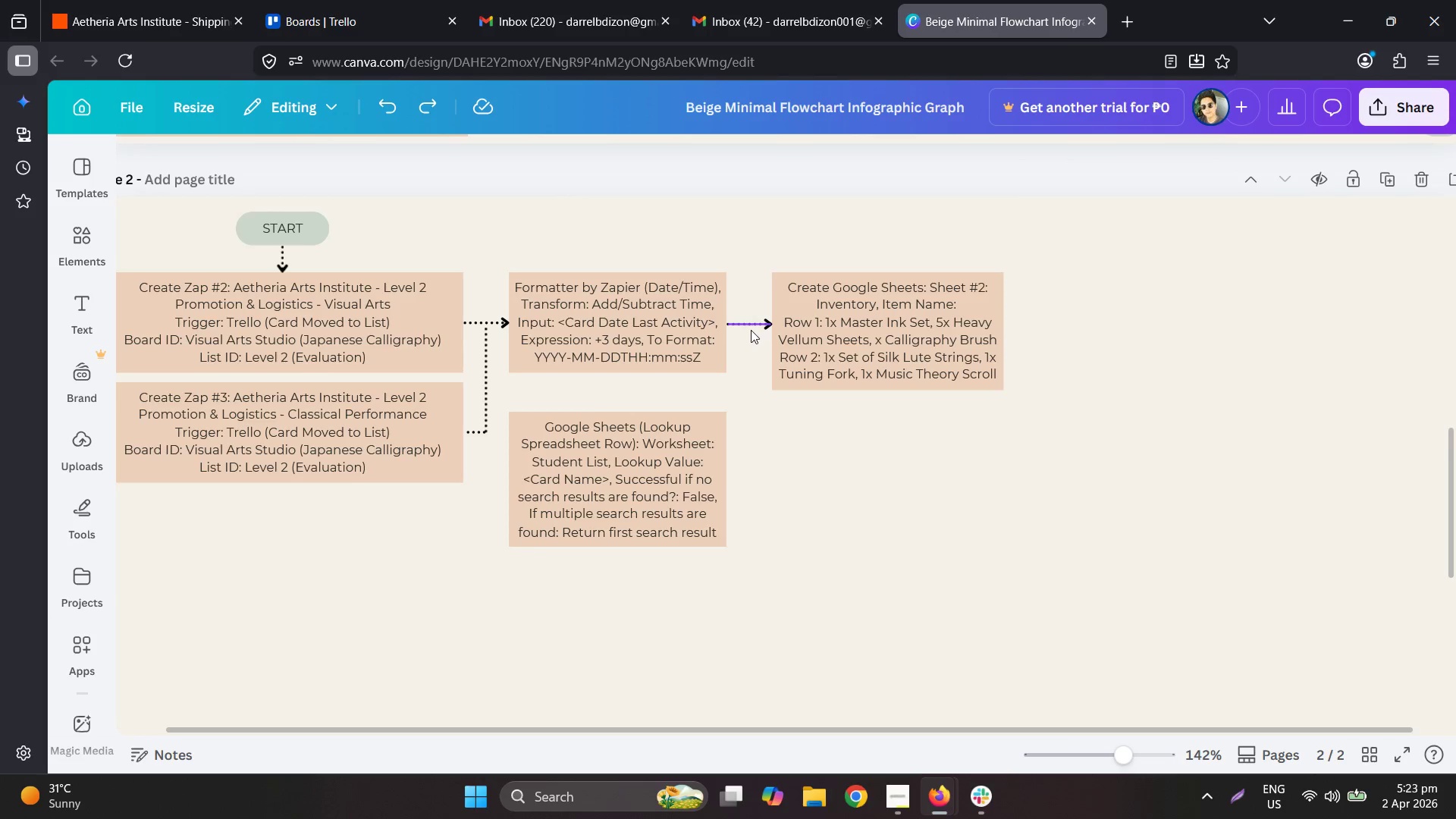 
left_click_drag(start_coordinate=[746, 328], to_coordinate=[742, 490])
 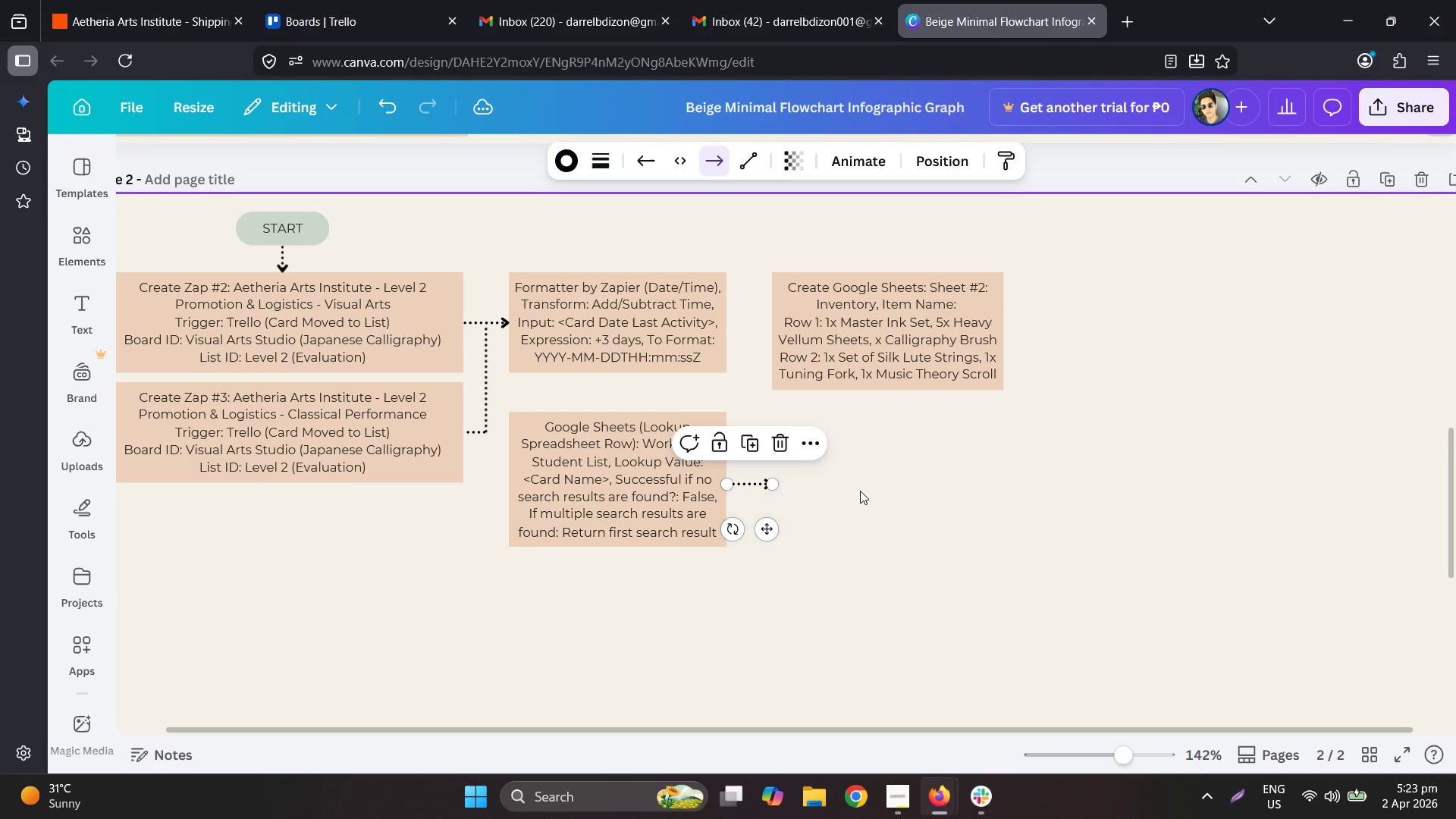 
left_click([860, 490])
 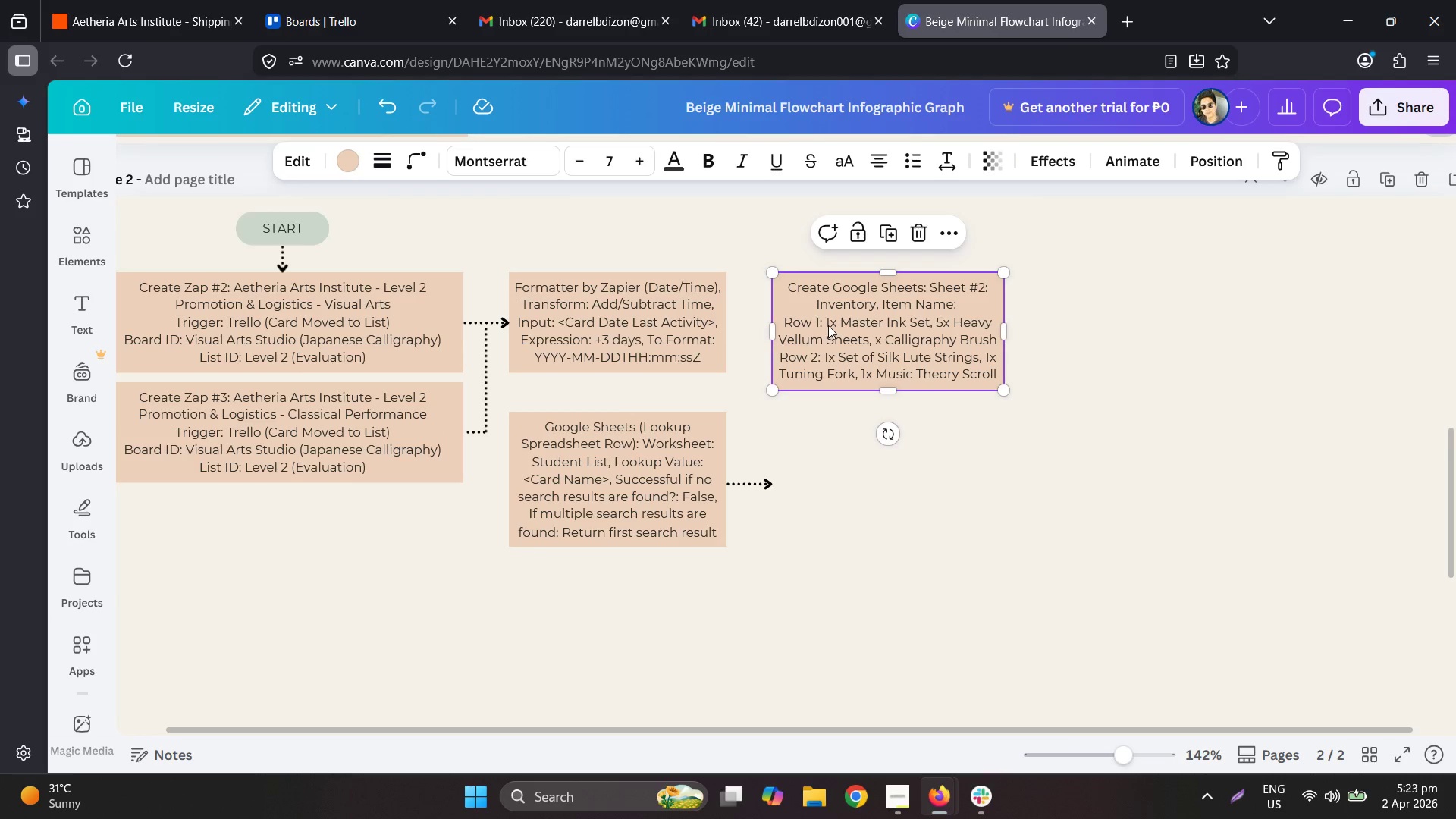 
double_click([615, 439])
 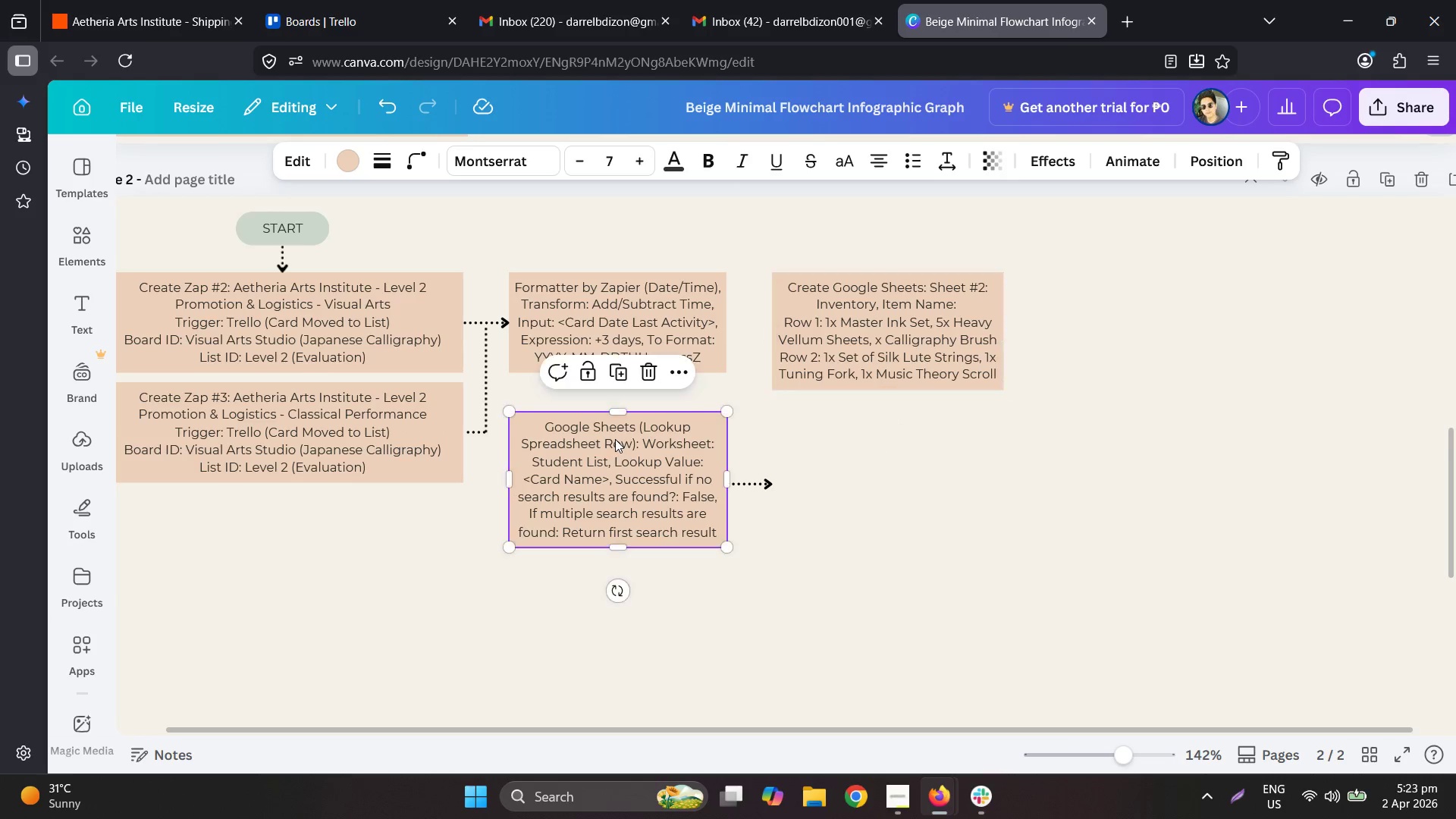 
key(Control+C)
 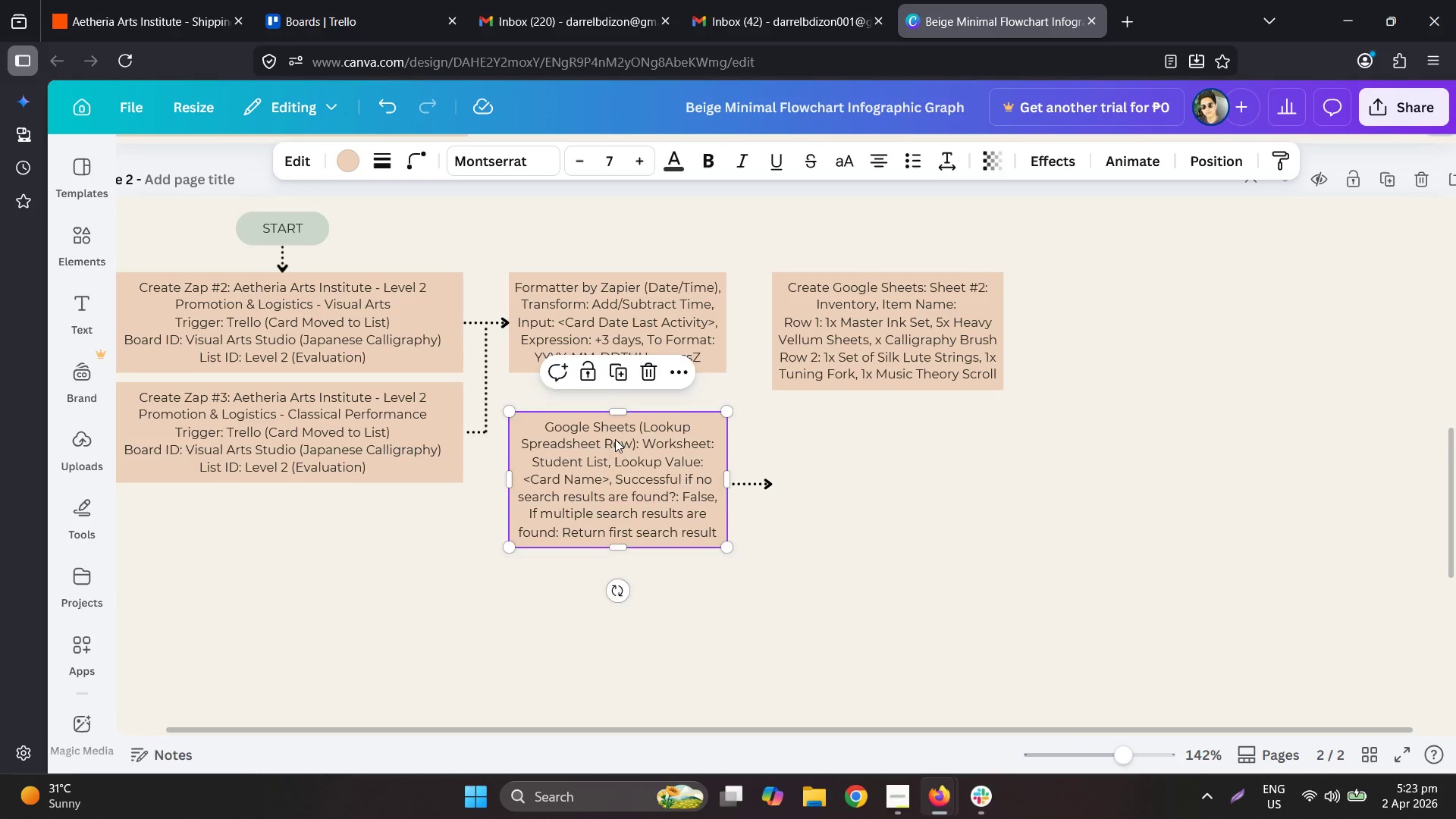 
key(Control+V)
 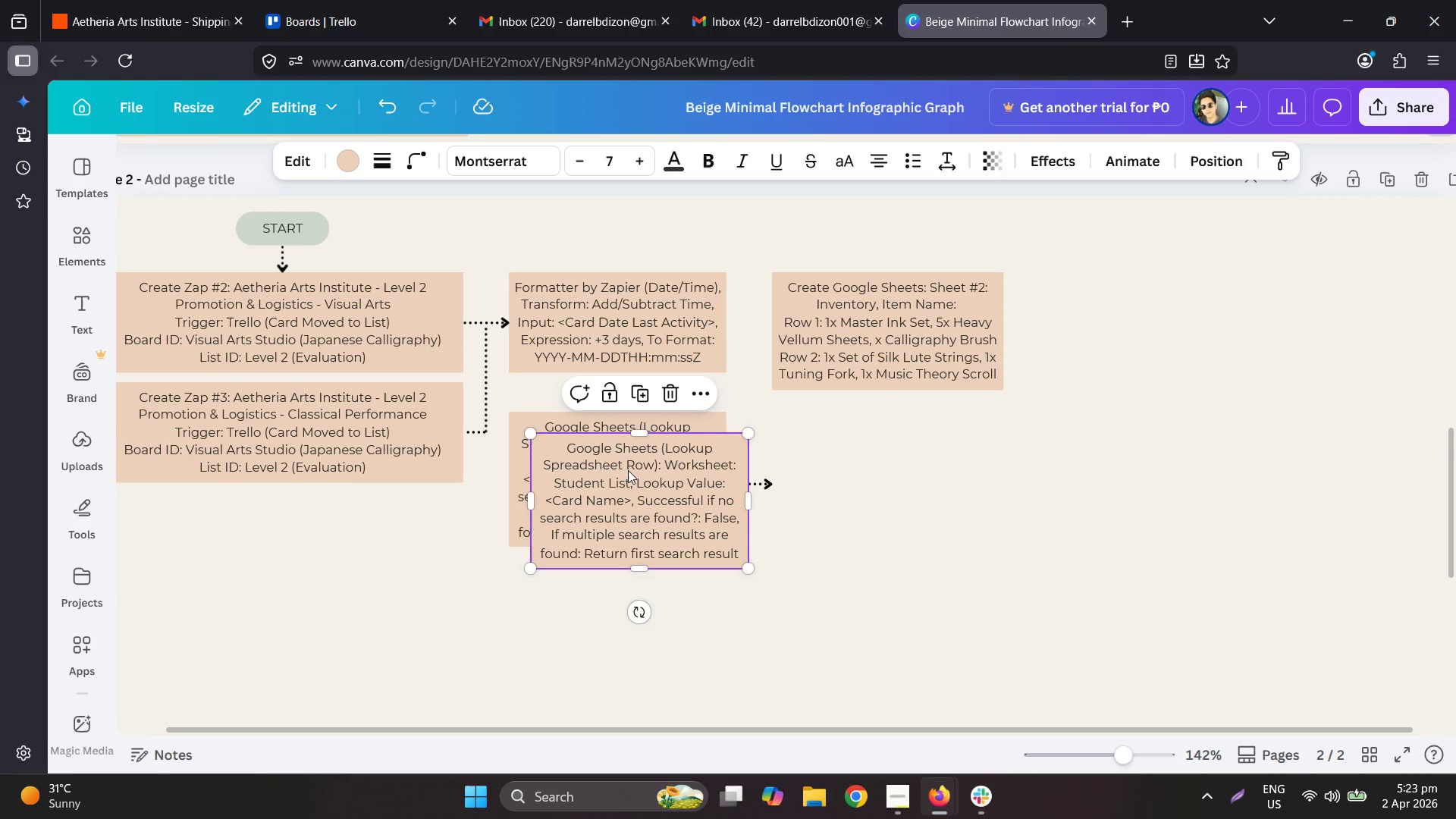 
left_click_drag(start_coordinate=[624, 475], to_coordinate=[864, 454])
 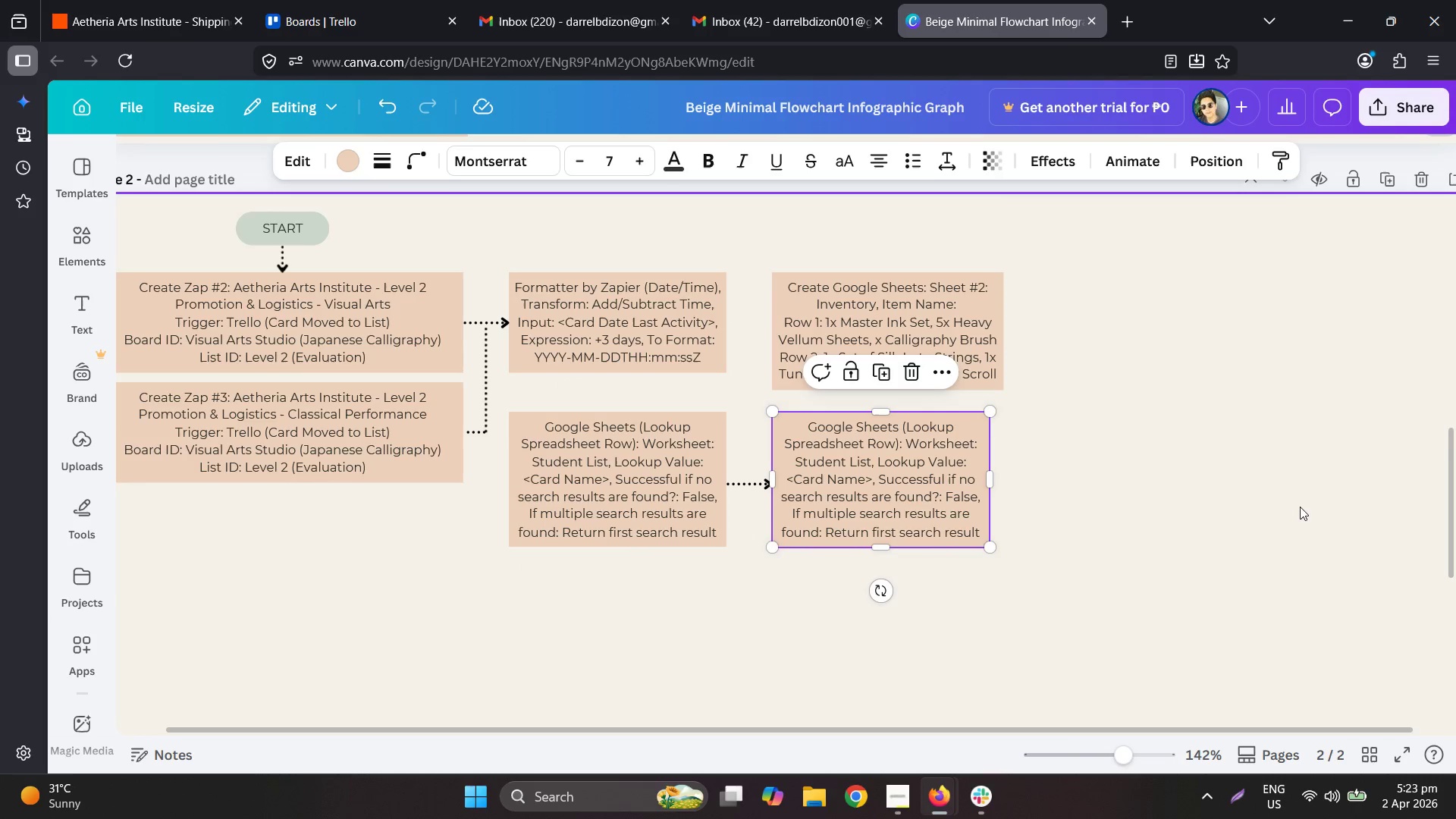 
left_click([1300, 507])
 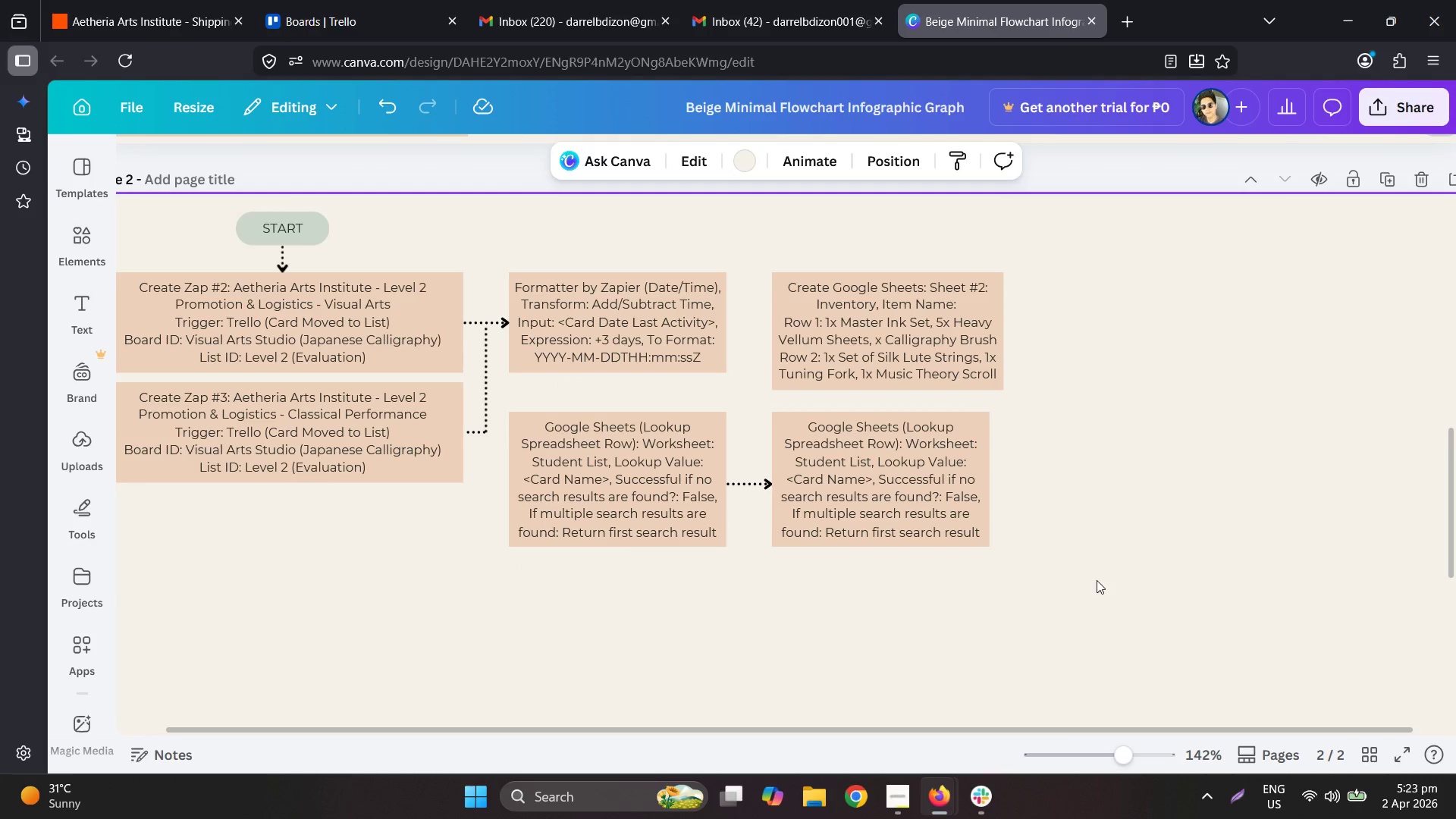 
hold_key(key=ControlLeft, duration=2.23)
 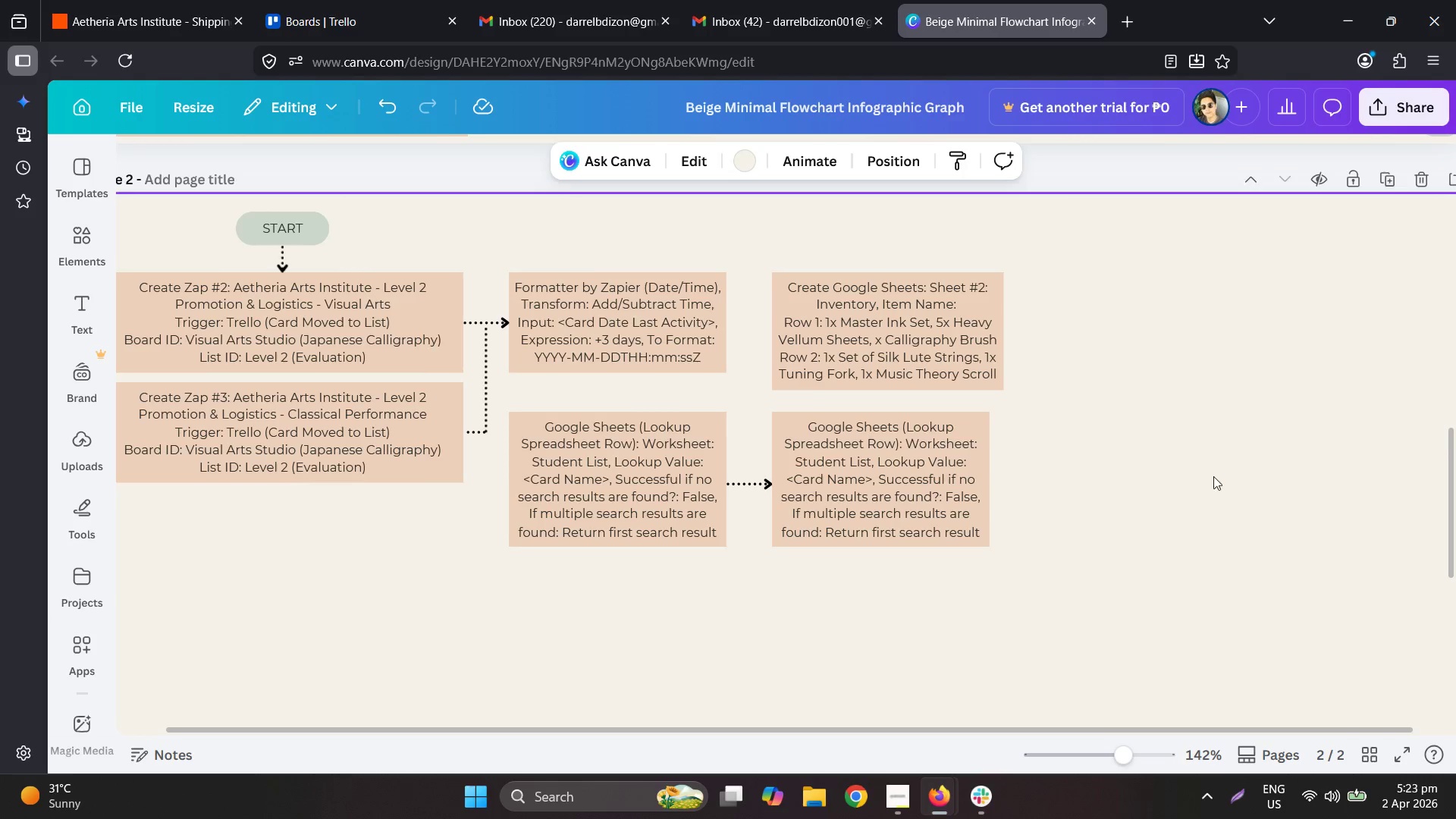 
scroll: coordinate [1212, 480], scroll_direction: down, amount: 4.0
 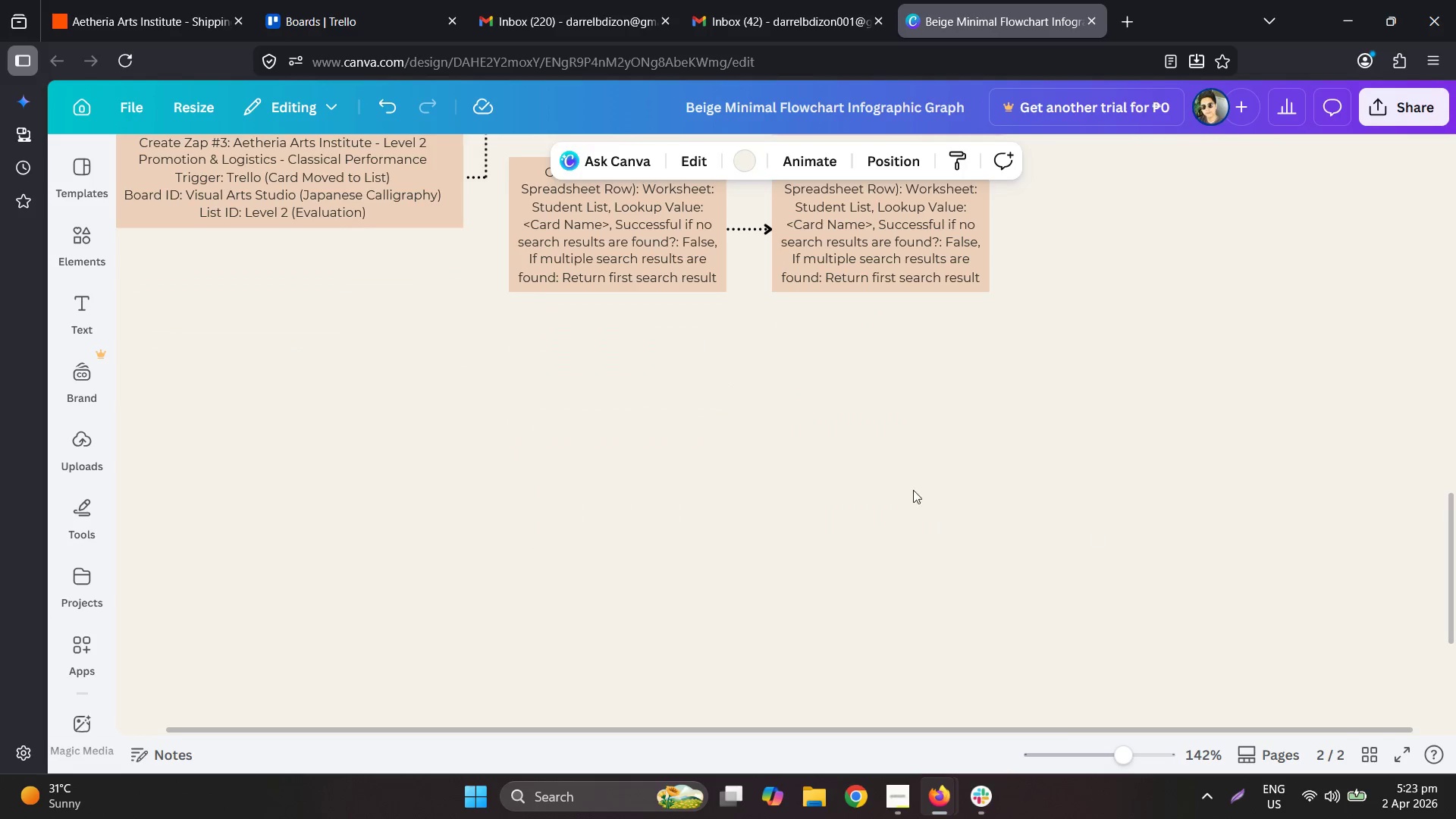 
hold_key(key=ControlLeft, duration=0.45)
scroll: coordinate [944, 356], scroll_direction: up, amount: 15.0
 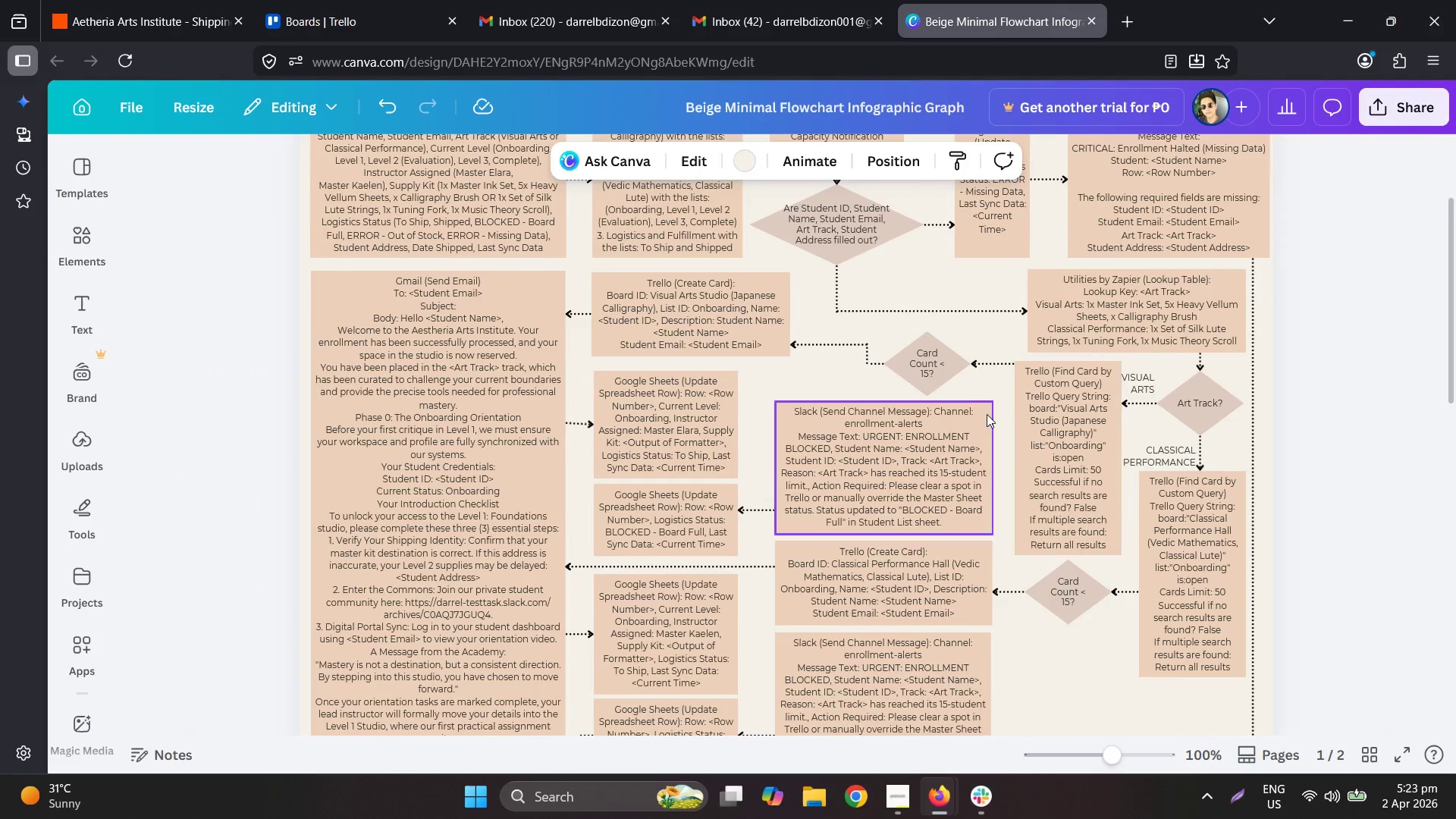 
scroll: coordinate [1081, 482], scroll_direction: down, amount: 7.0
 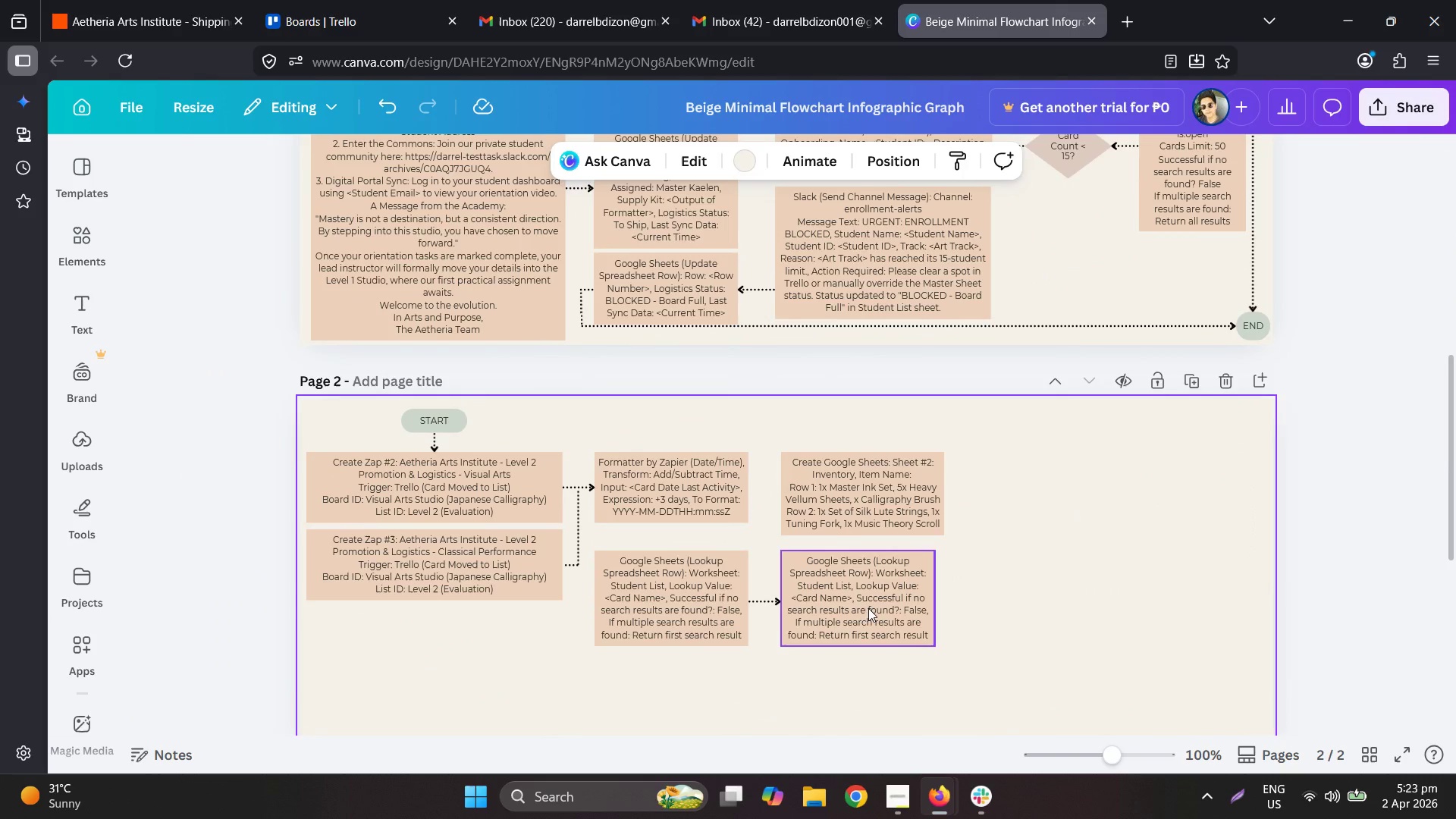 
left_click([862, 615])
 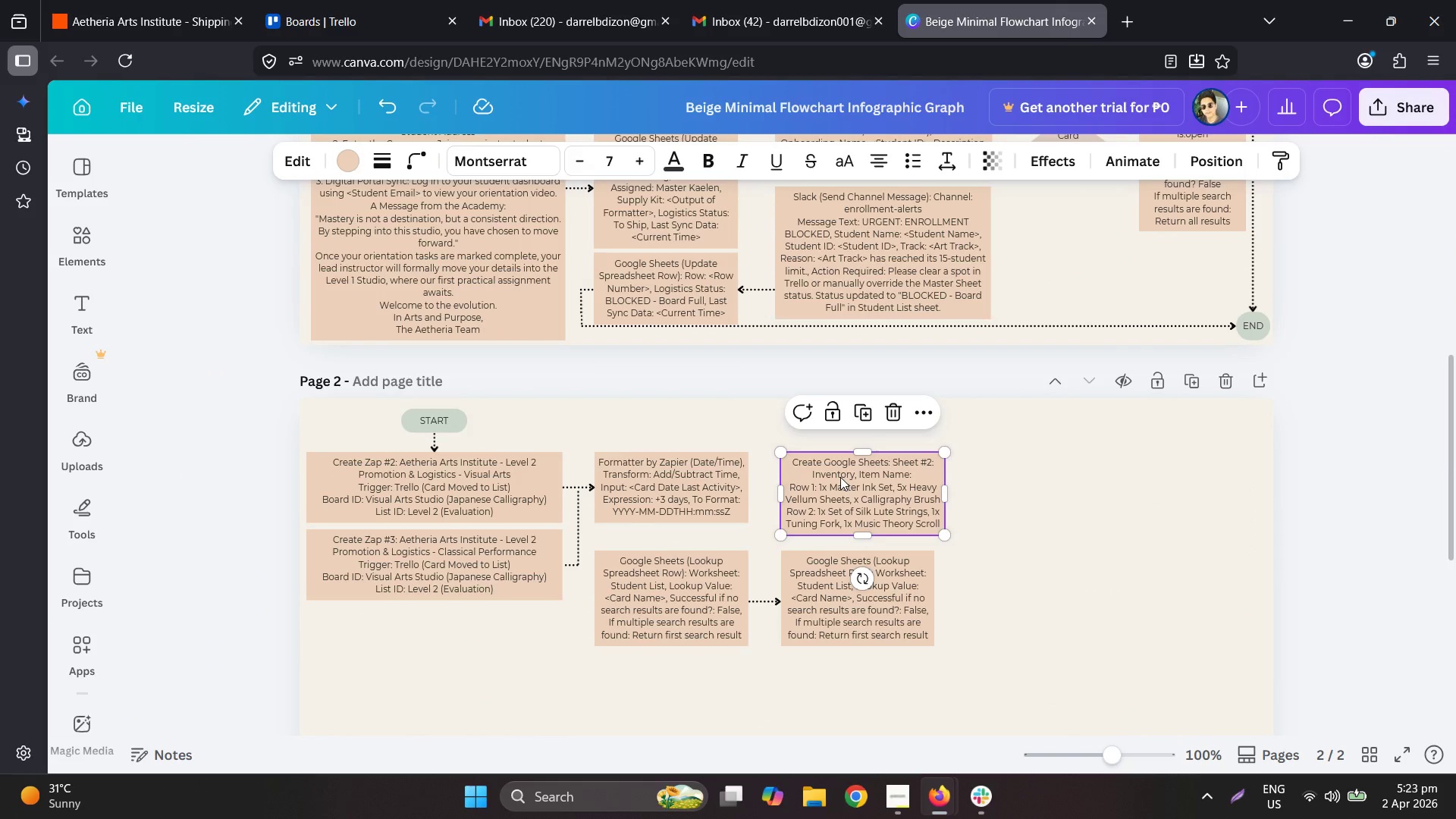 
left_click_drag(start_coordinate=[861, 490], to_coordinate=[1077, 246])
 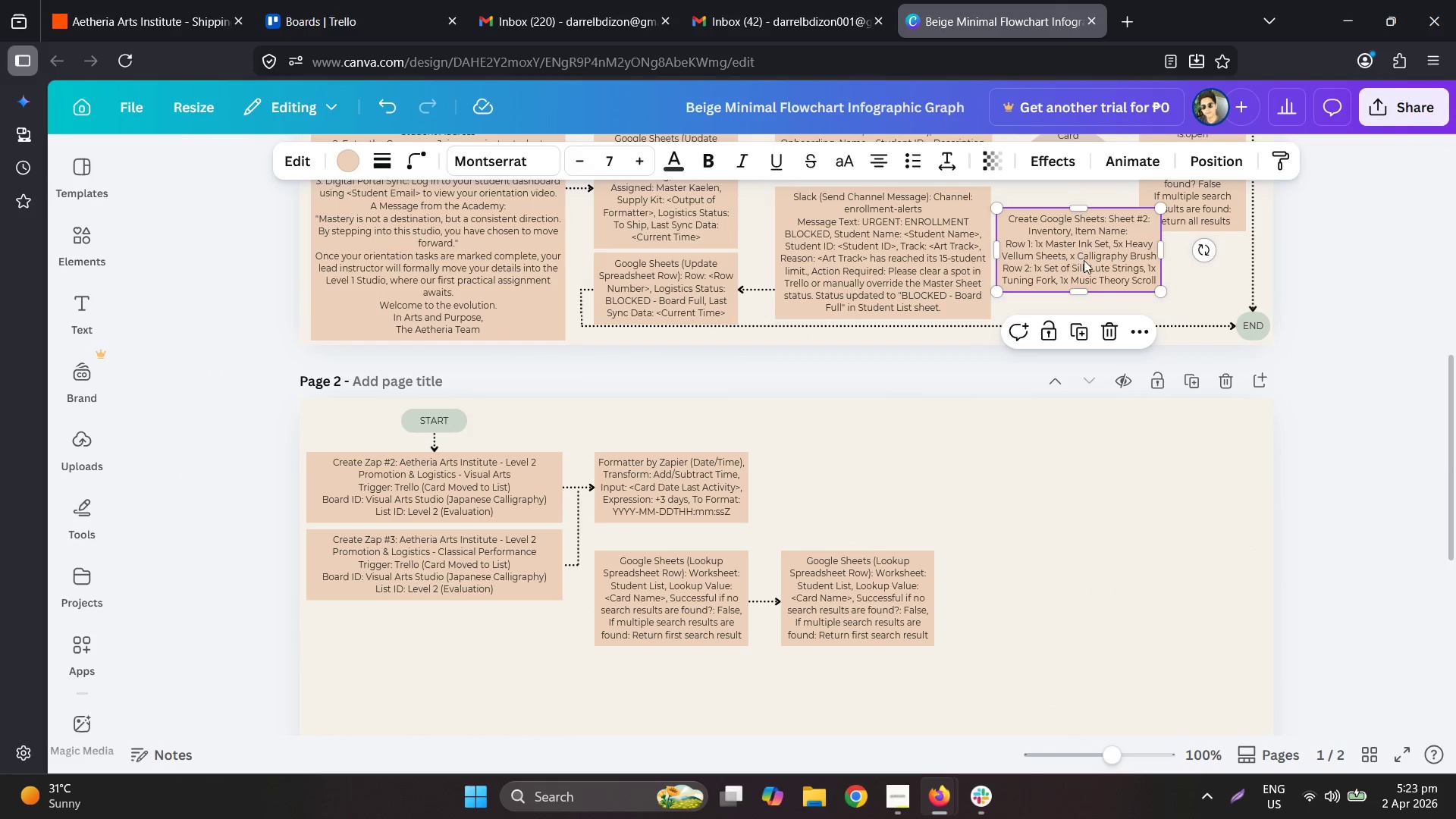 
hold_key(key=ControlLeft, duration=0.72)
scroll: coordinate [1177, 271], scroll_direction: up, amount: 9.0
 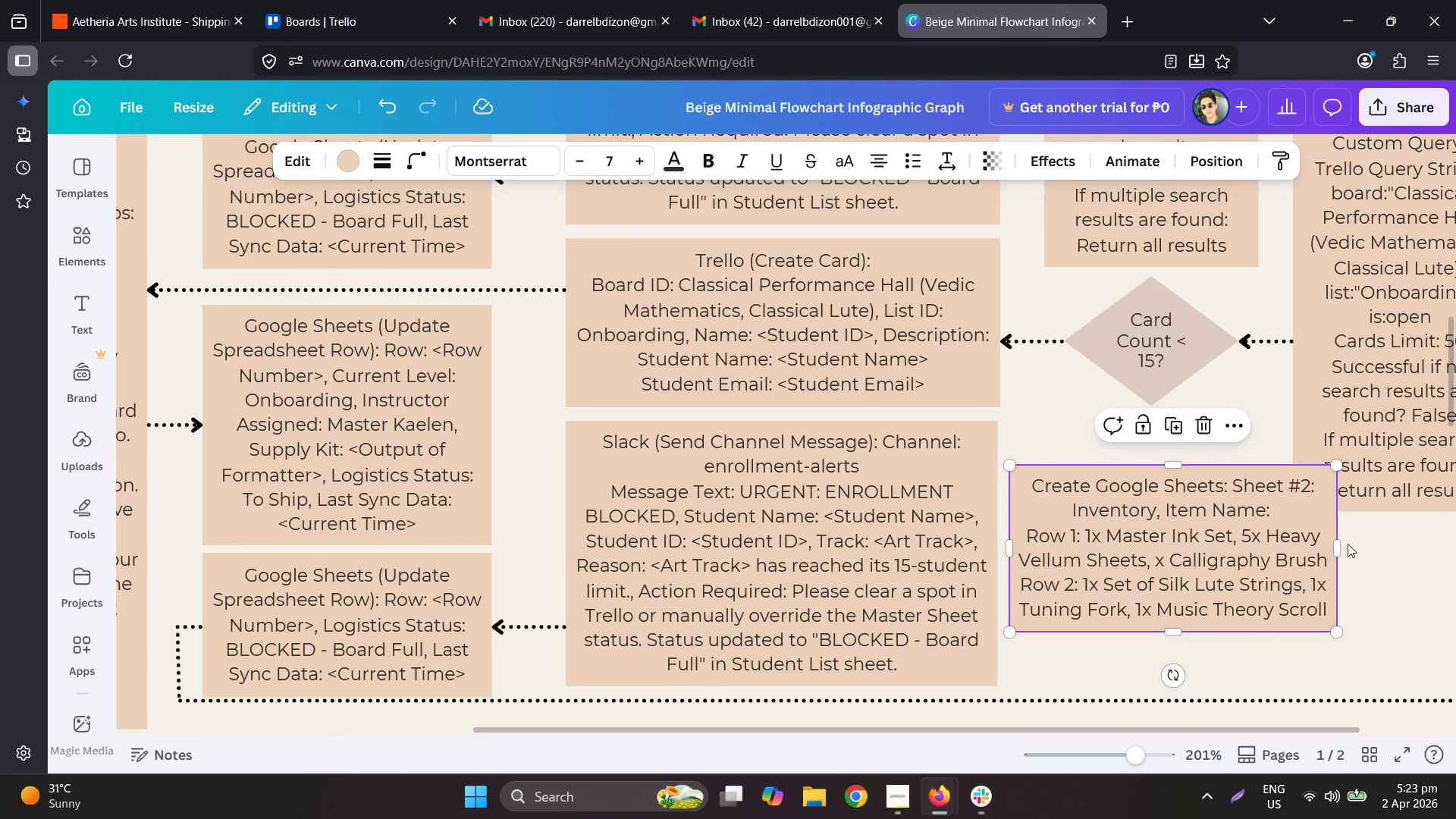 
left_click_drag(start_coordinate=[1338, 543], to_coordinate=[1260, 544])
 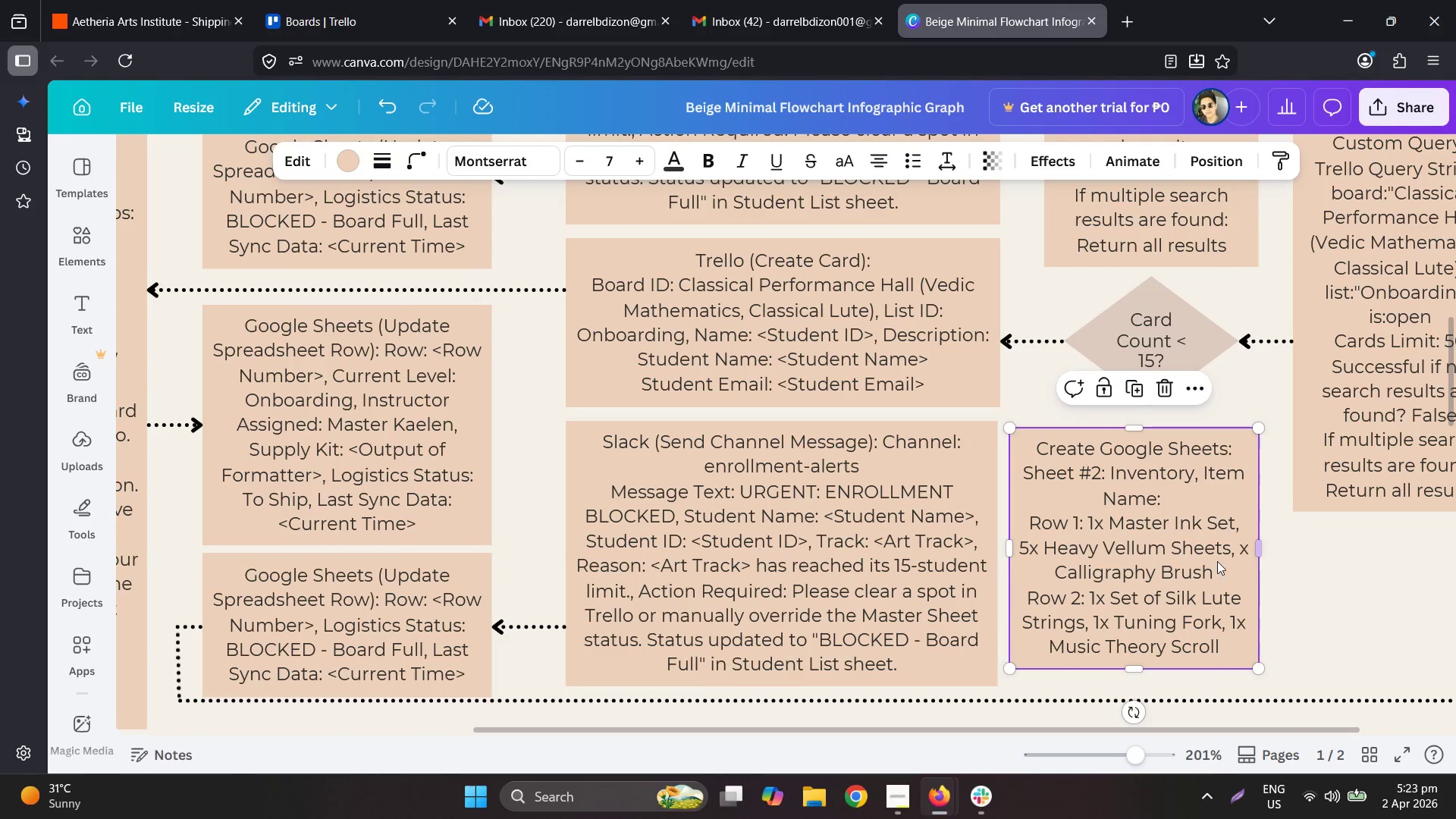 
hold_key(key=ControlLeft, duration=0.45)
scroll: coordinate [1100, 539], scroll_direction: down, amount: 3.0
 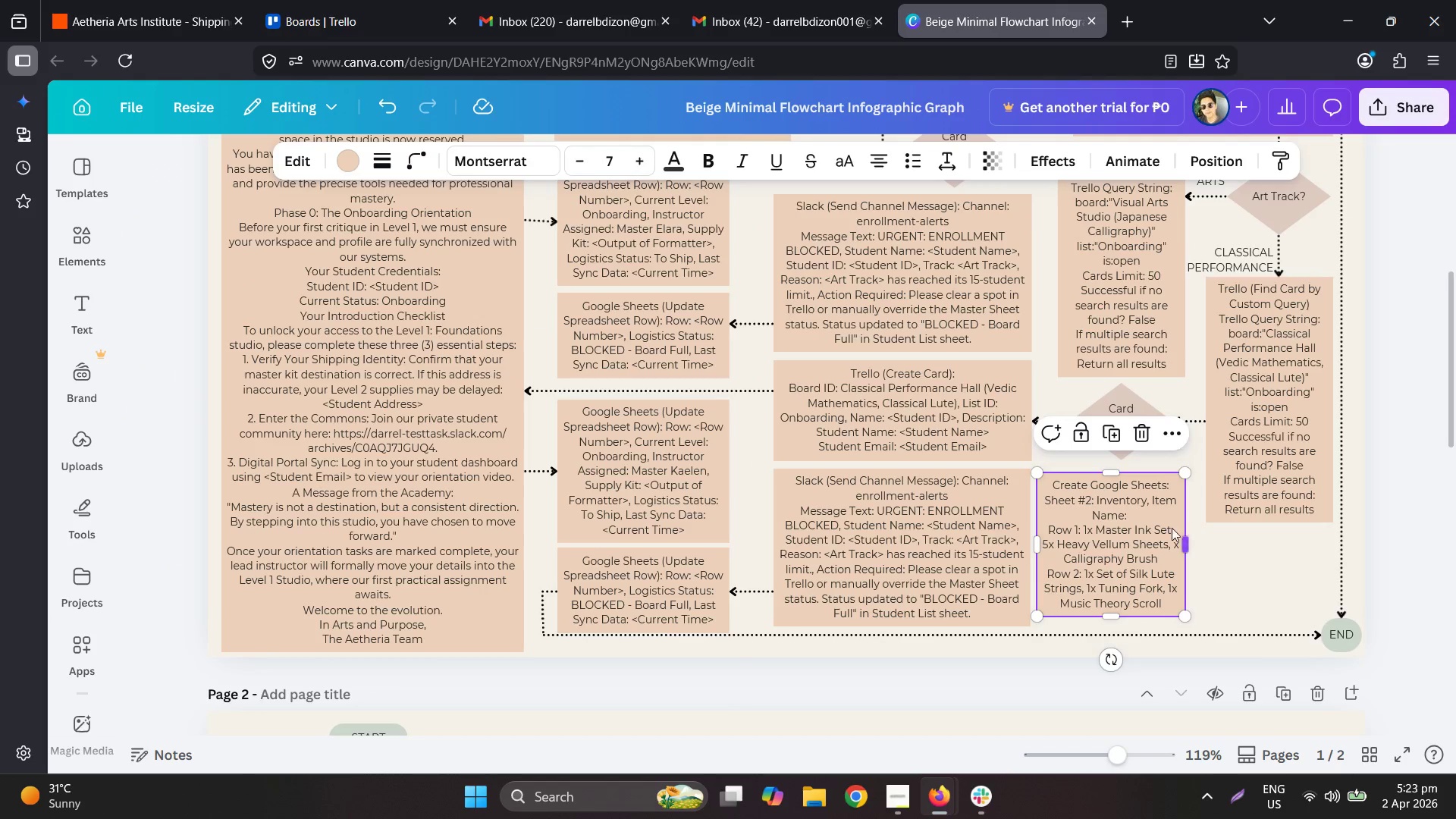 
left_click_drag(start_coordinate=[1123, 533], to_coordinate=[1134, 541])
 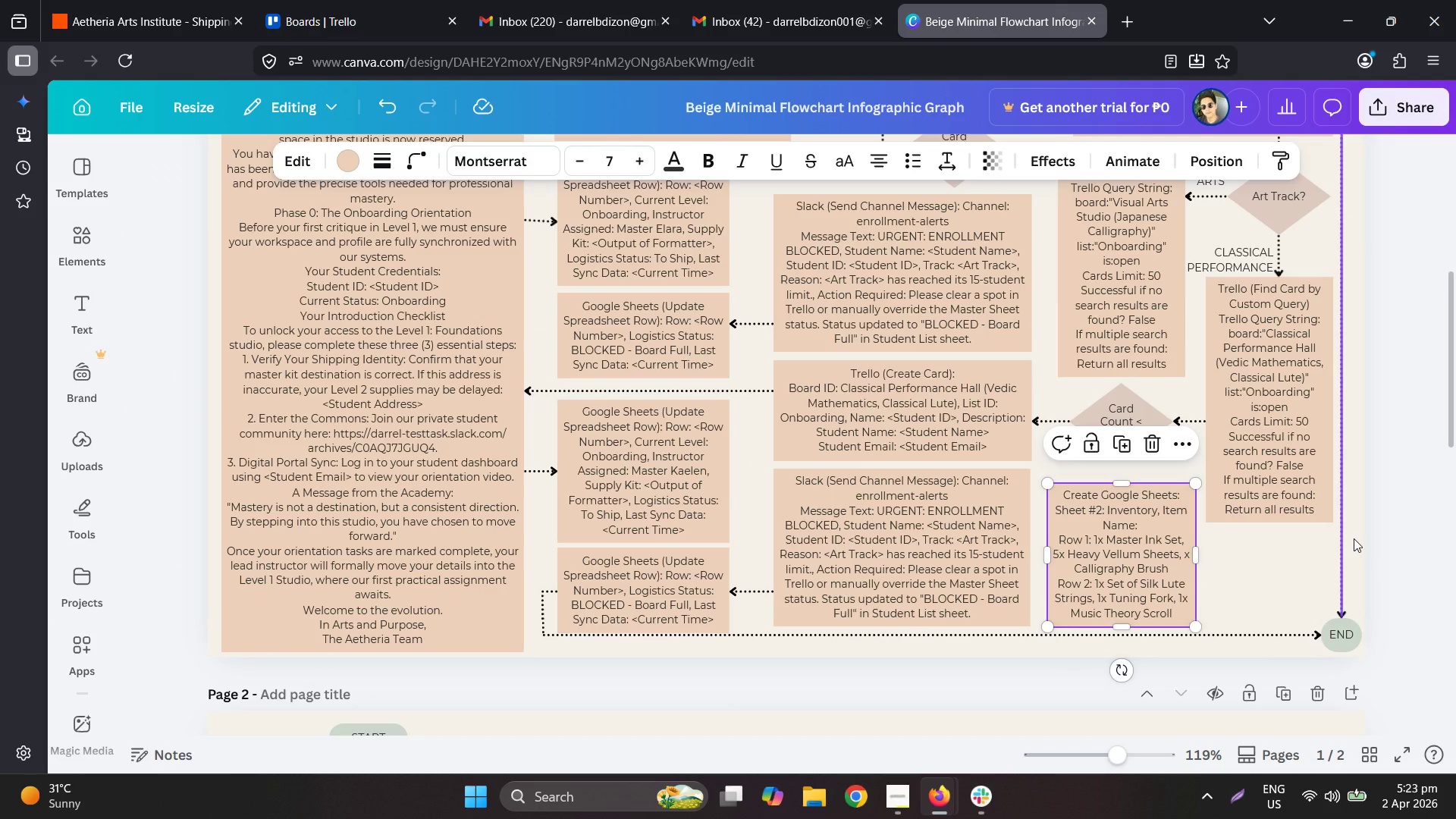 
hold_key(key=ControlLeft, duration=0.59)
scroll: coordinate [1354, 561], scroll_direction: up, amount: 3.0
 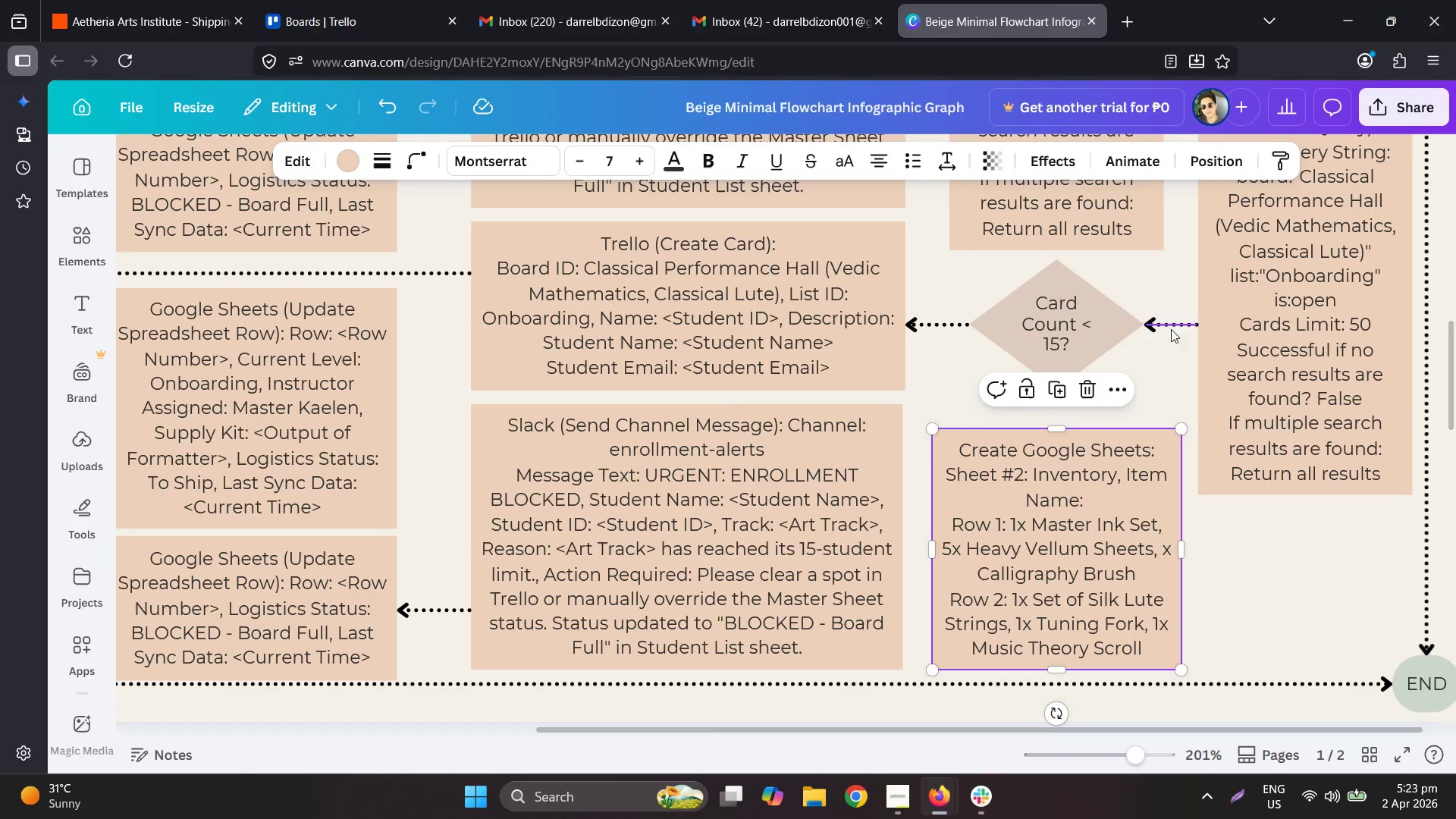 
left_click([1173, 322])
 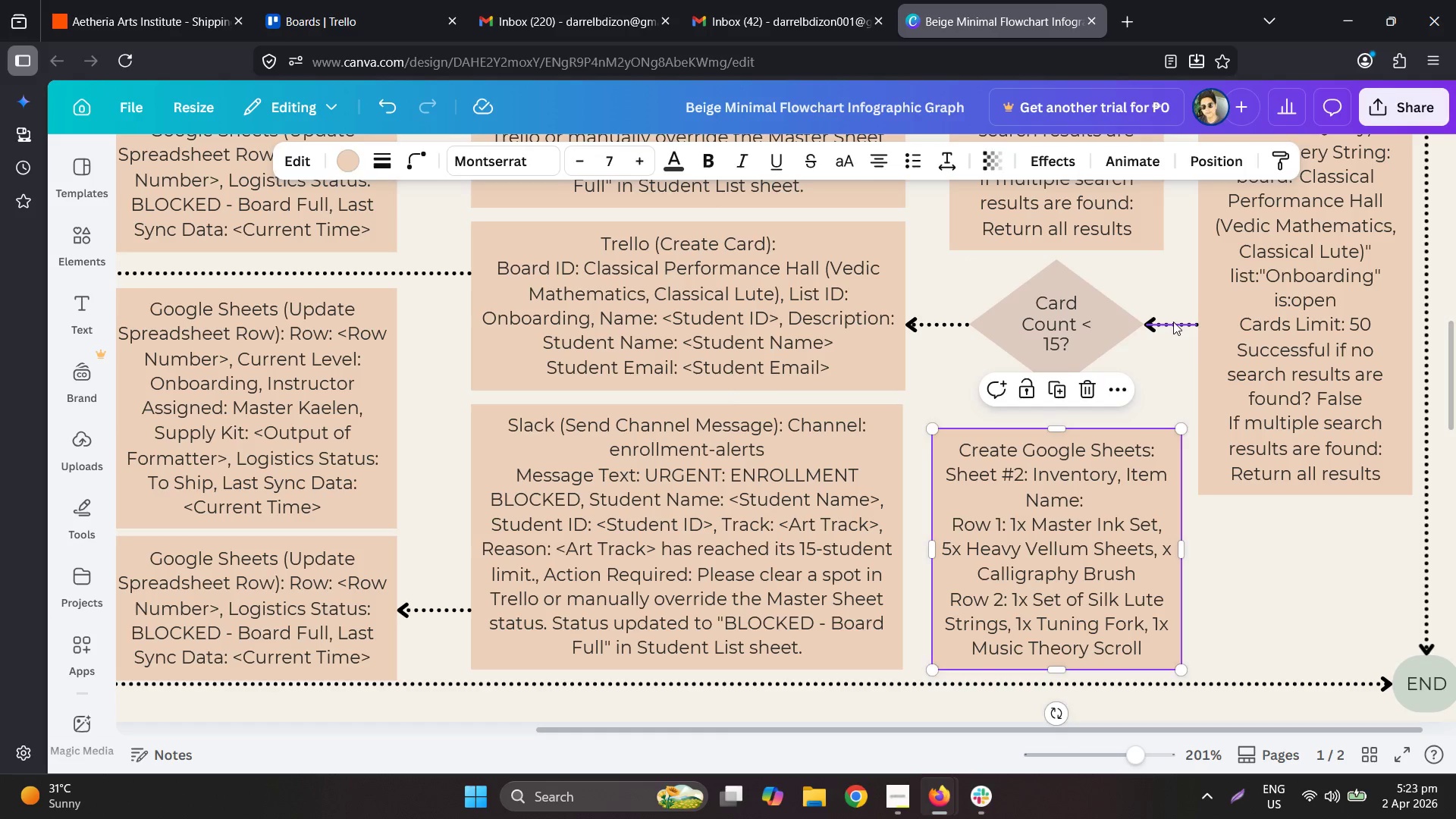 
key(Control+C)
 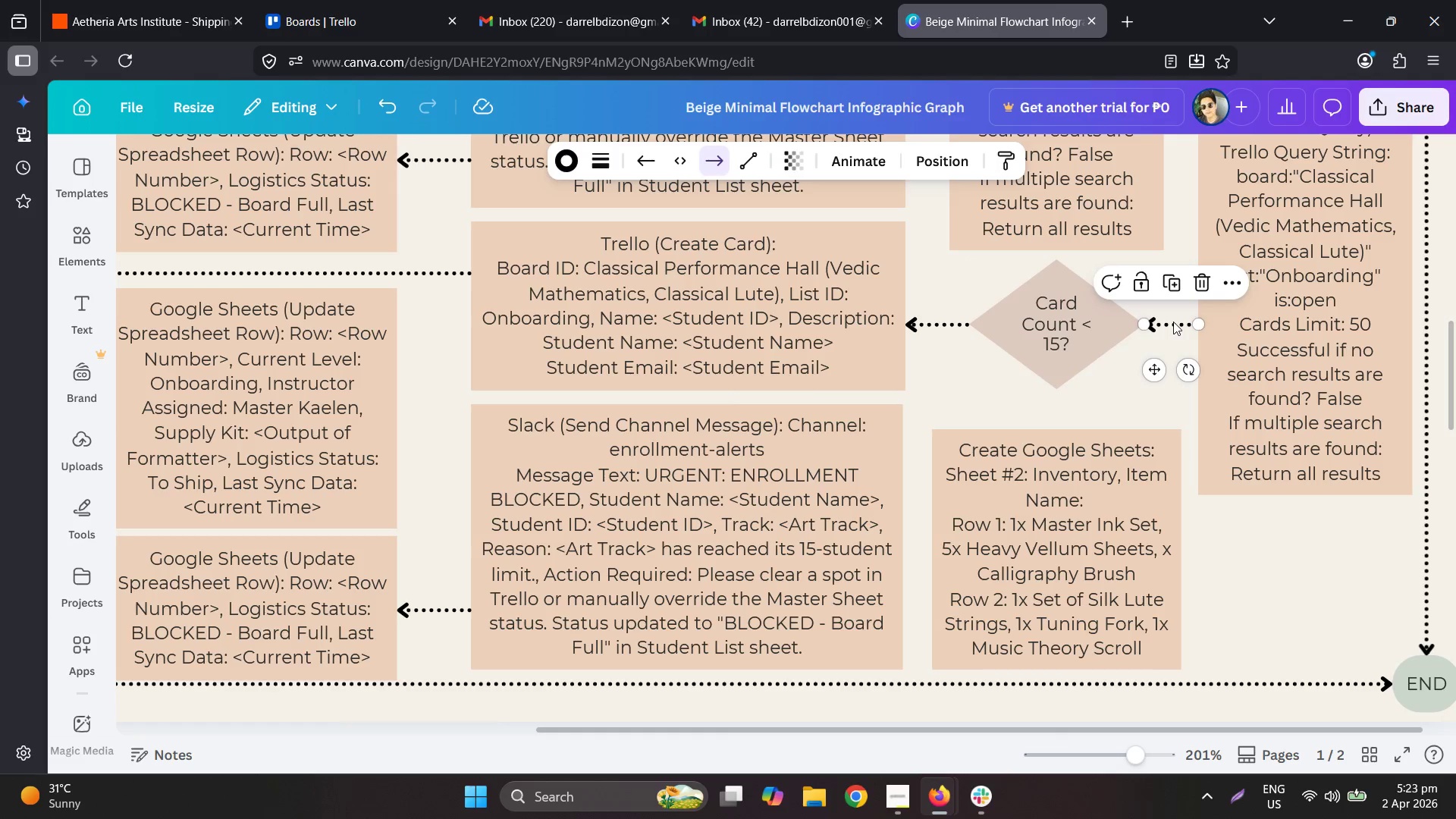 
key(Control+V)
 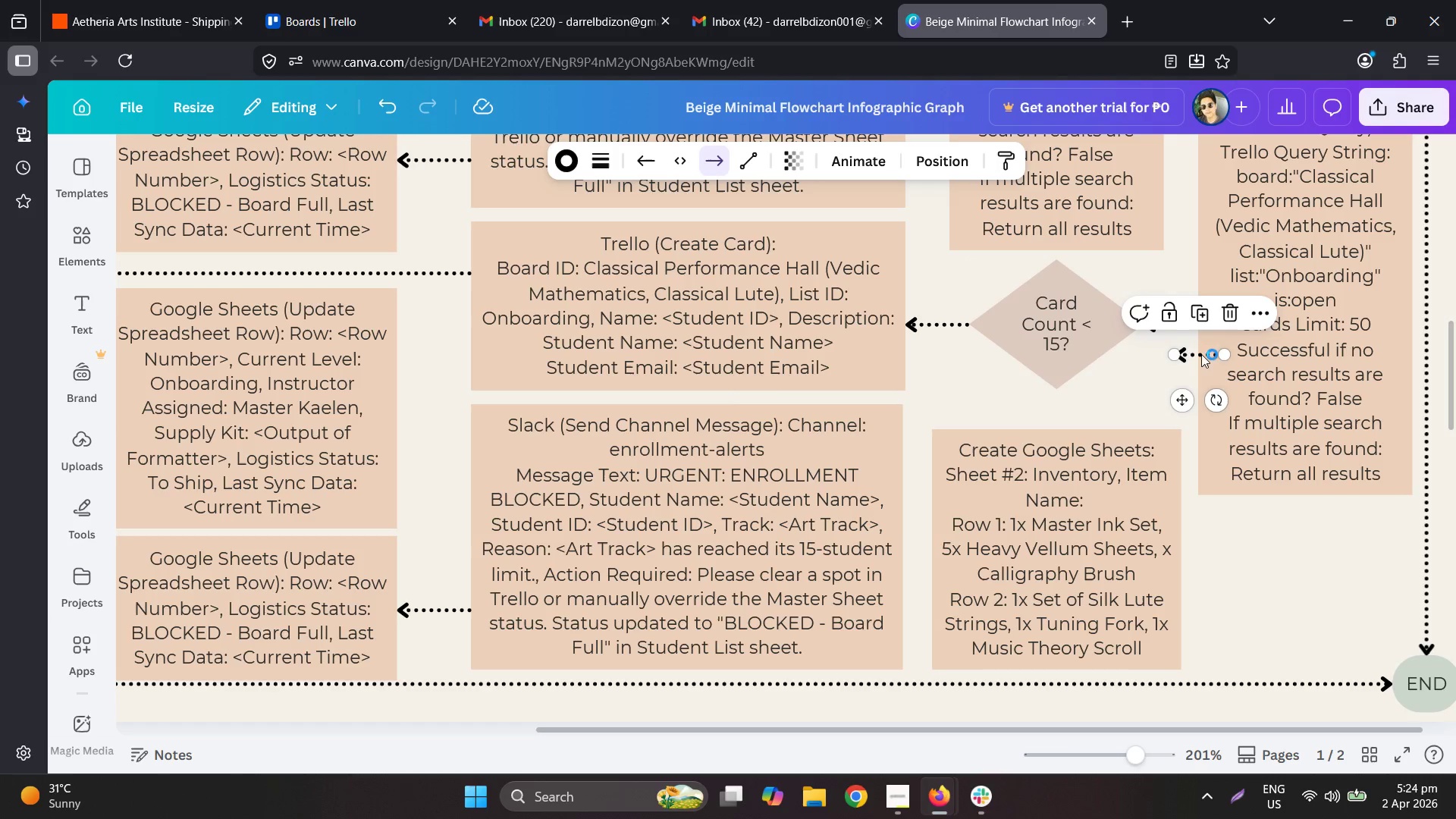 
left_click_drag(start_coordinate=[1204, 356], to_coordinate=[1210, 578])
 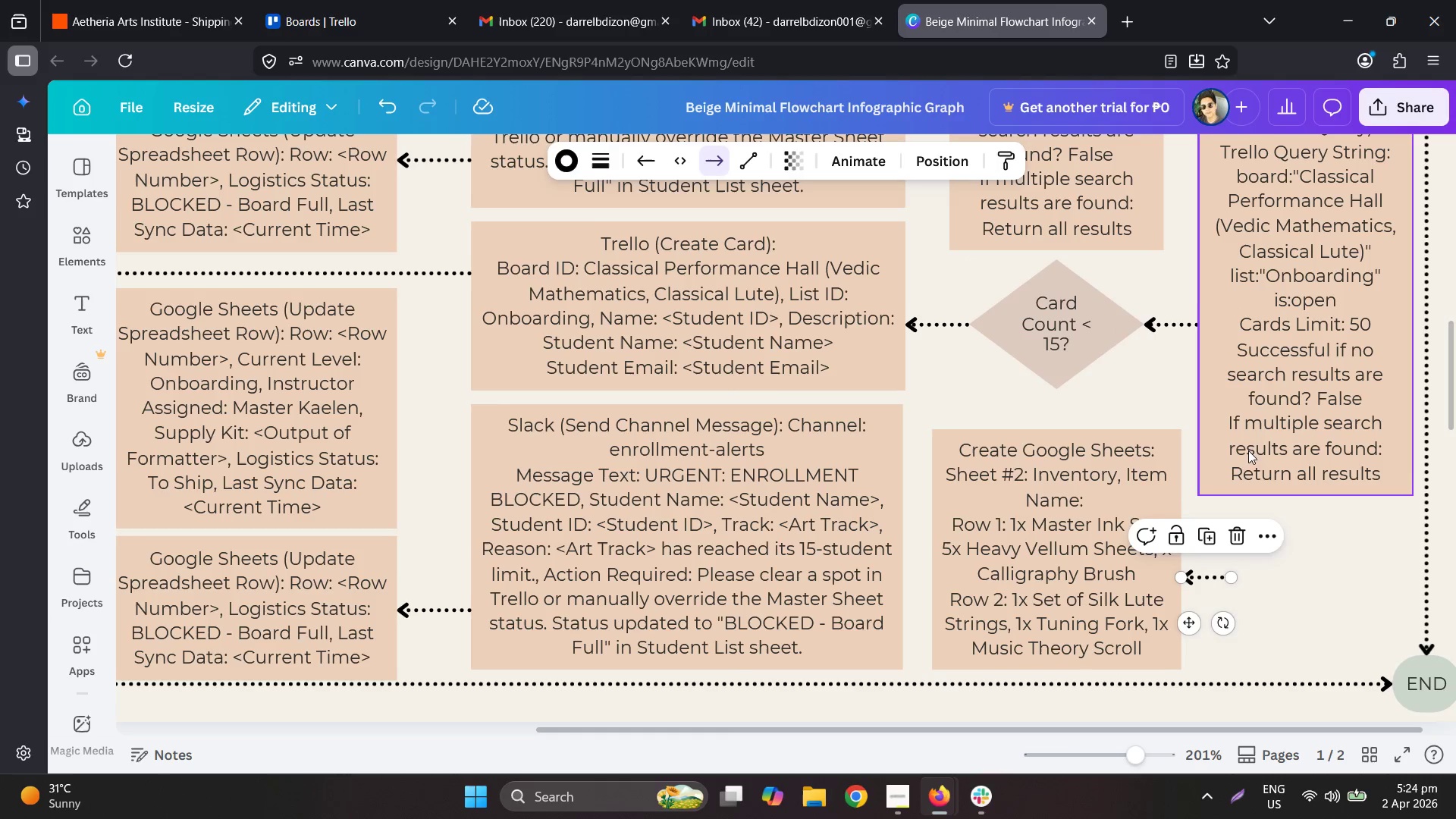 
scroll: coordinate [1246, 444], scroll_direction: up, amount: 4.0
 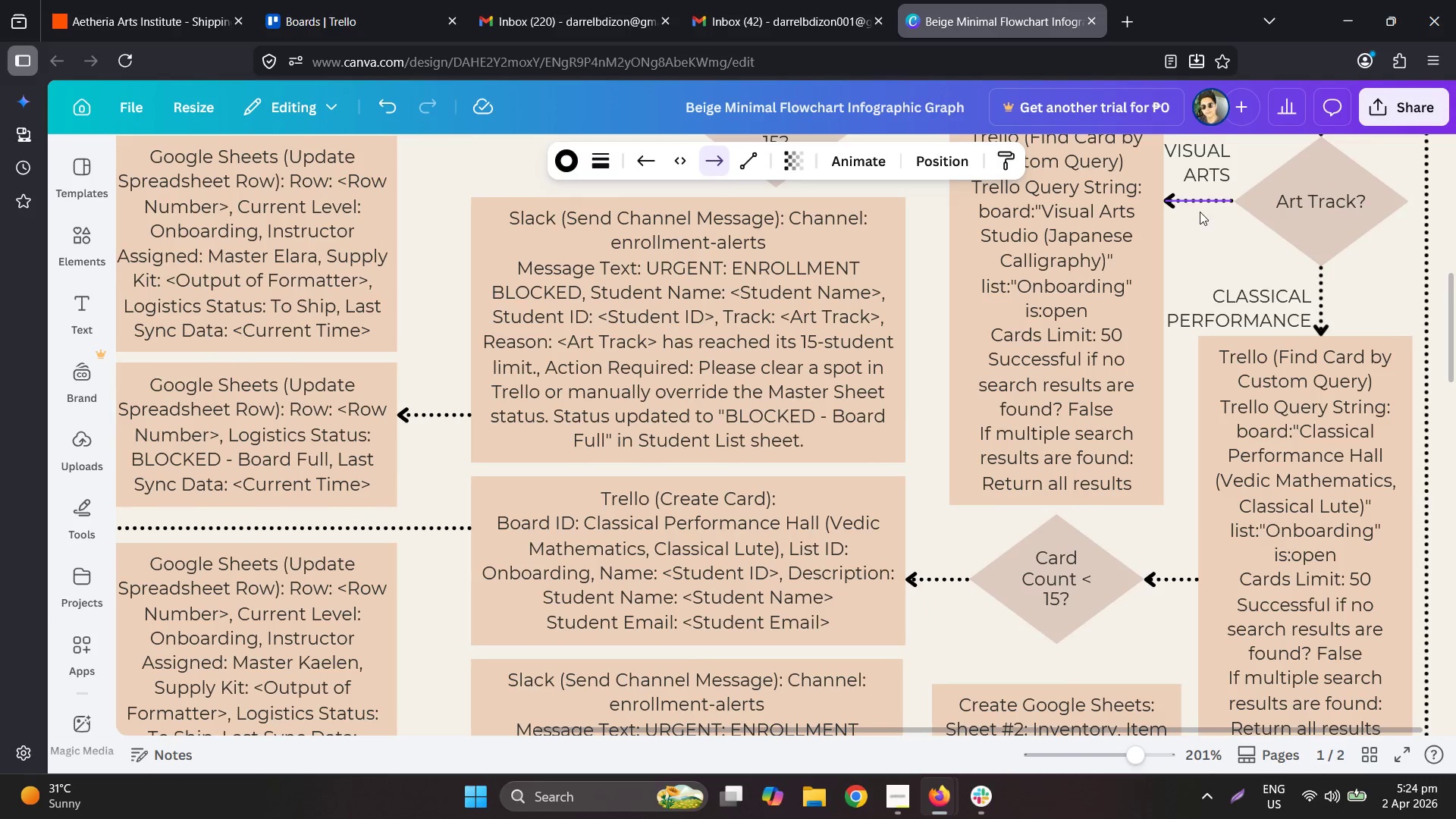 
scroll: coordinate [1213, 566], scroll_direction: down, amount: 4.0
 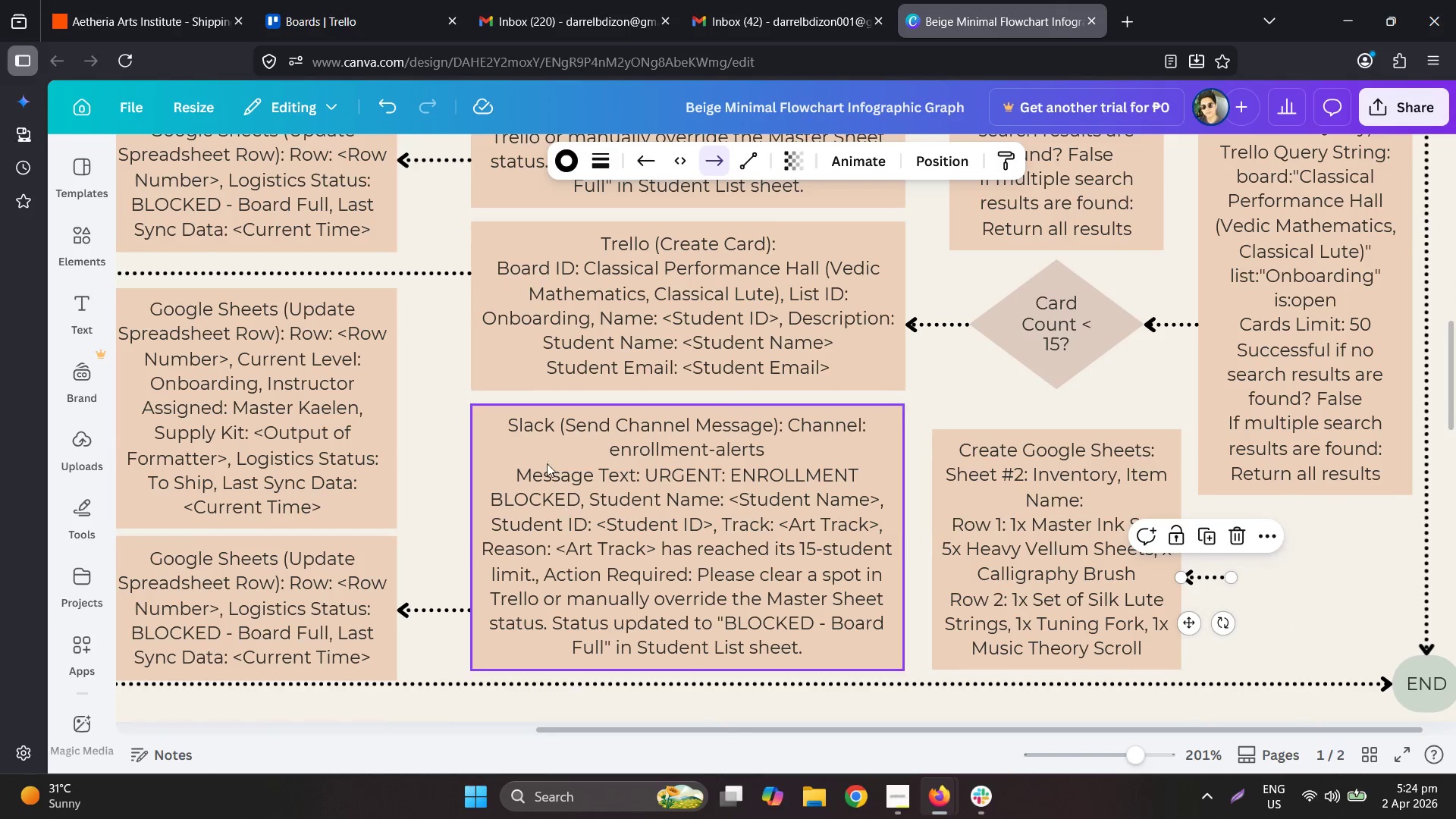 
left_click([439, 275])
 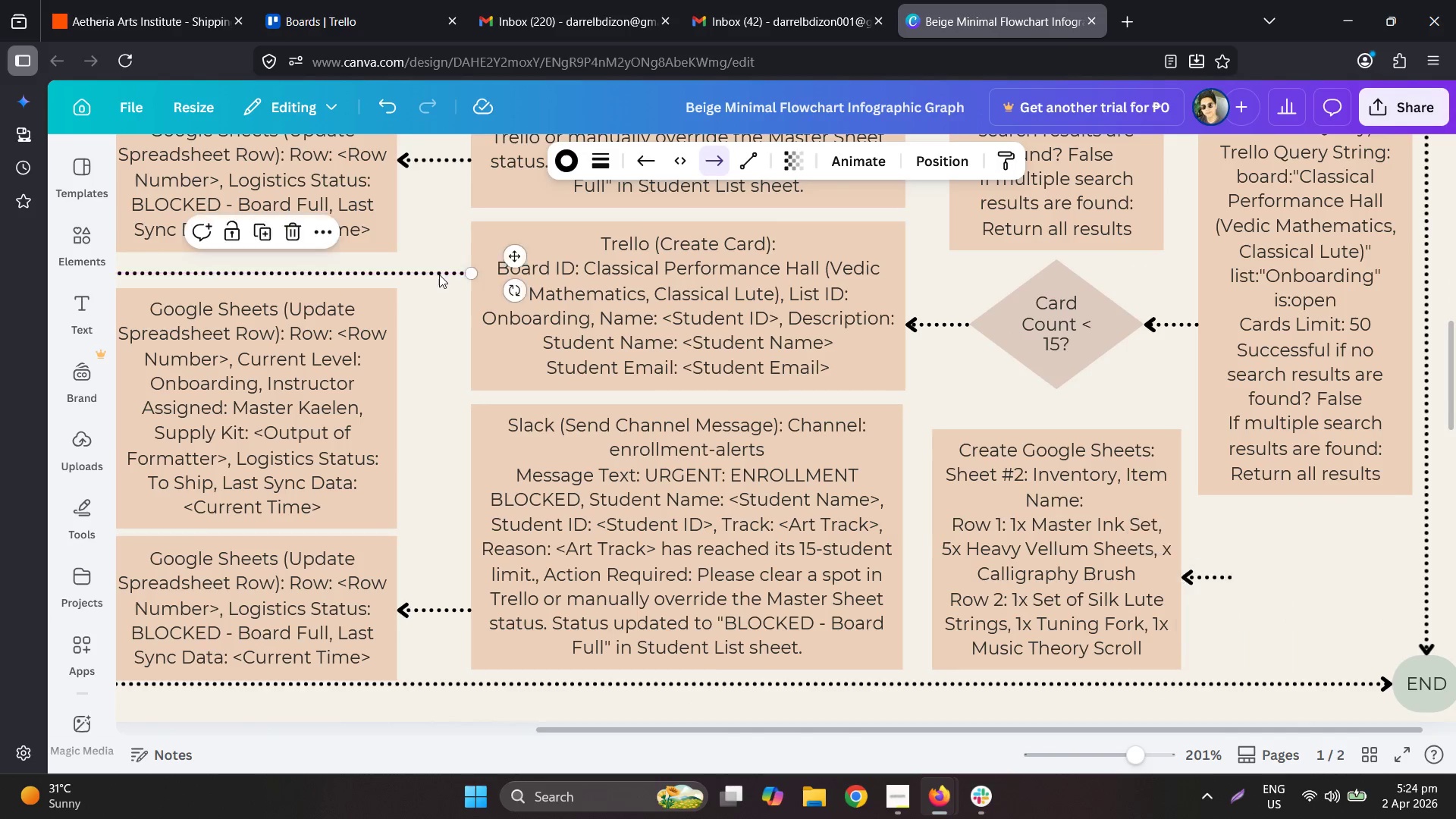 
key(Control+C)
 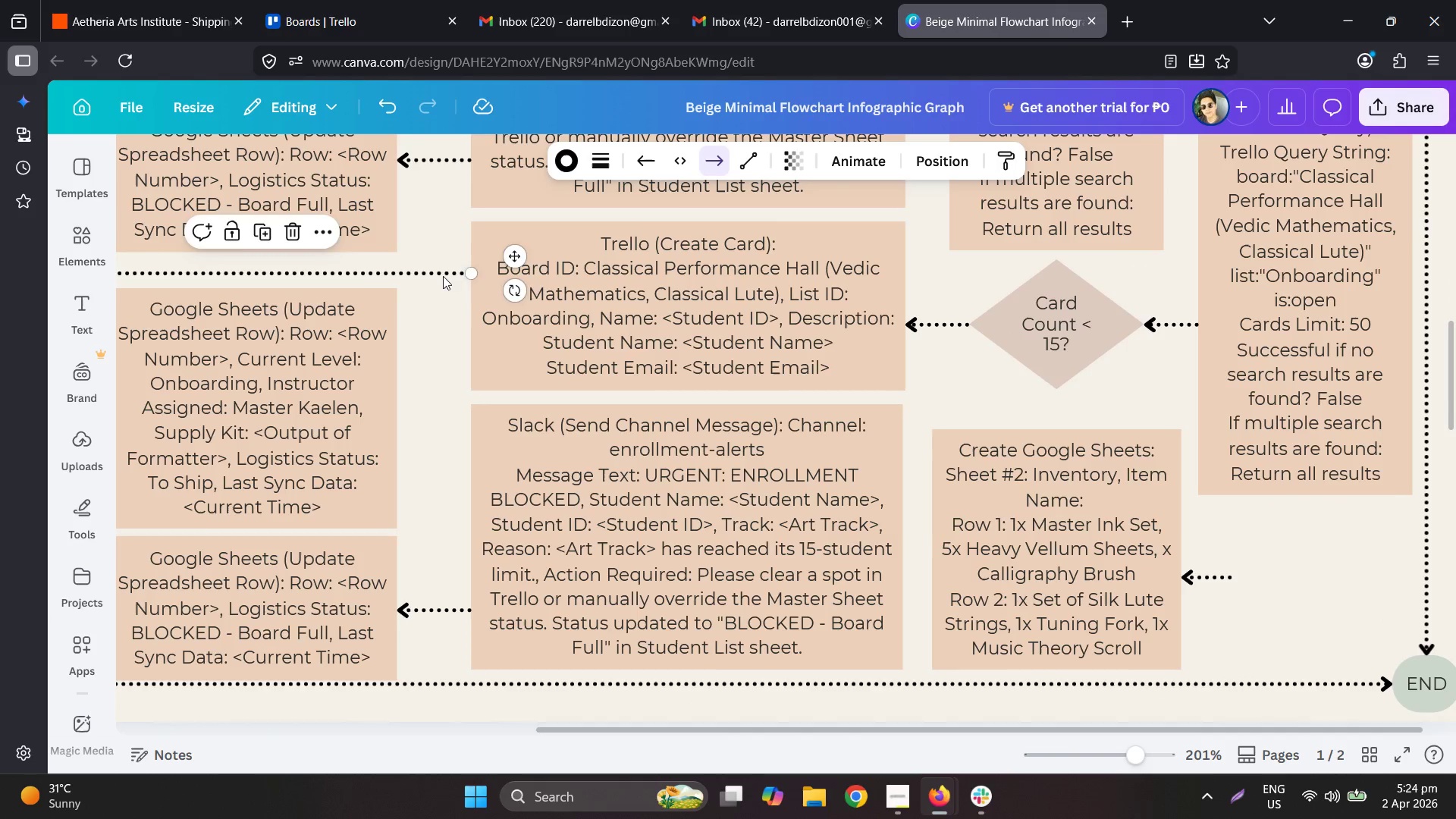 
key(Control+V)
 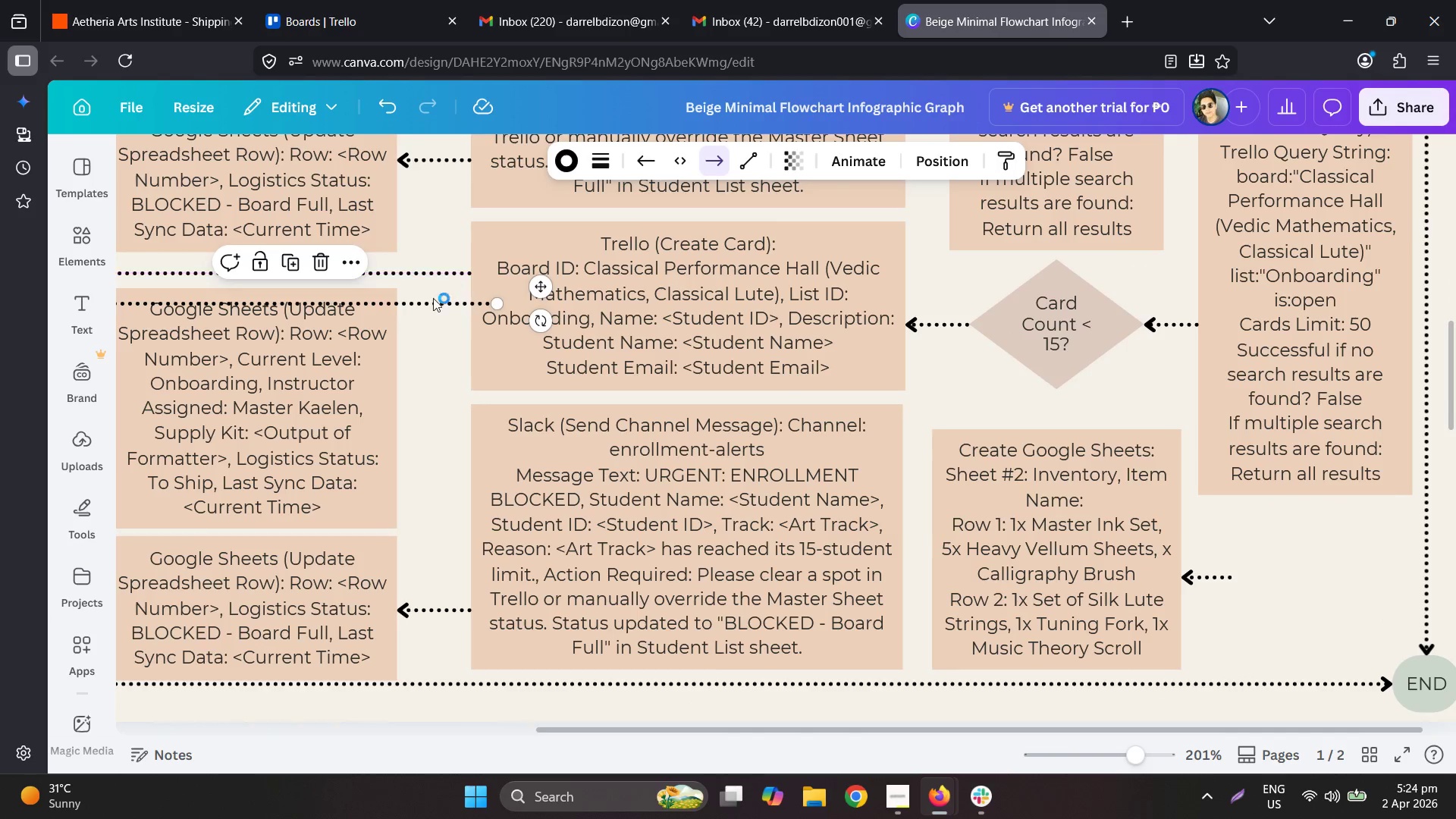 
left_click_drag(start_coordinate=[431, 298], to_coordinate=[682, 332])
 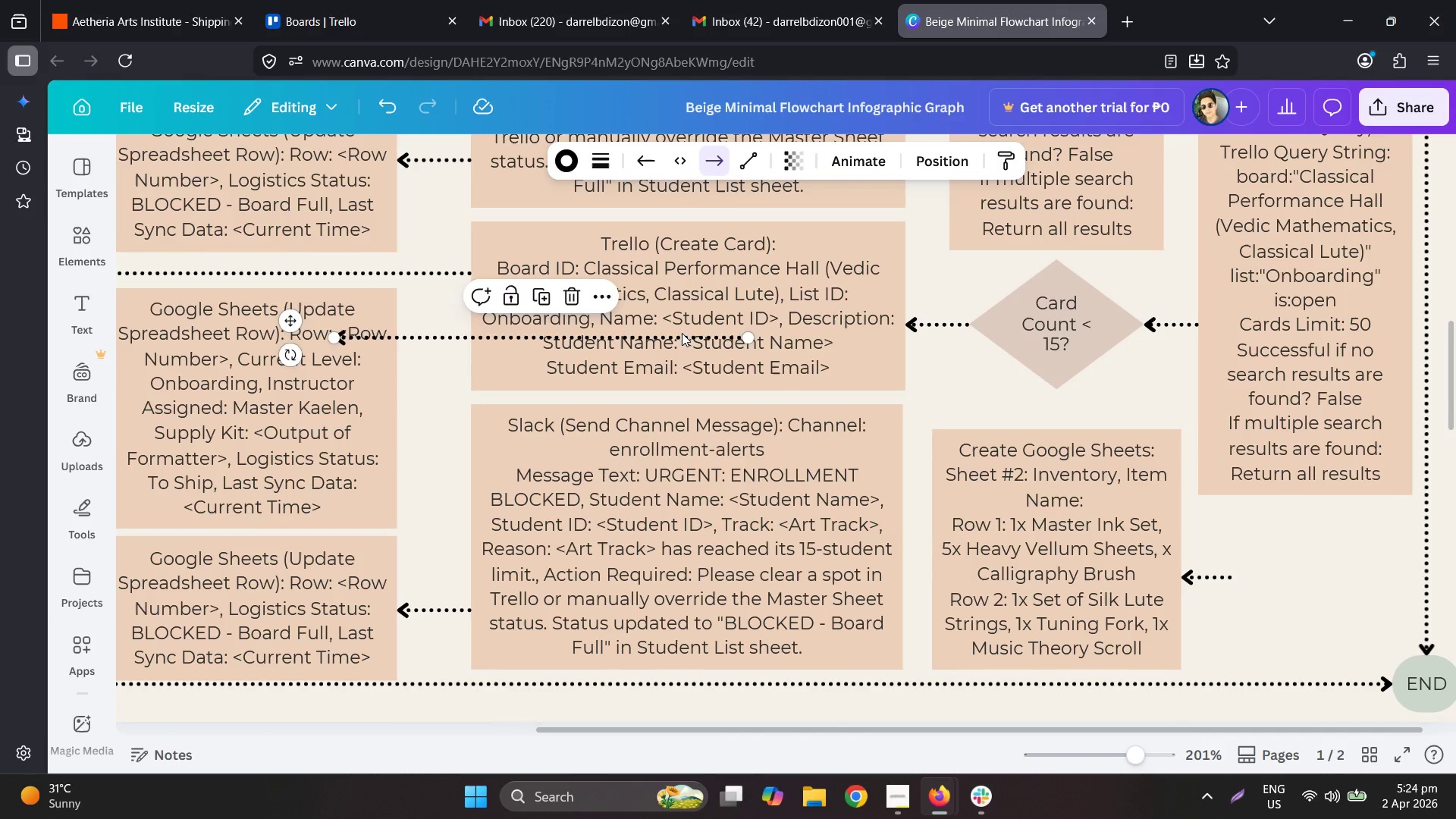 
key(Control+ControlLeft)
 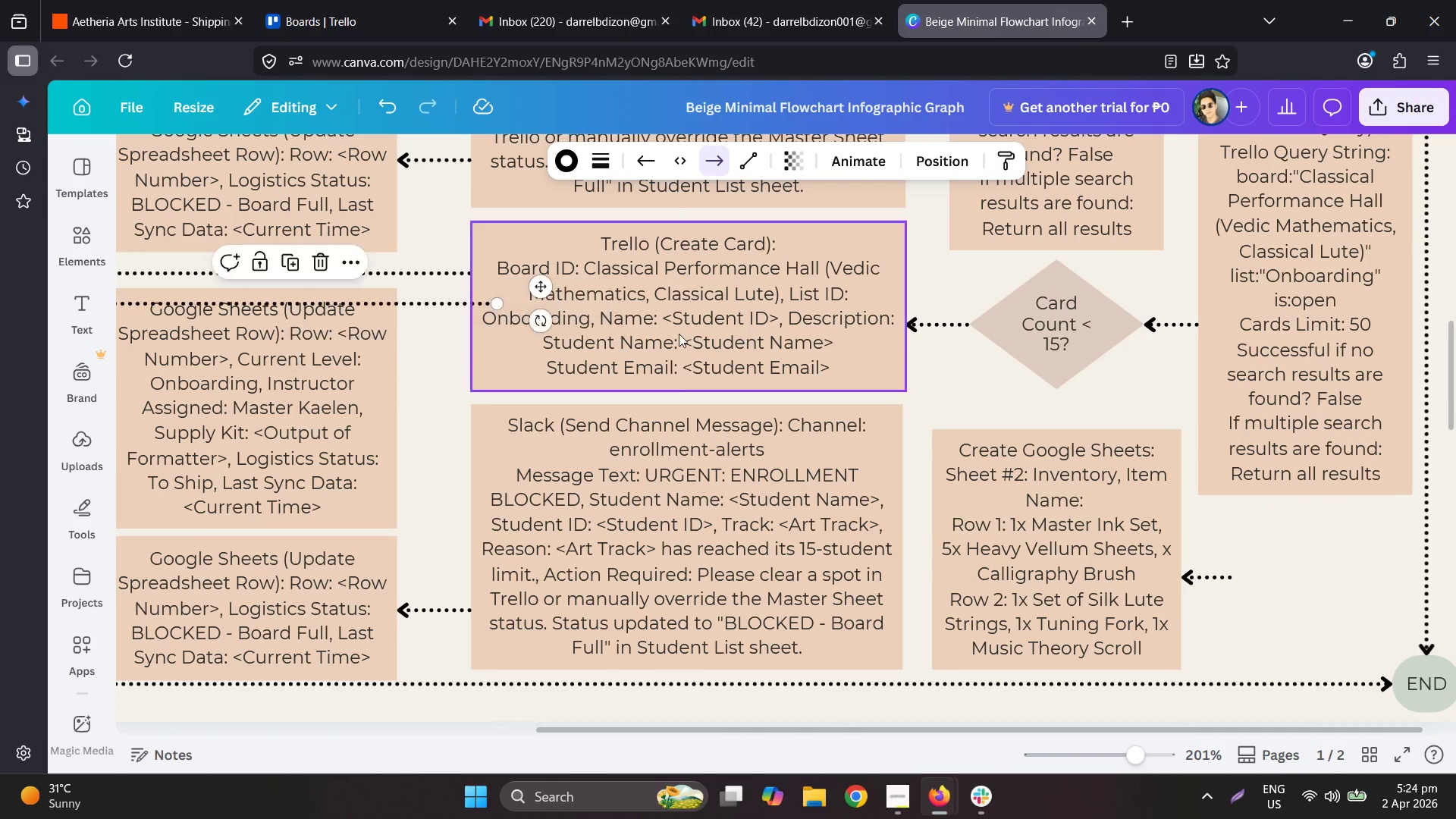 
key(Control+Z)
 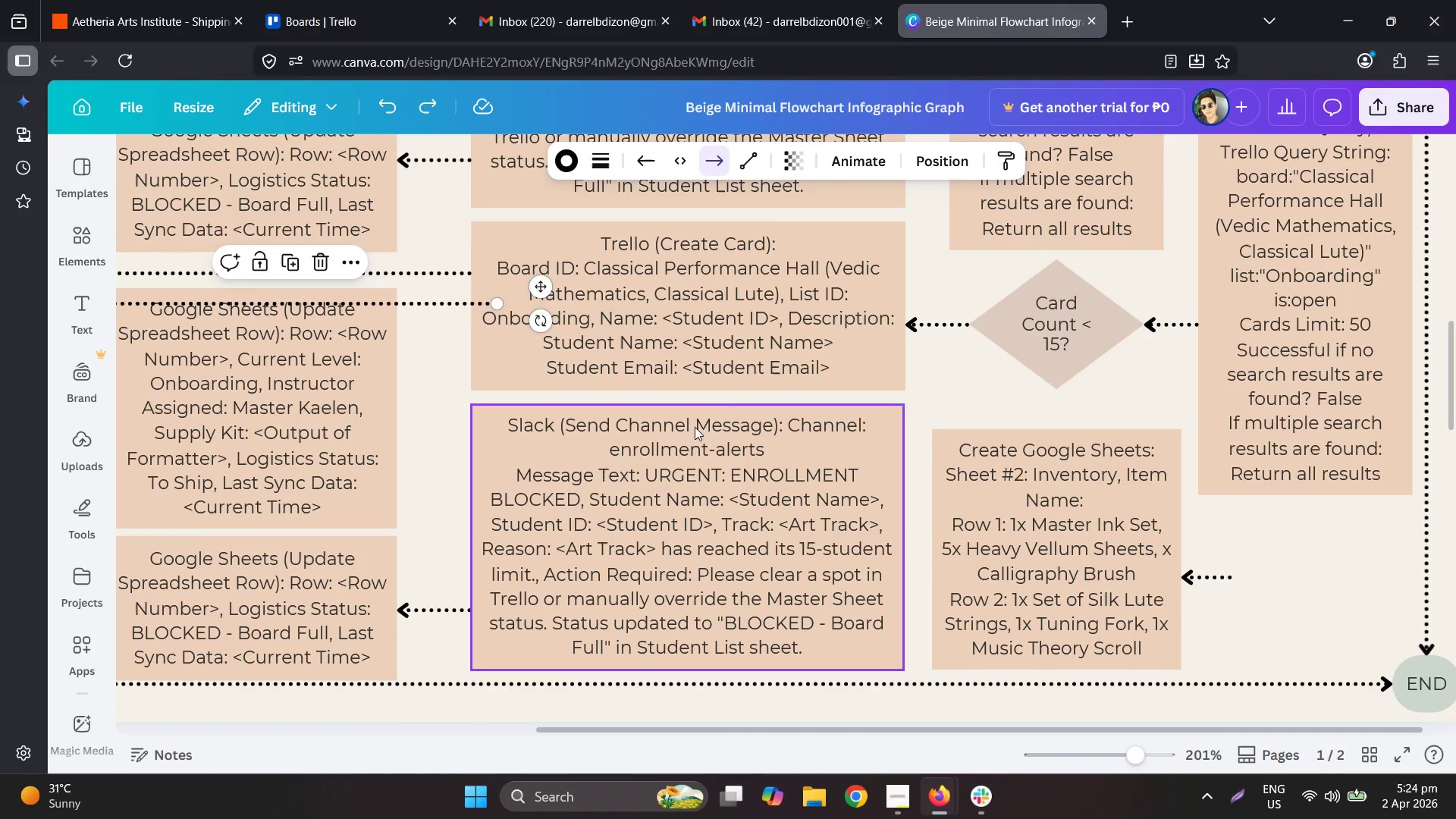 
key(Control+Z)
 